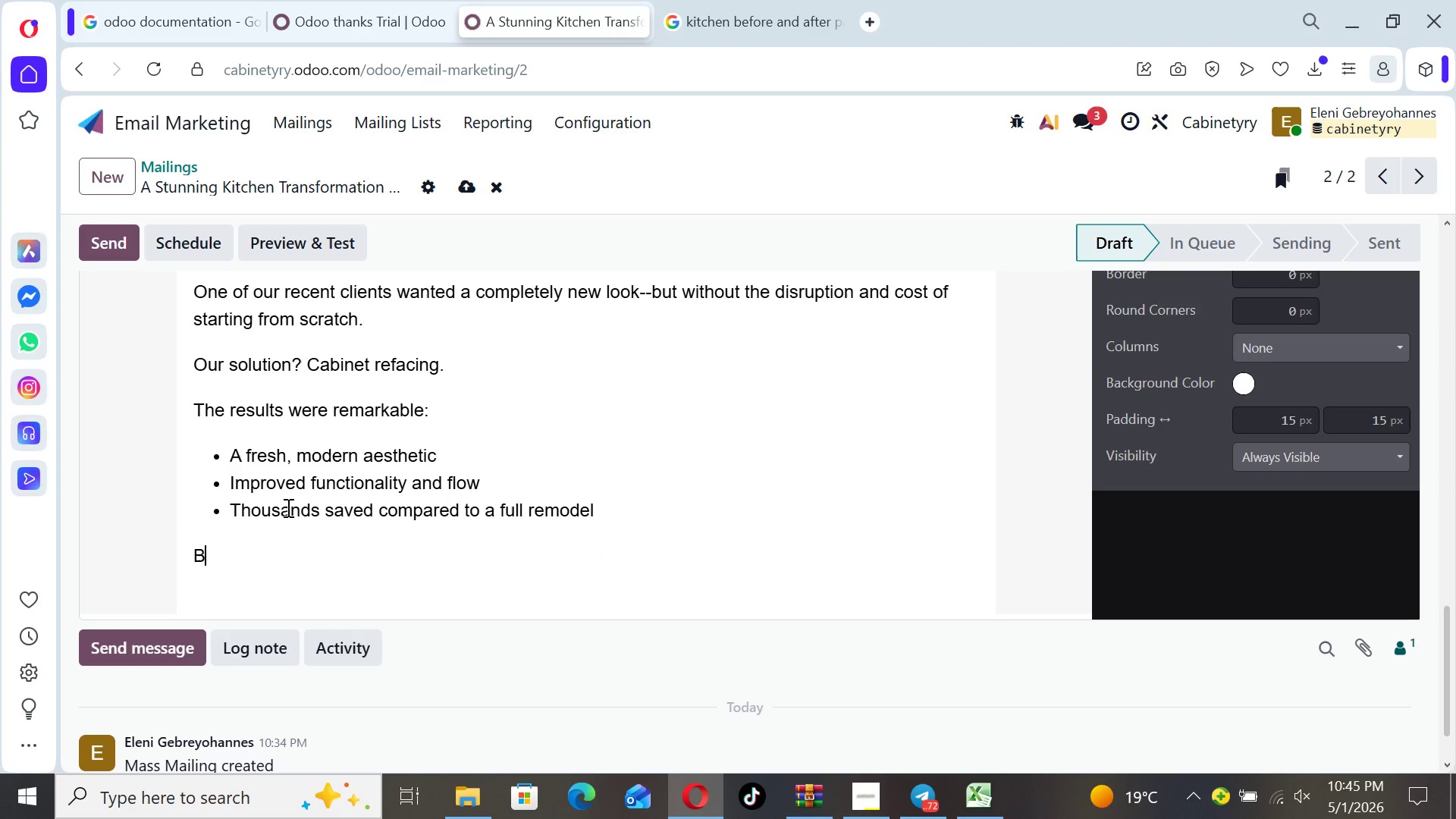 
key(CapsLock)
 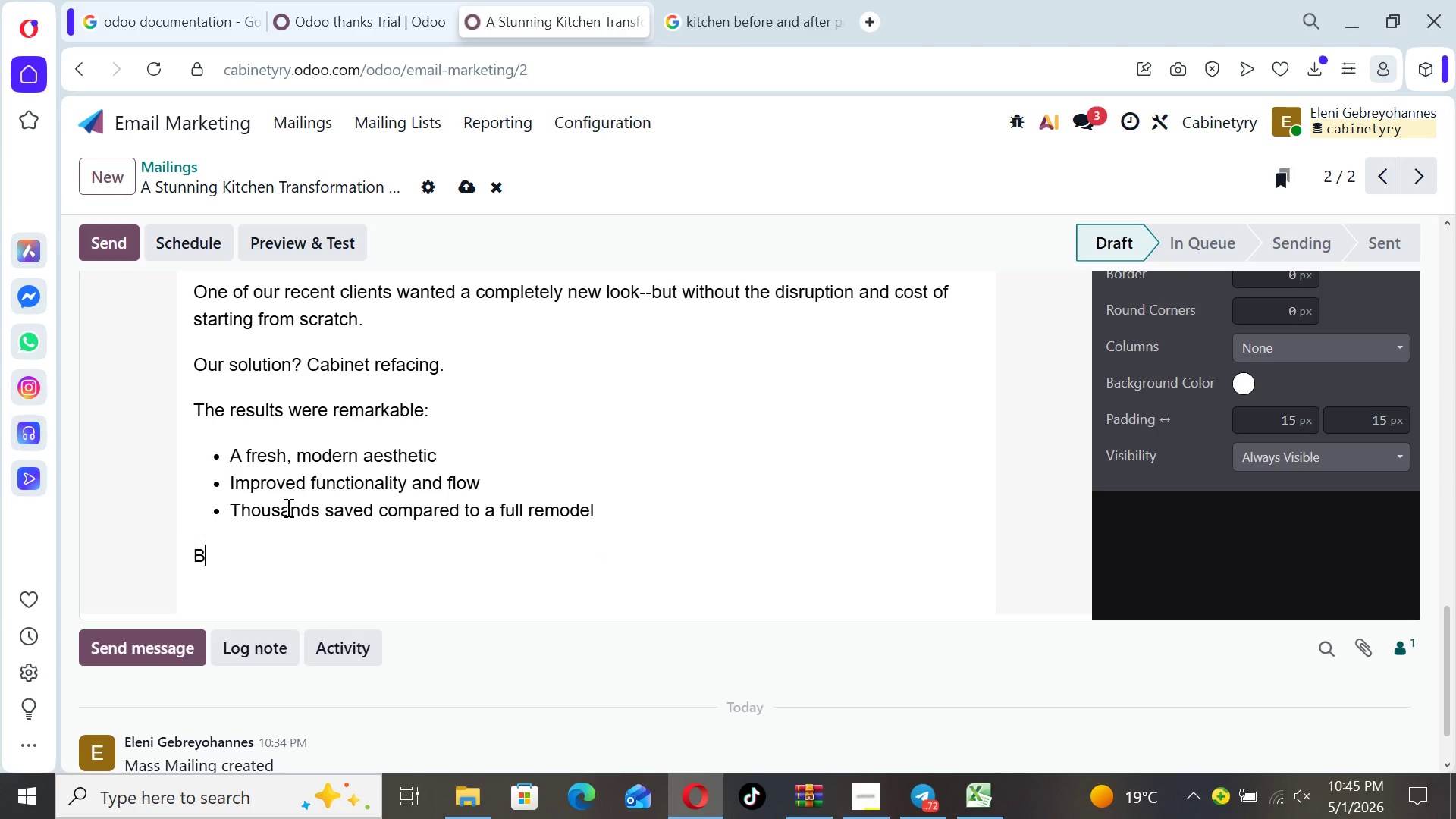 
key(Y)
 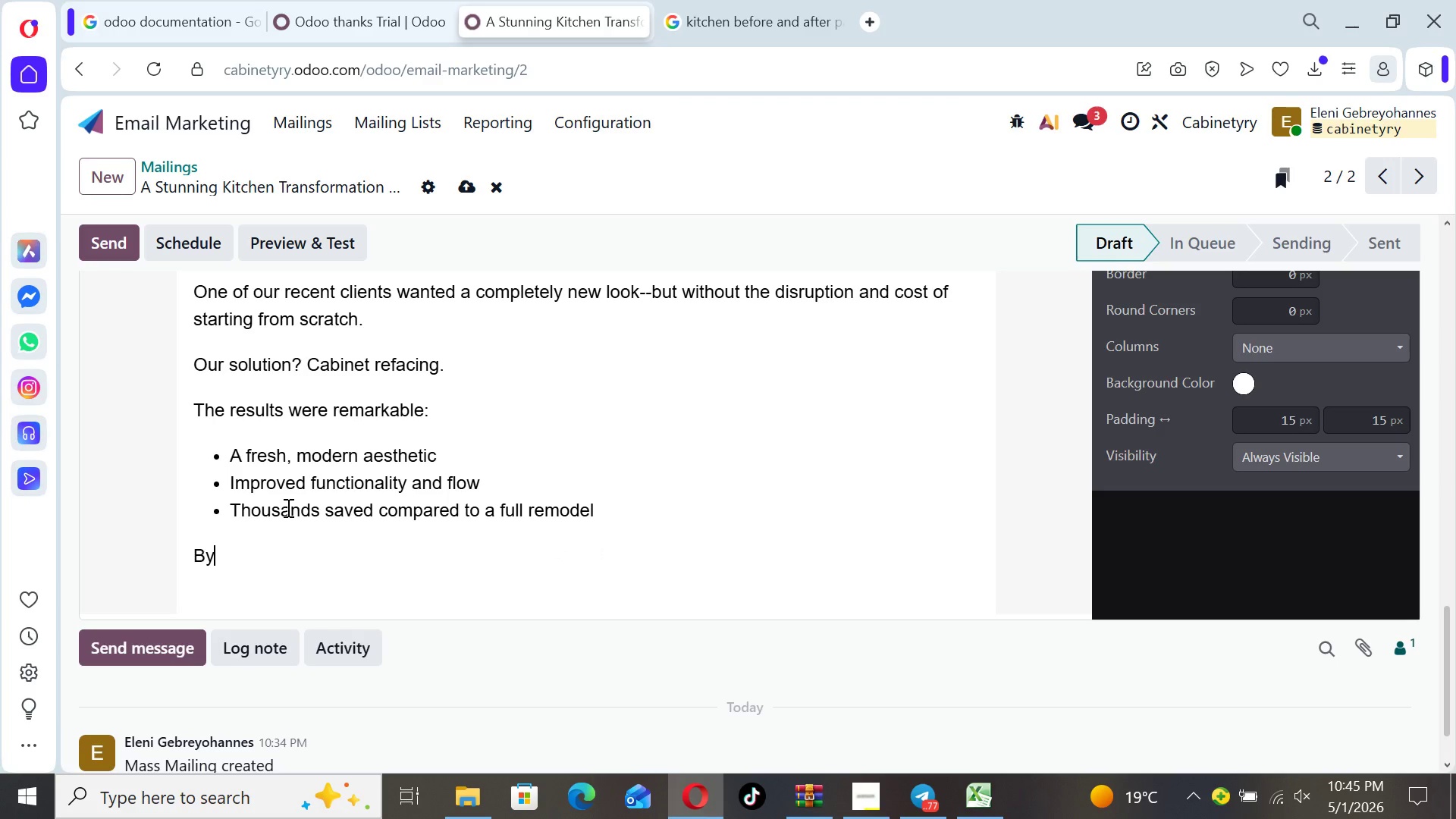 
type( working with the existig structure)
 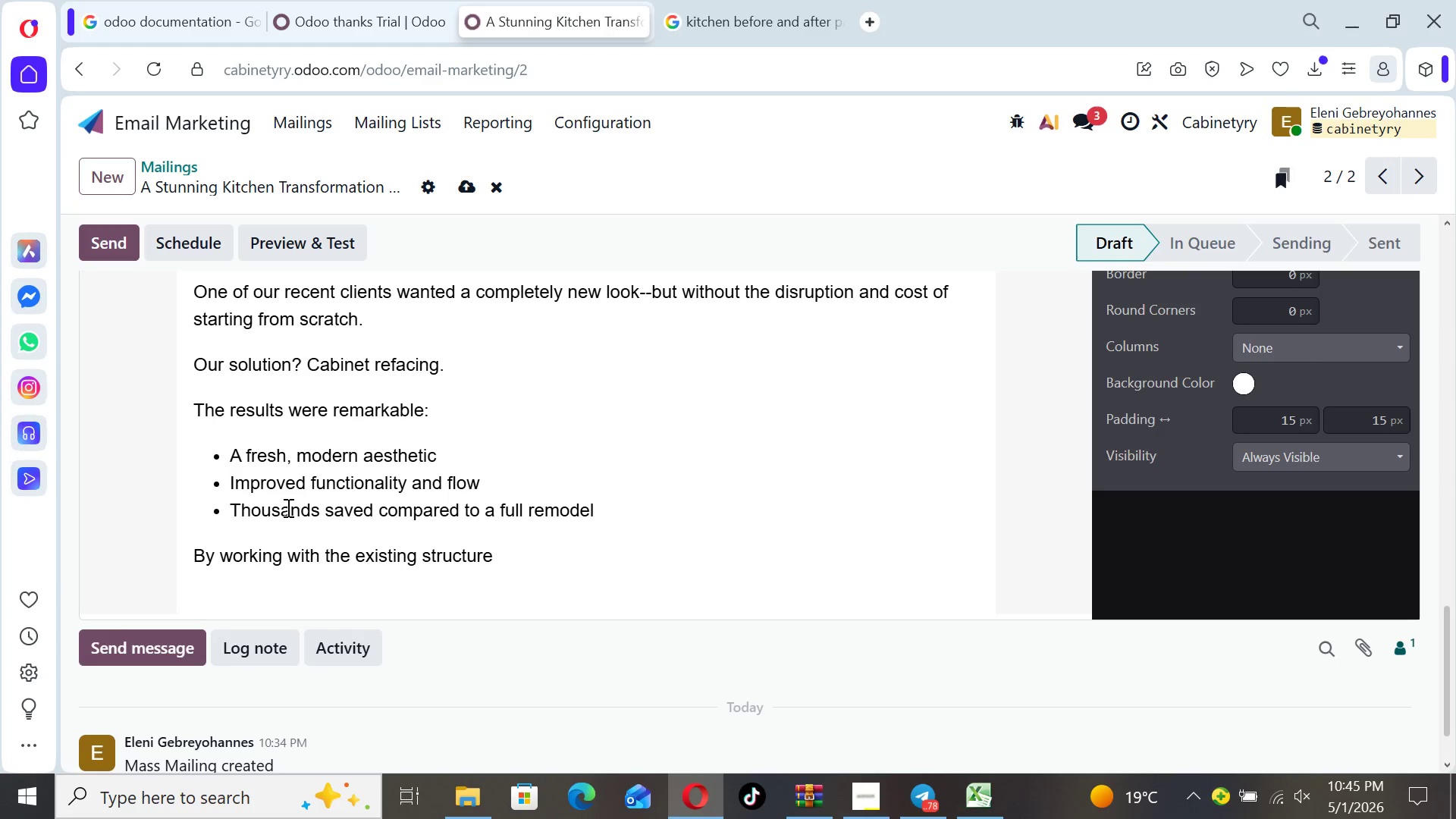 
type(, we delivered)
 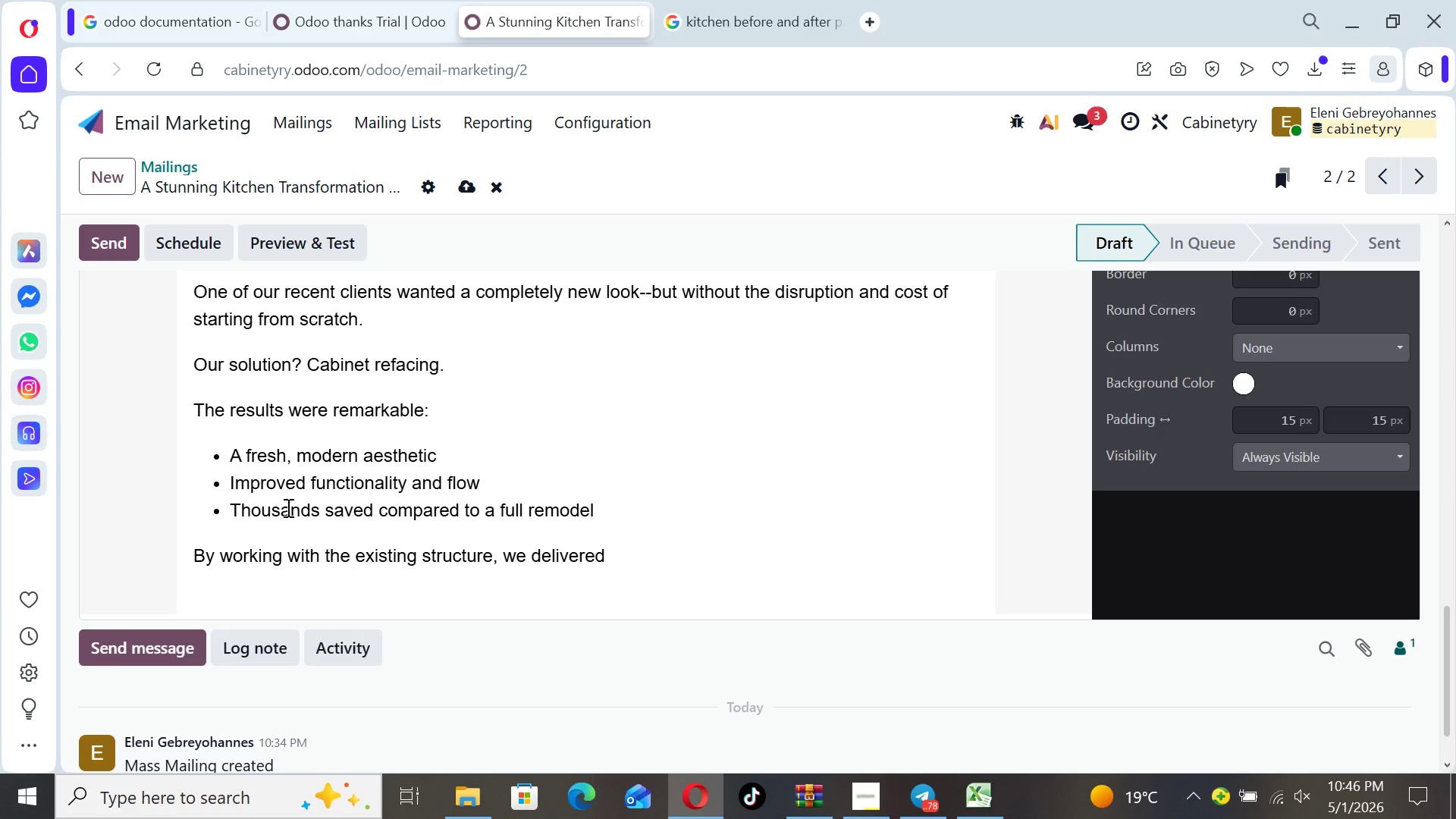 
type( a space that felt)
 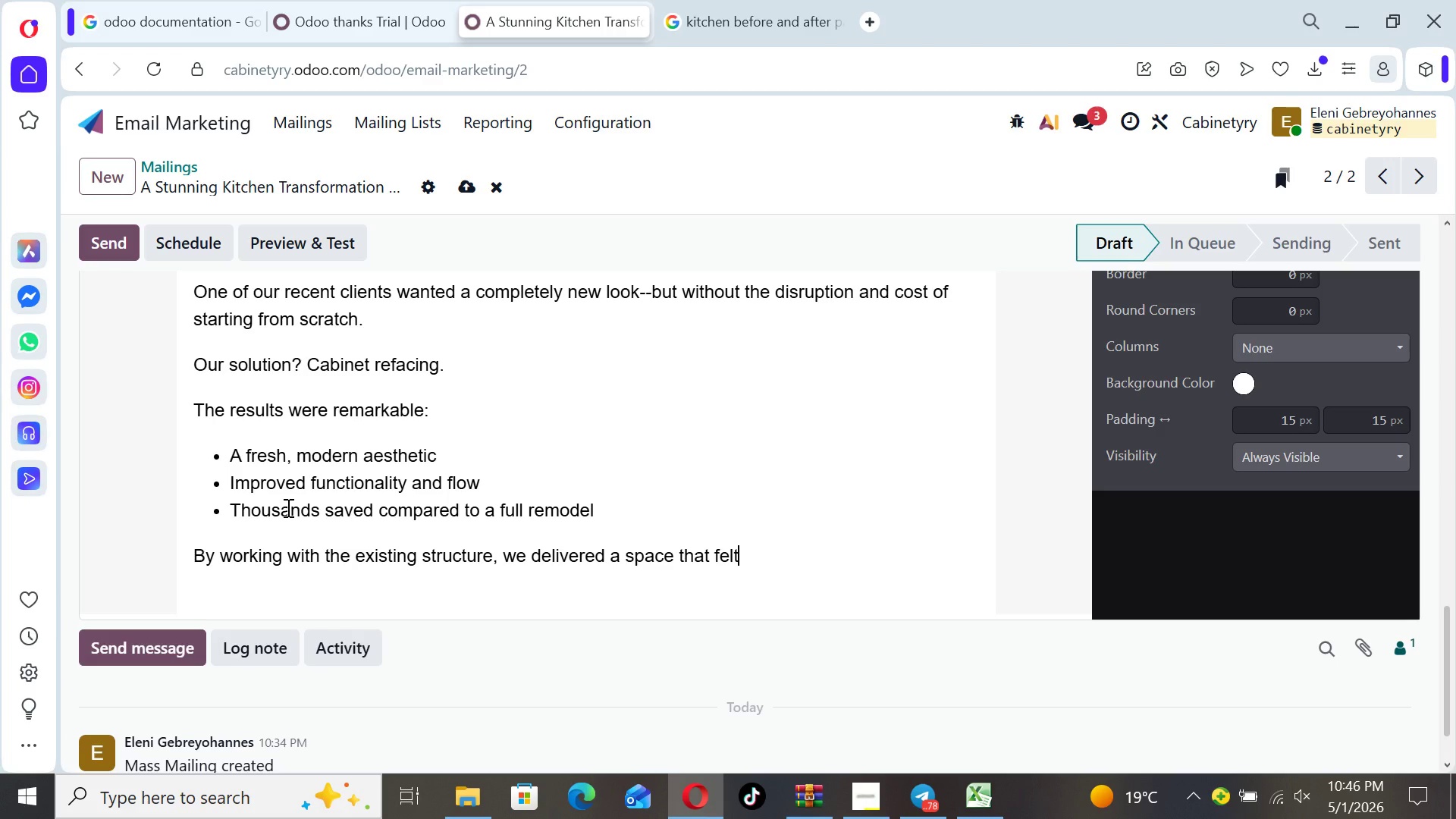 
type( entierly)
 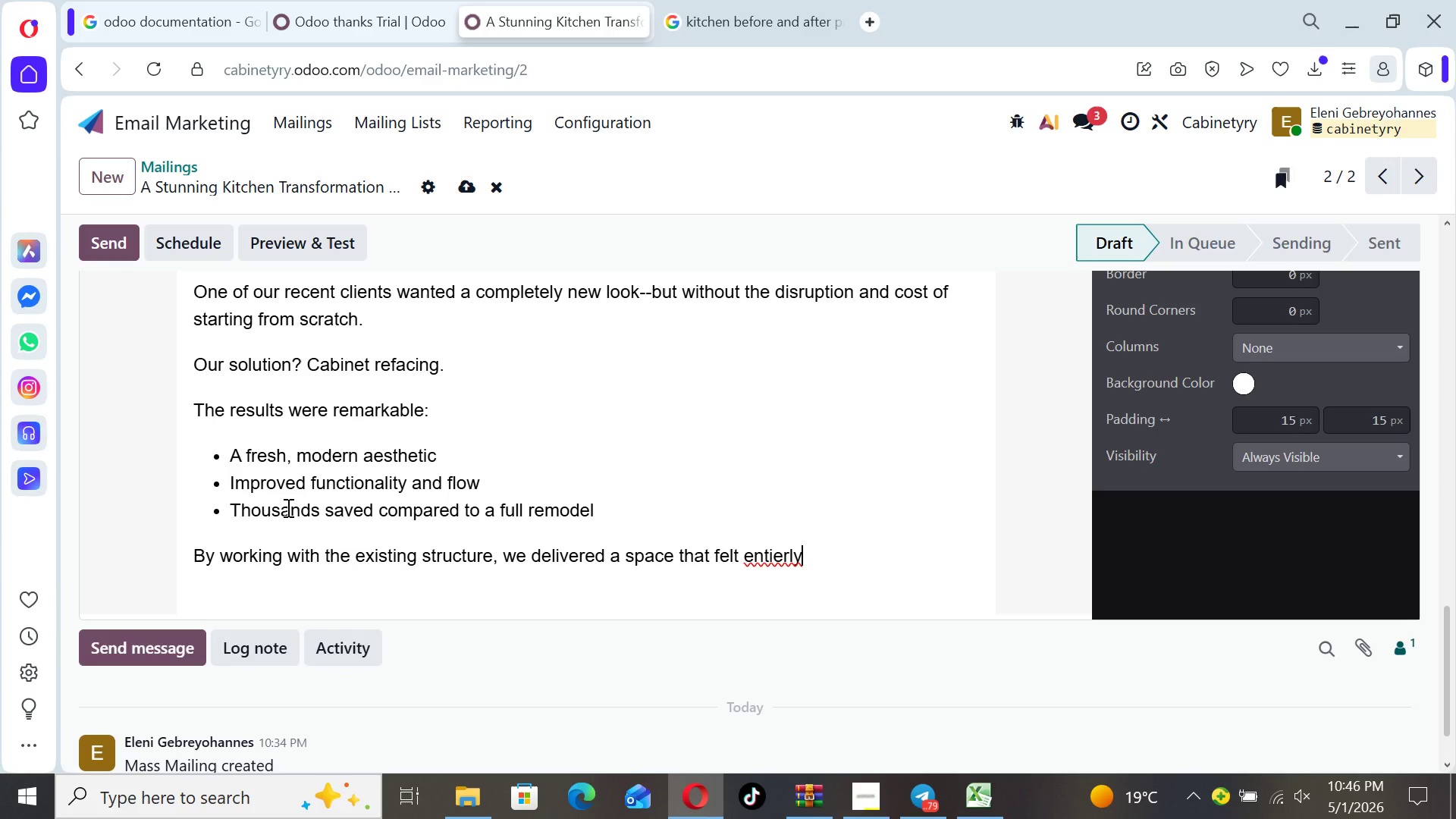 
wait(6.06)
 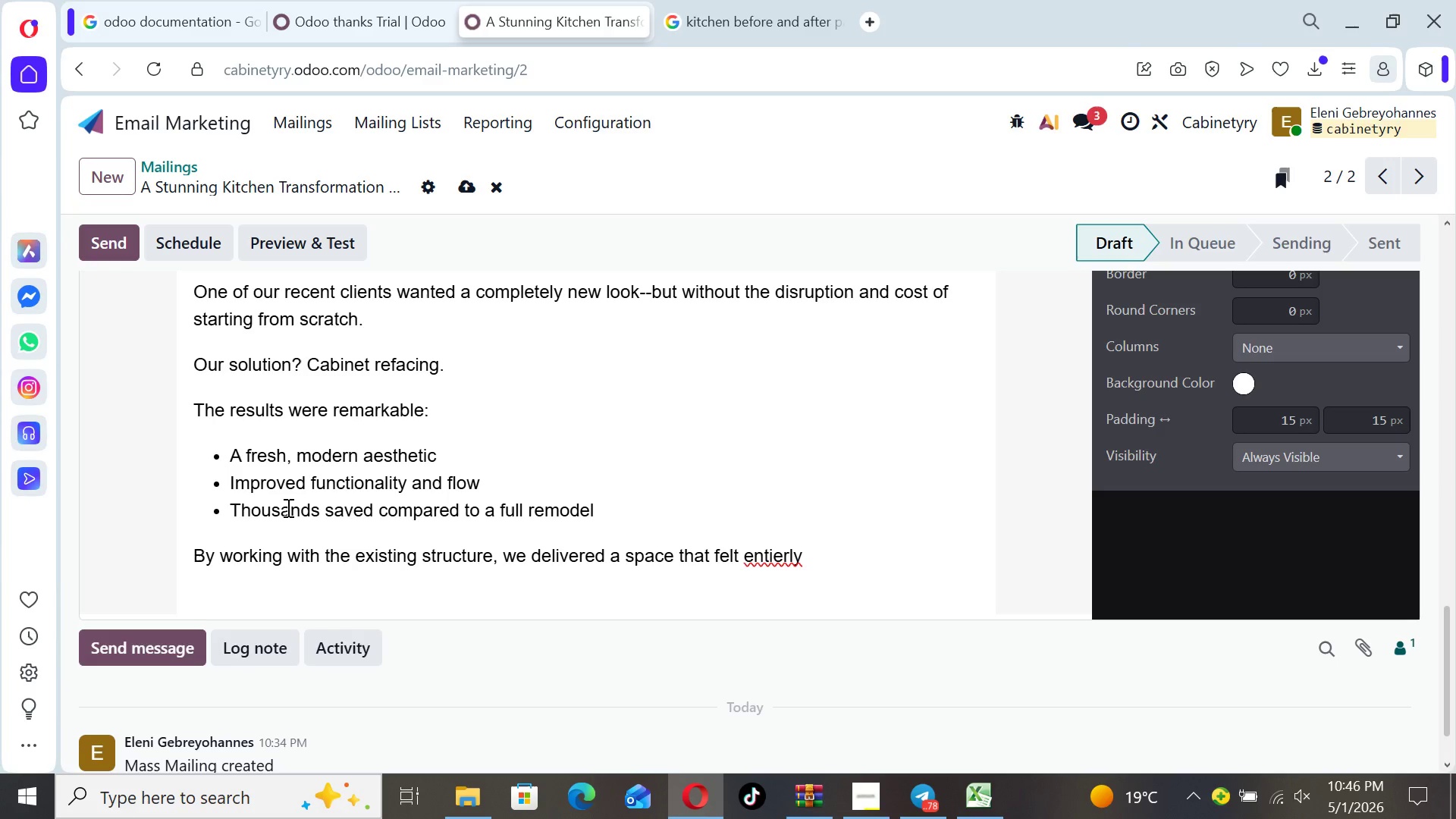 
key(ArrowLeft)
 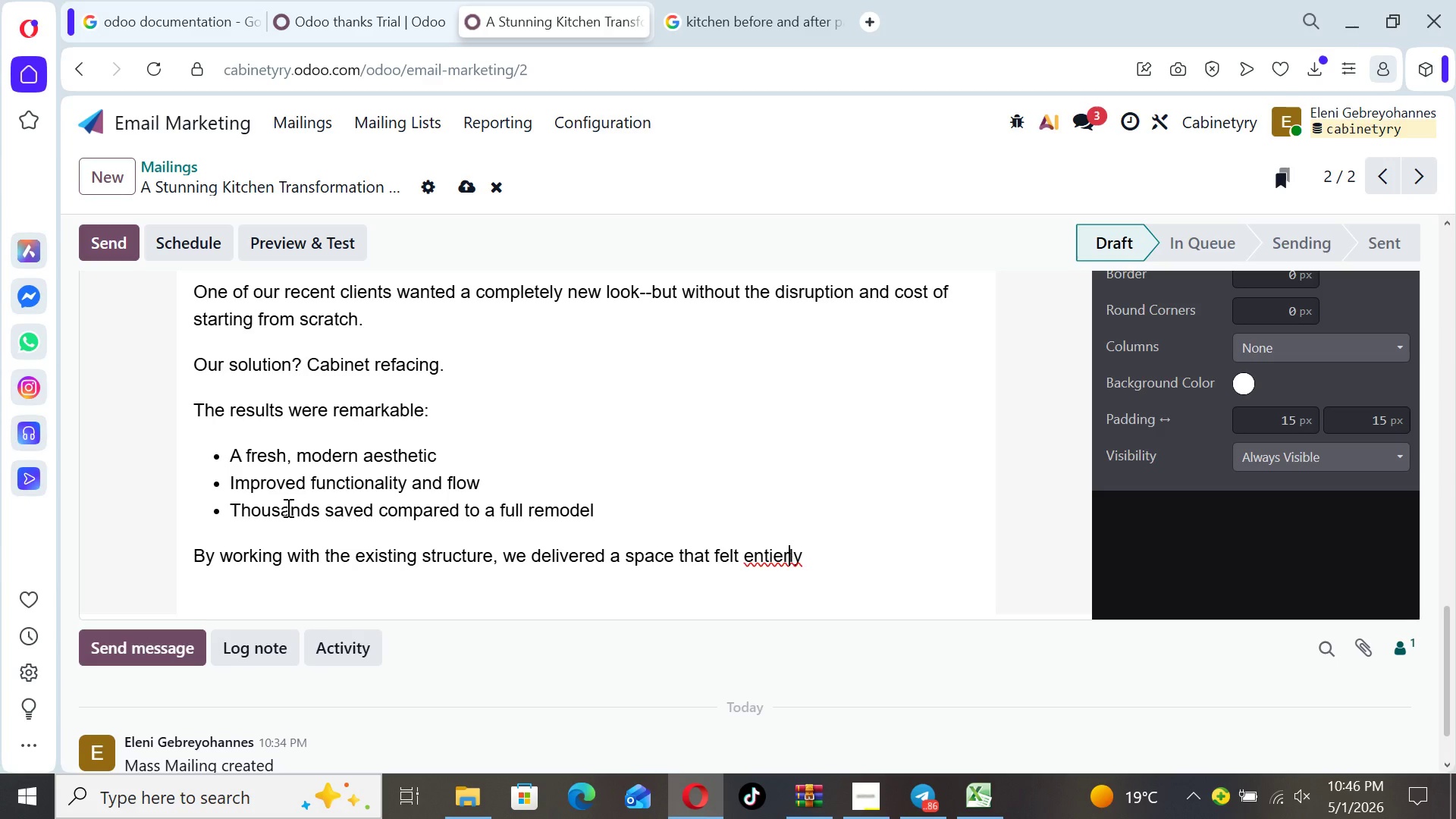 
key(ArrowLeft)
 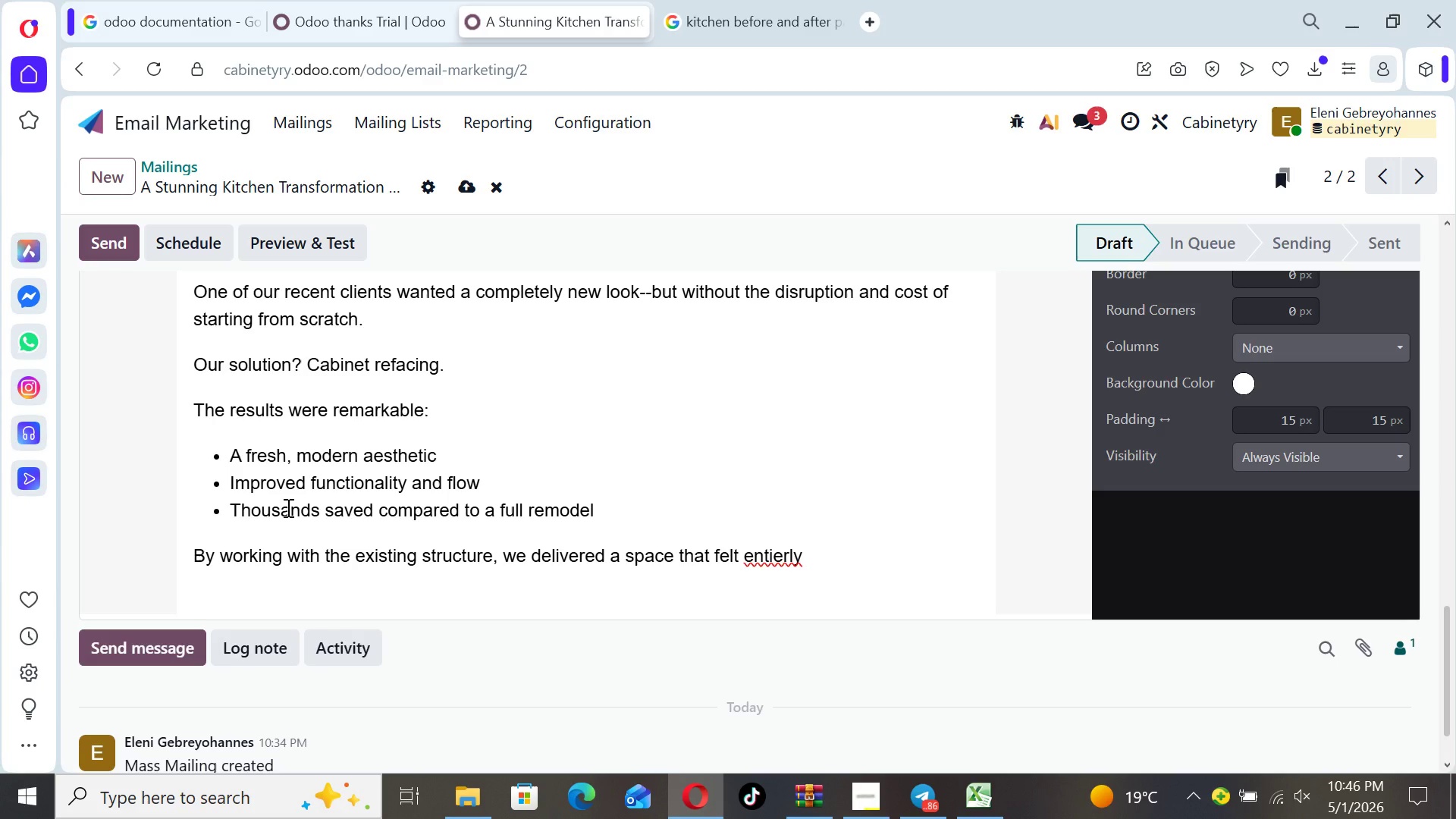 
key(Backspace)
key(Backspace)
type(re)
 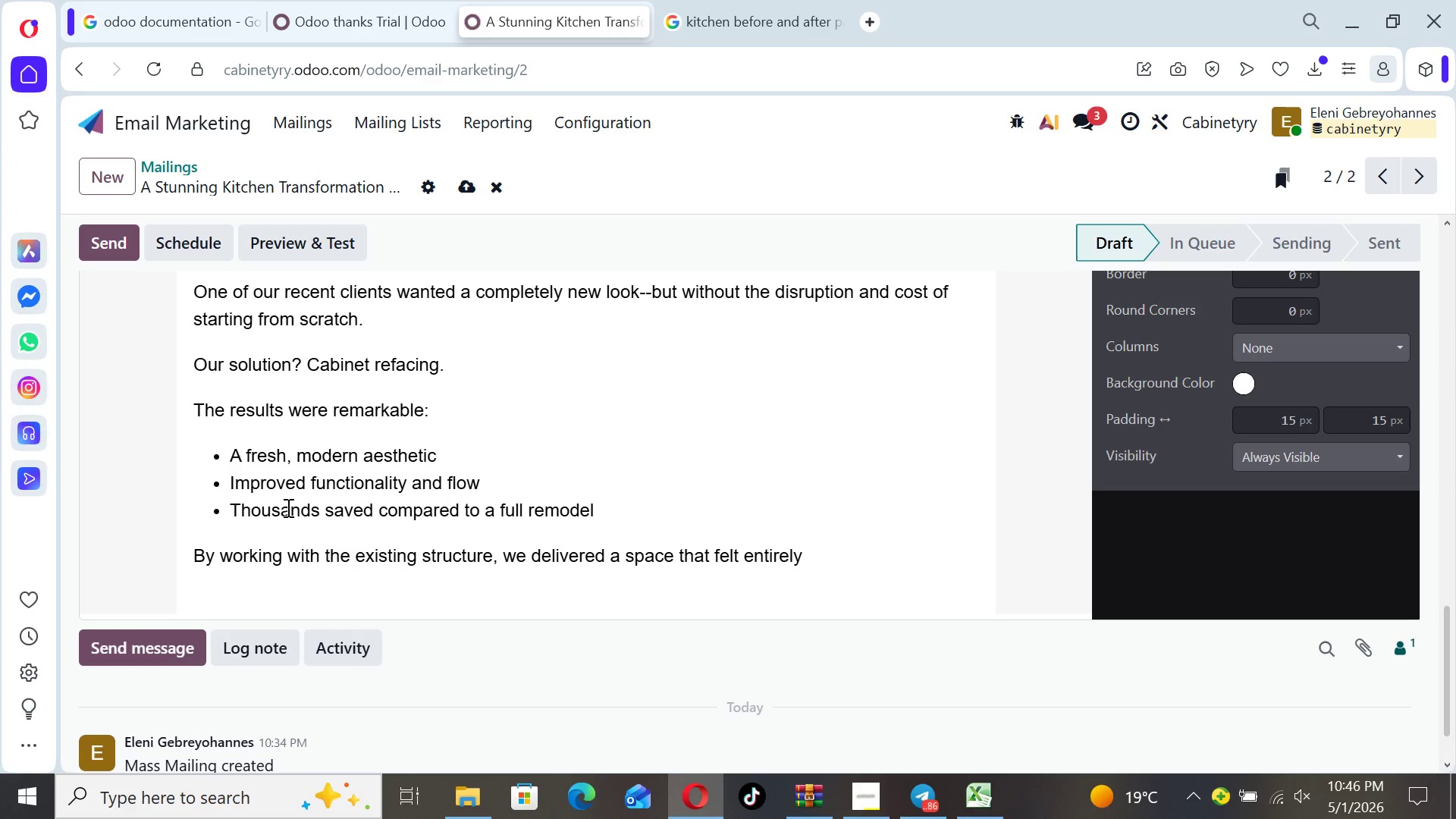 
key(ArrowRight)
 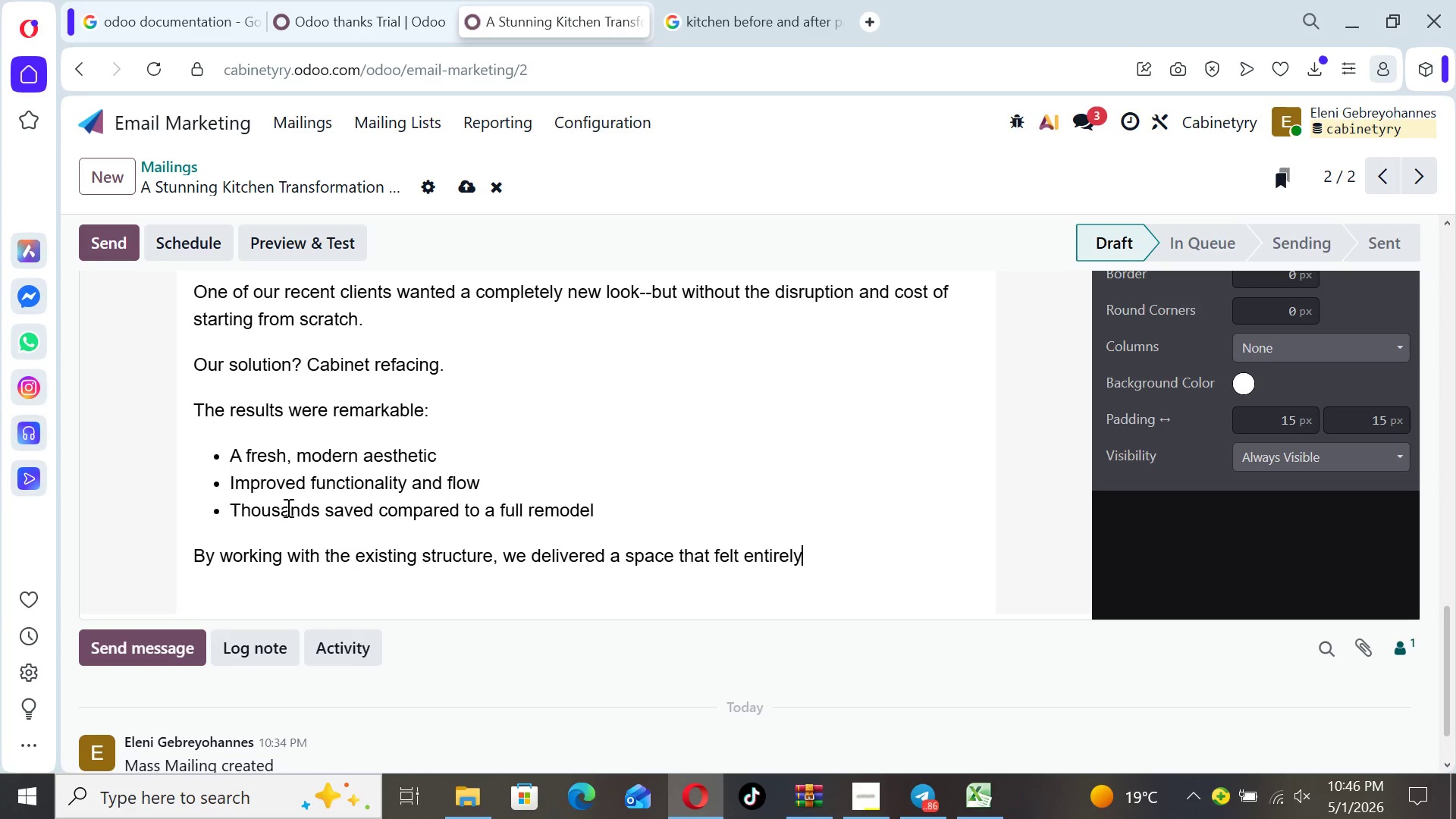 
key(ArrowRight)
 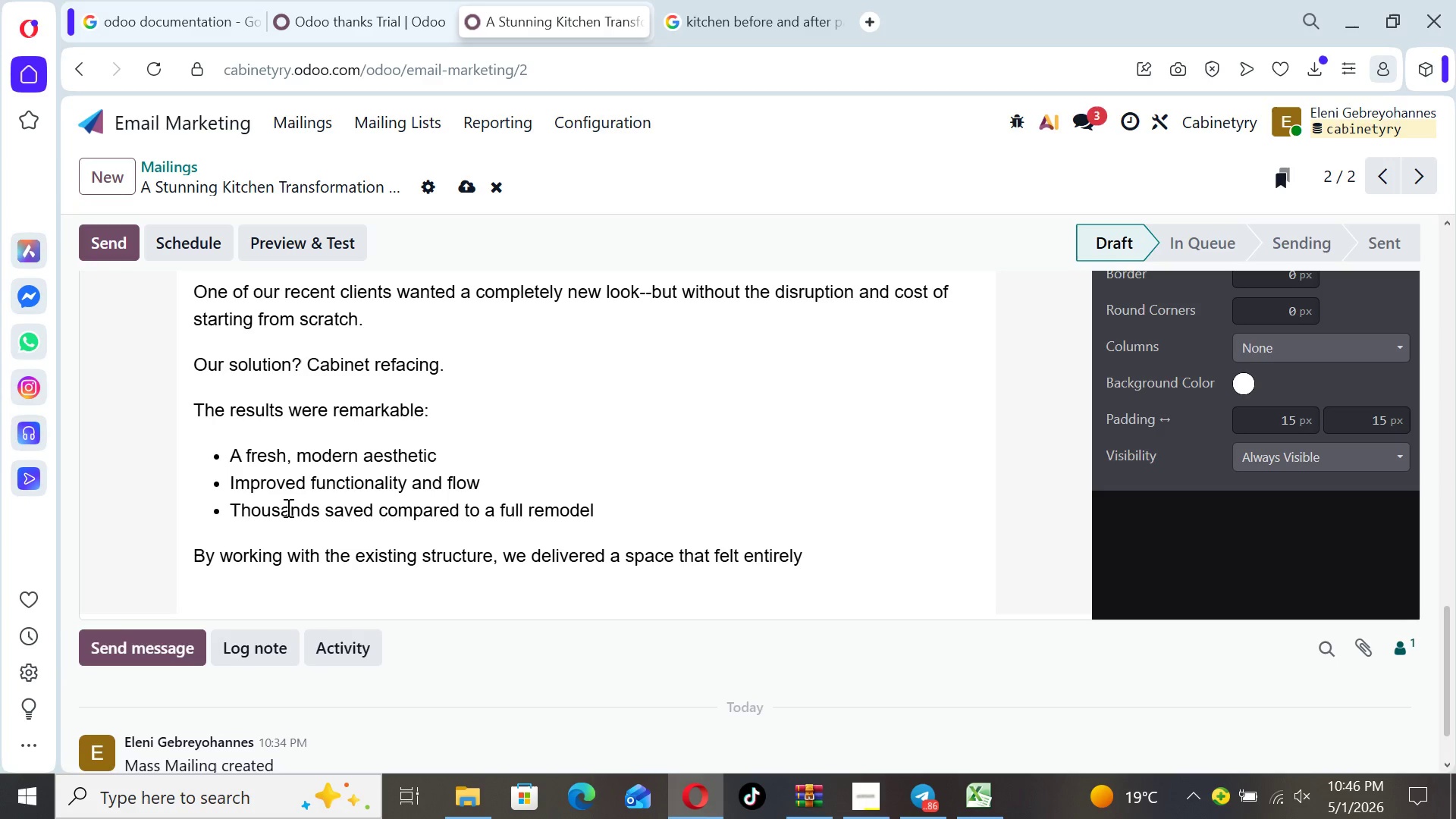 
type( new--without)
 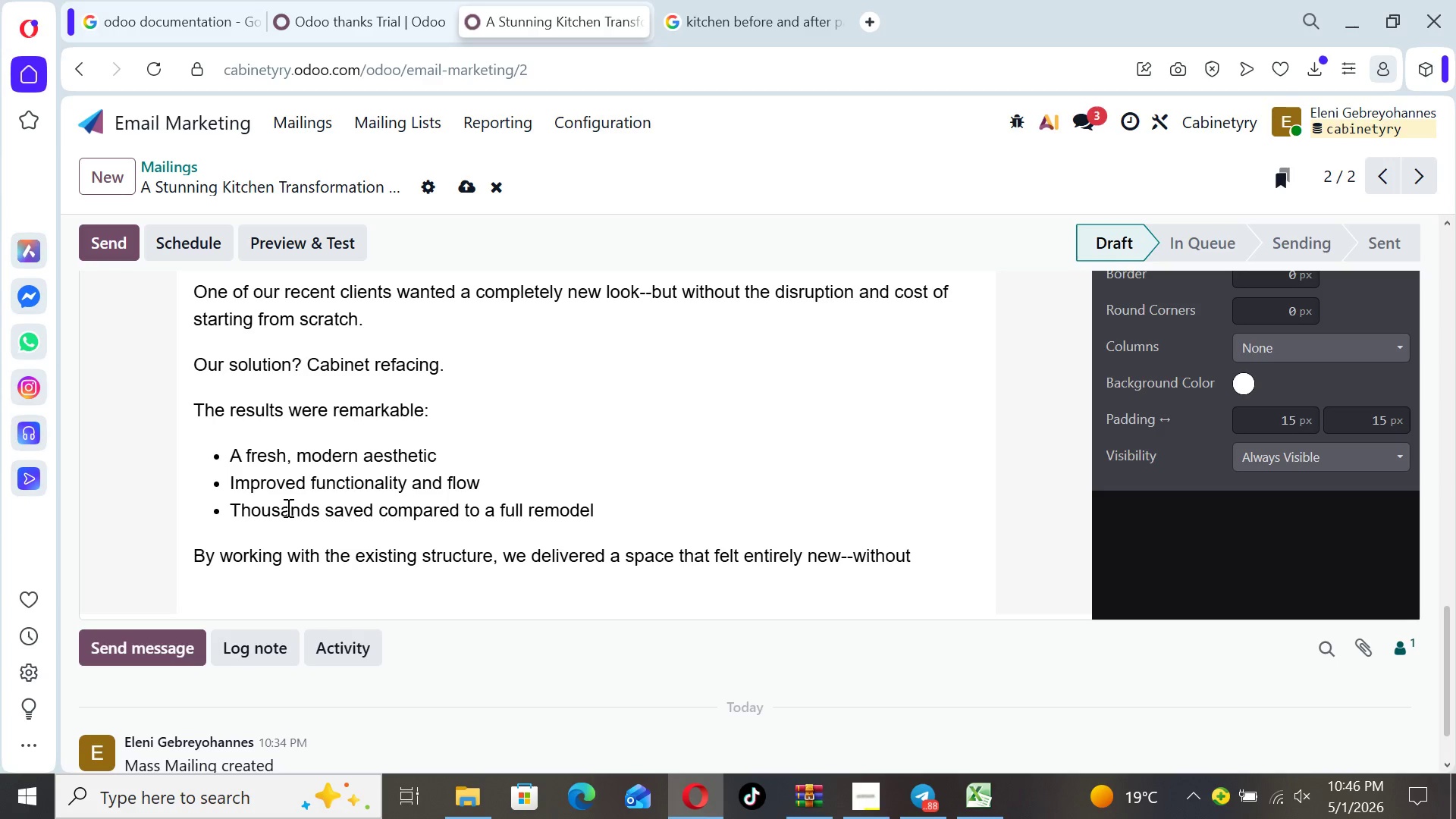 
type( unnecessary expense.)
 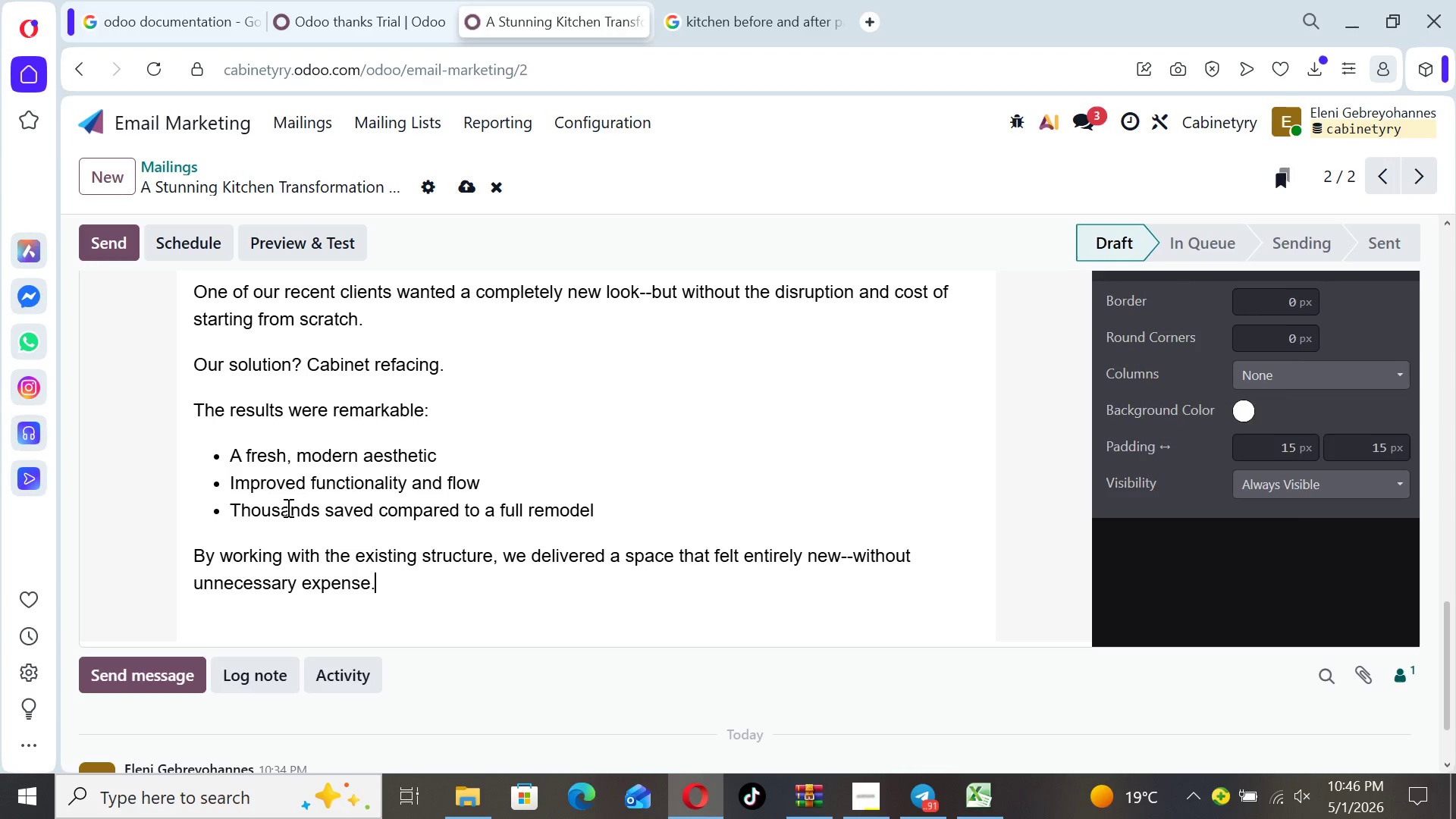 
key(Enter)
 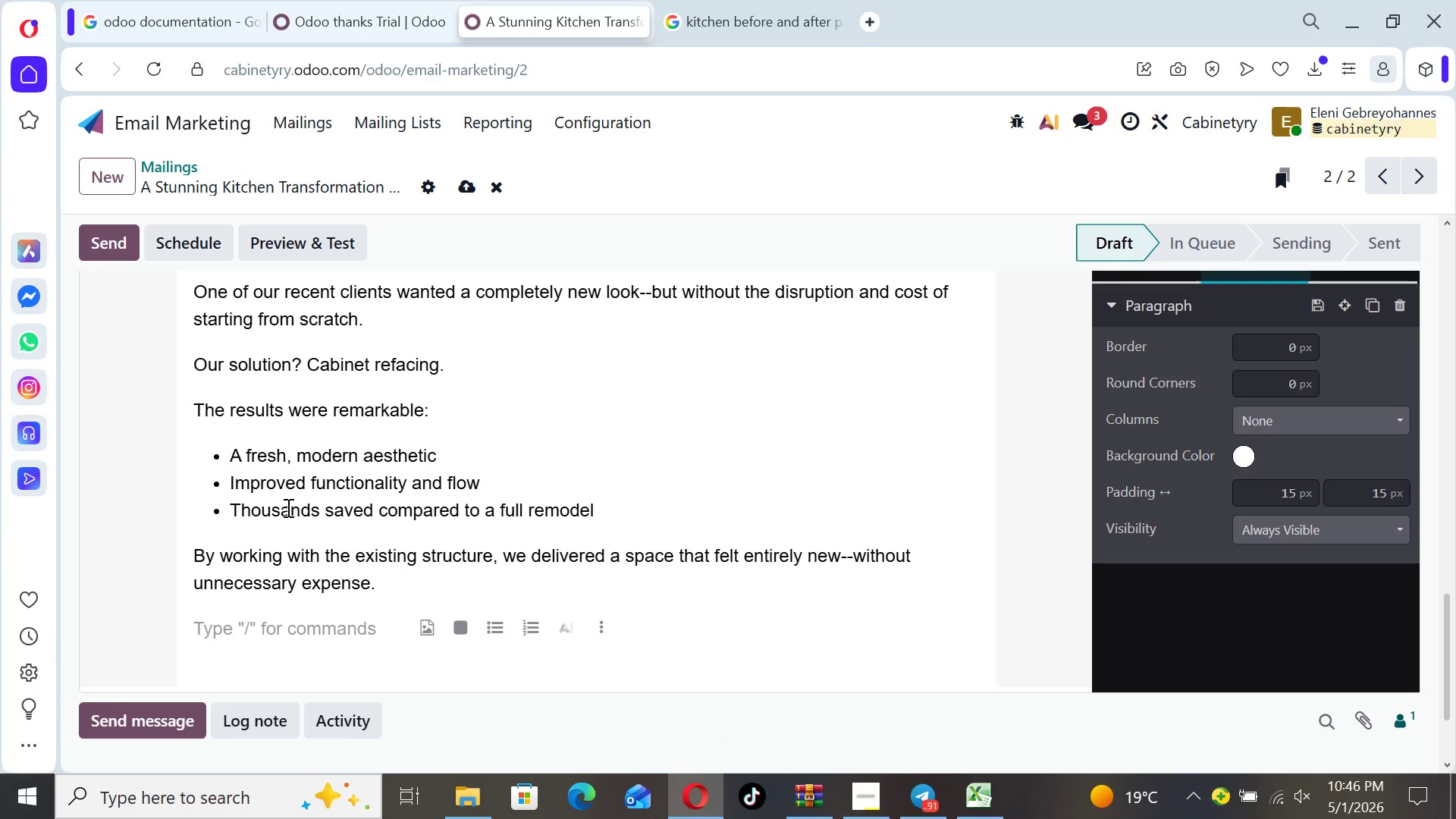 
type(If you're considering )
 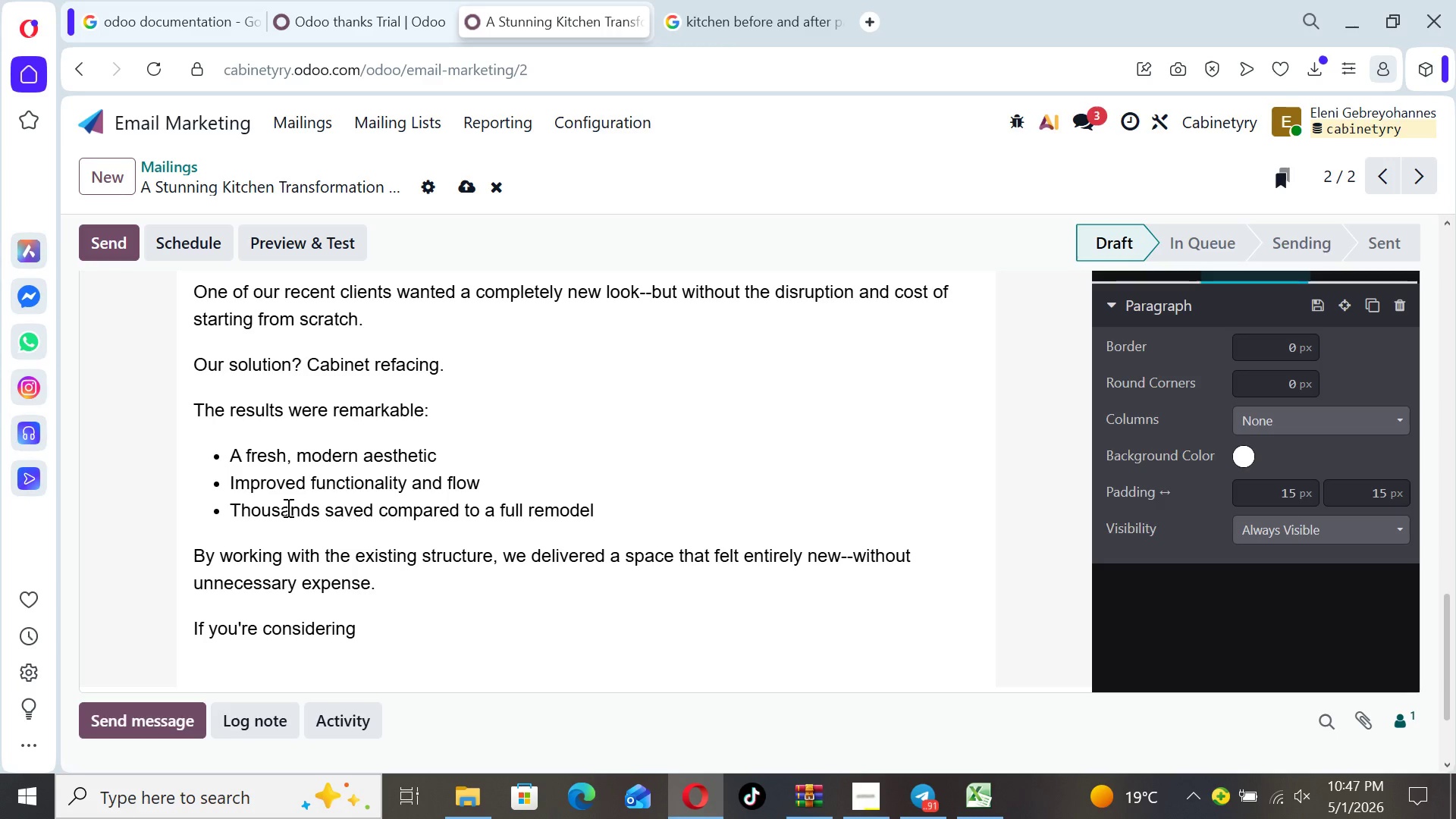 
wait(5.41)
 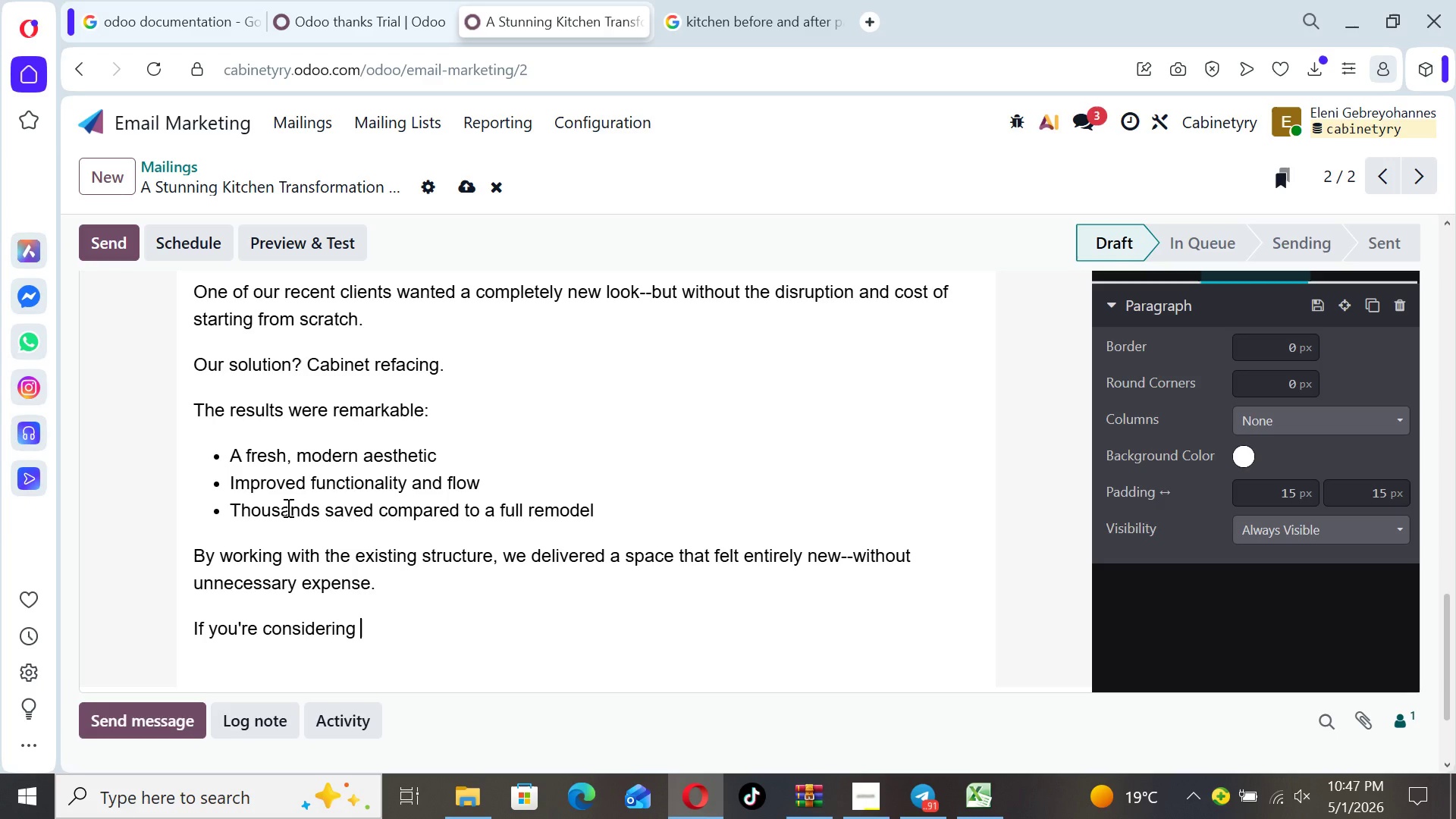 
type( upgradig your )
 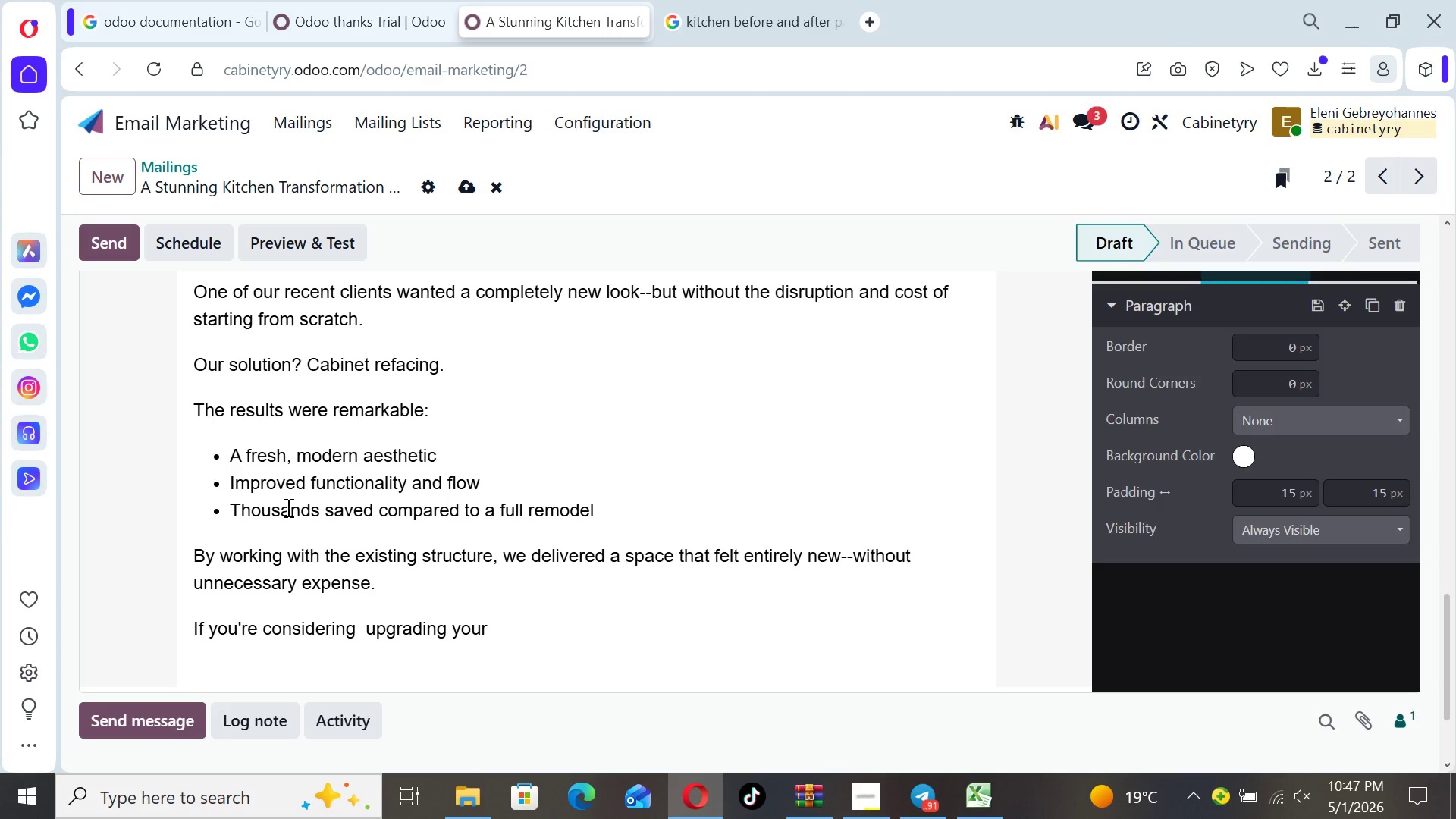 
hold_key(key=N, duration=0.31)
 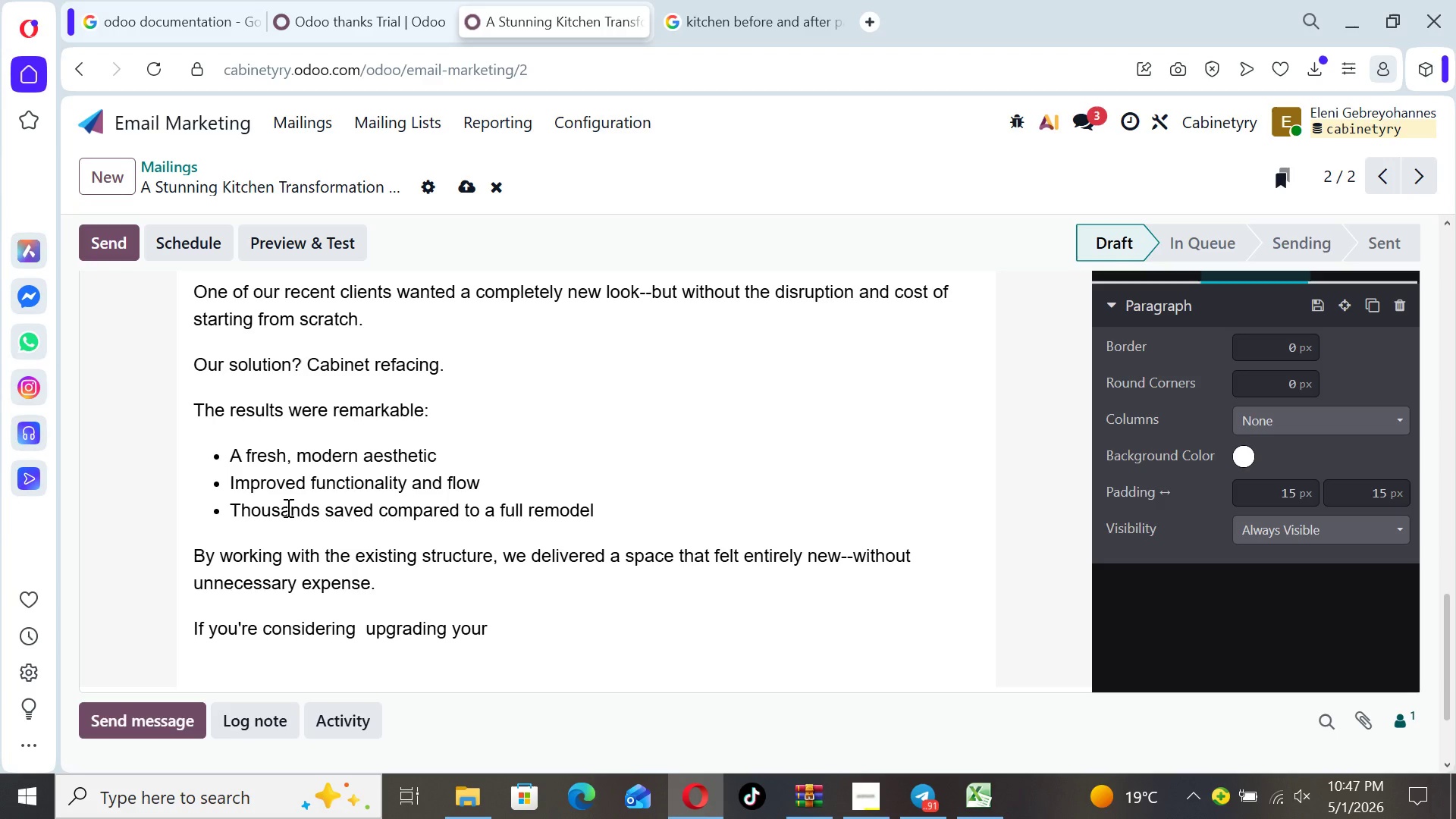 
wait(6.45)
 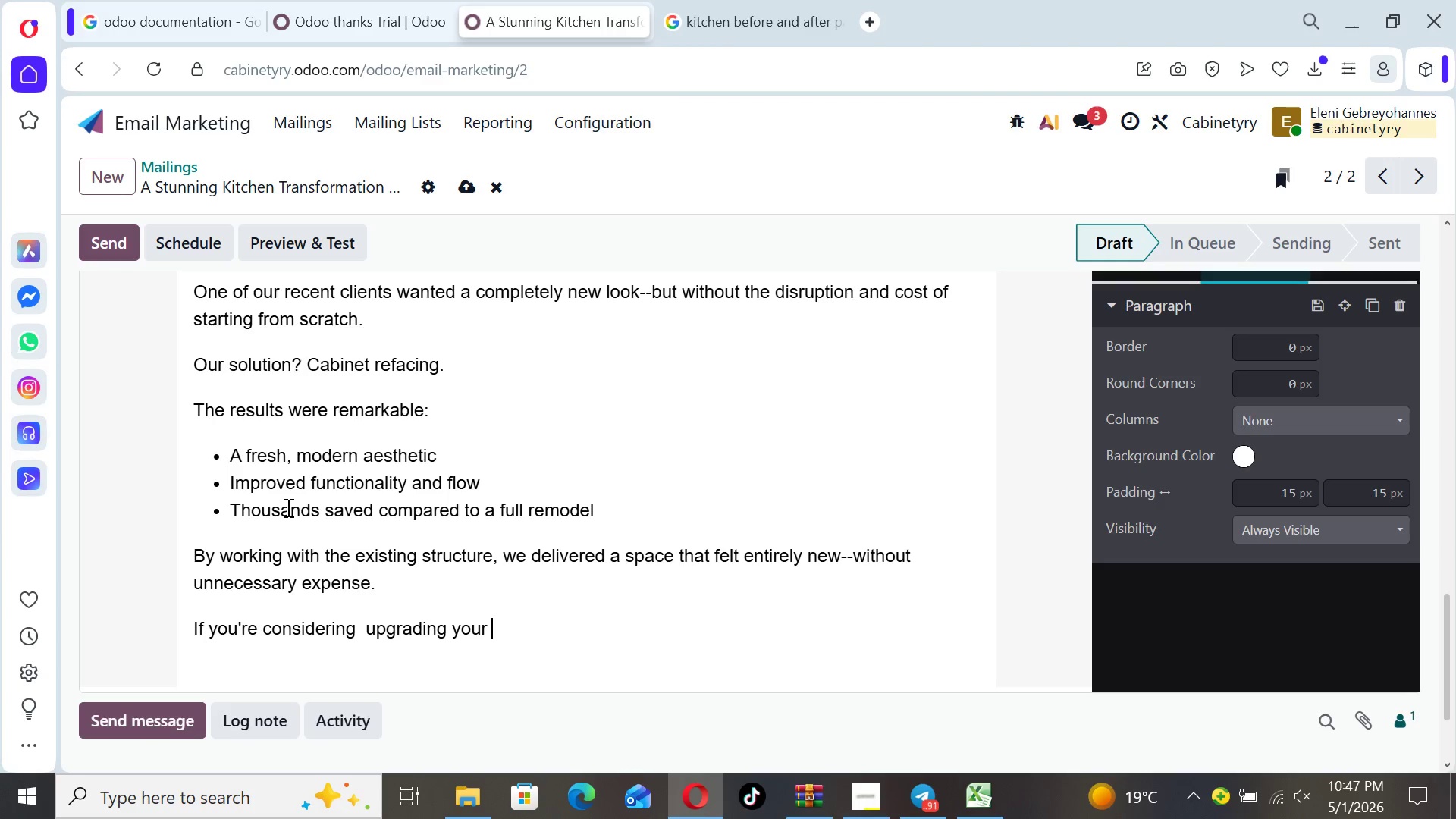 
type({{ object)
 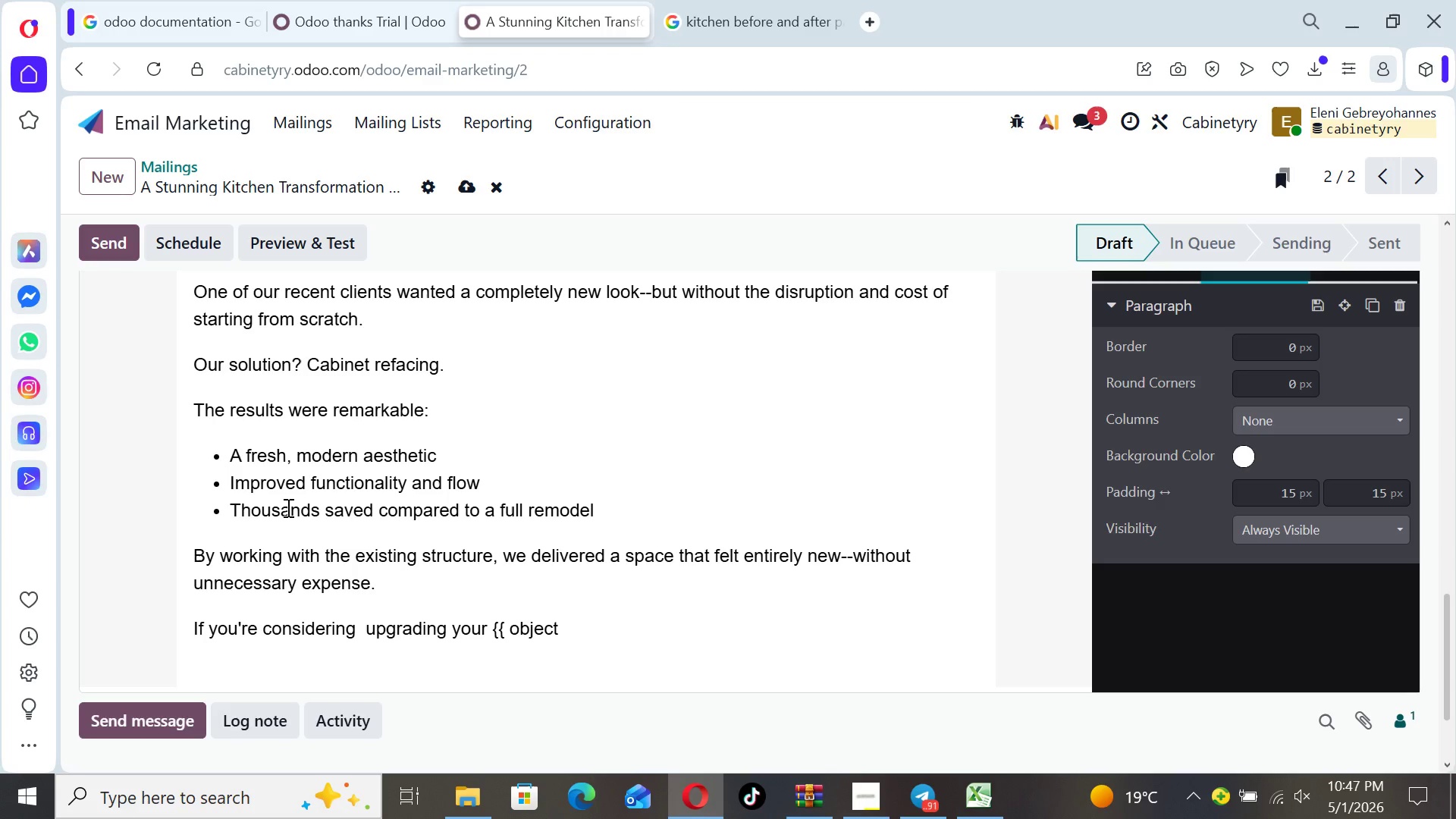 
type(.home_improvemet)
key(Backspace)
type(nt_interst)
 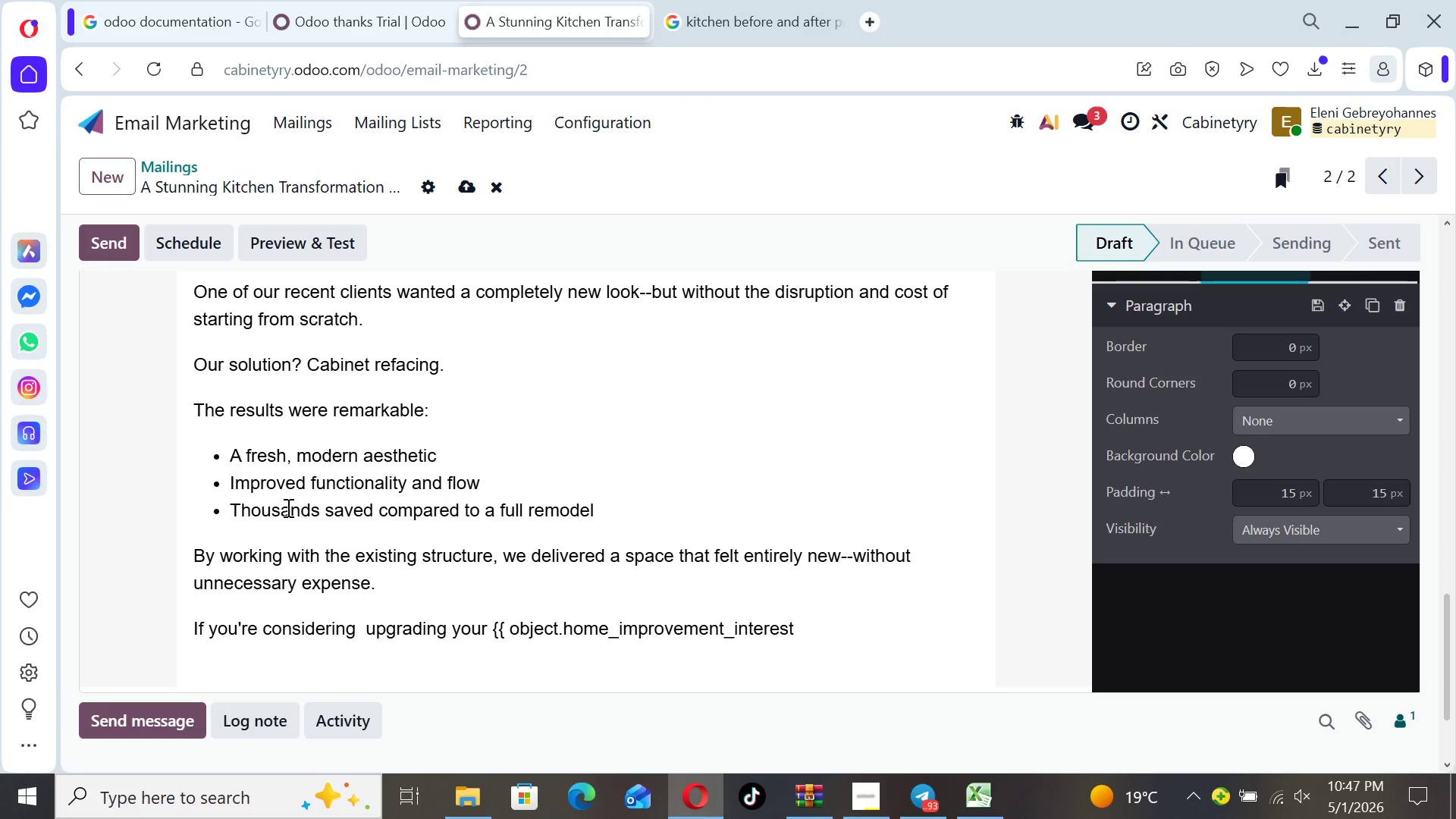 
wait(7.27)
 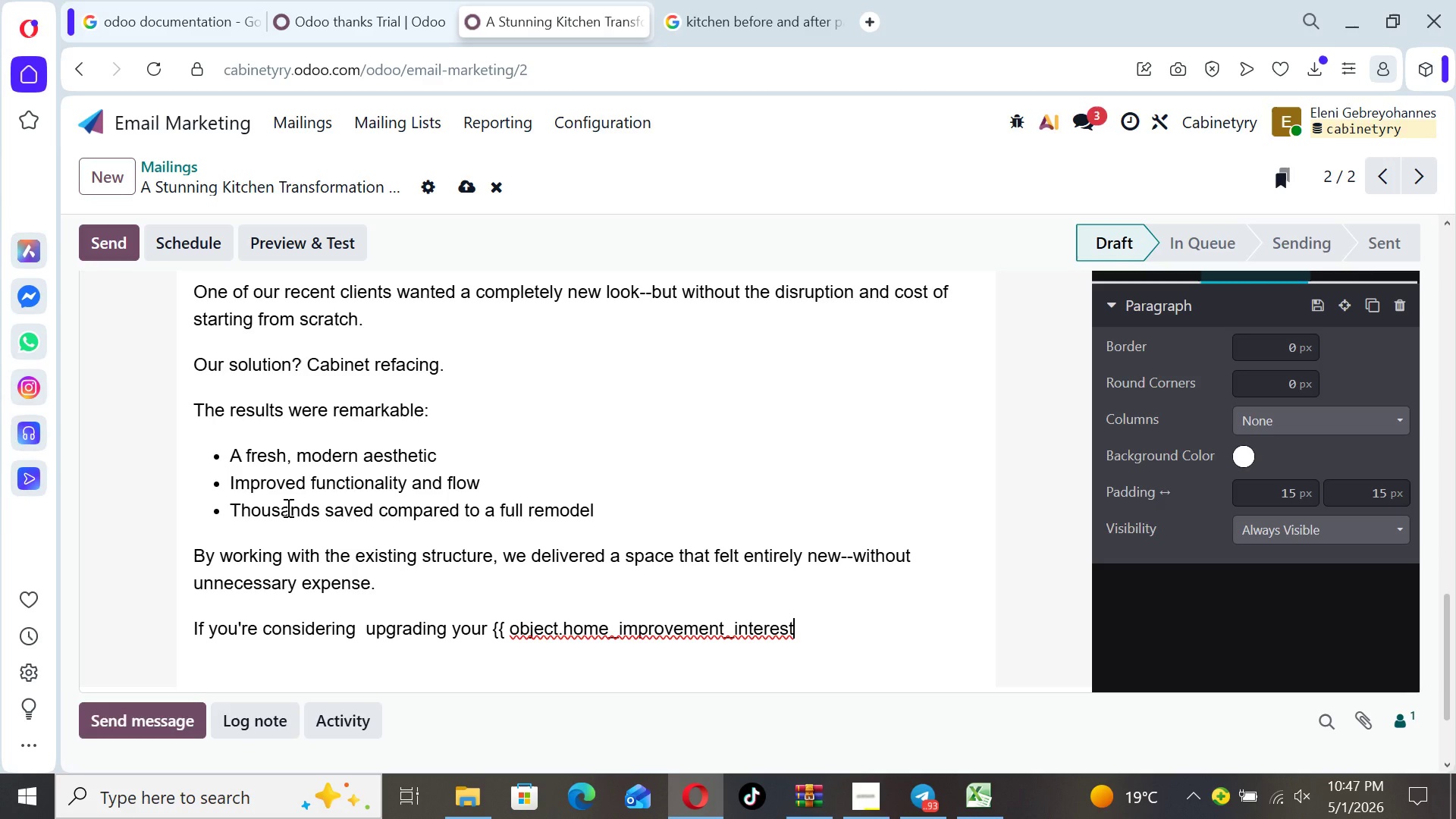 
key(Space)
 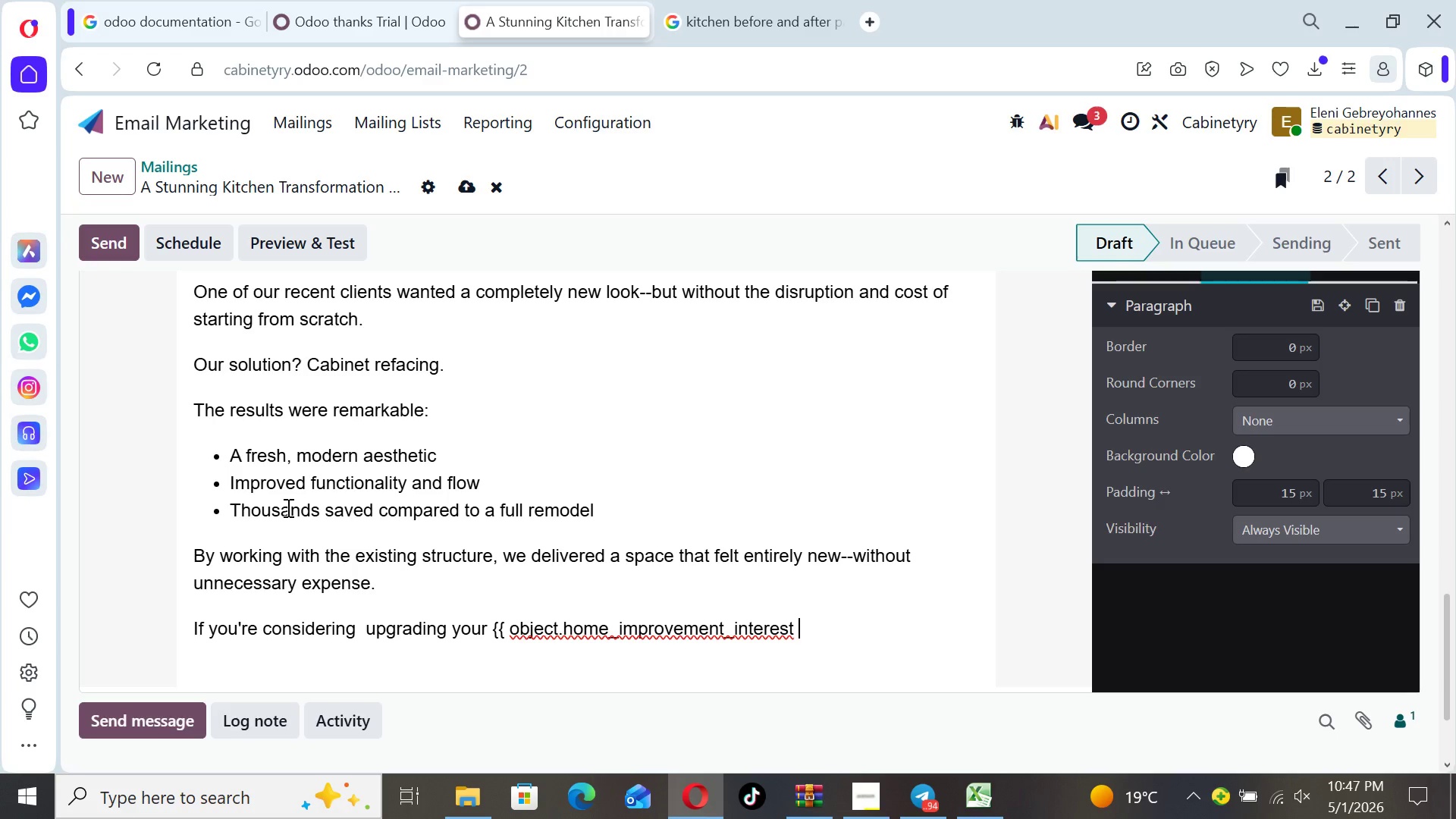 
key(Shift+BracketRight)
 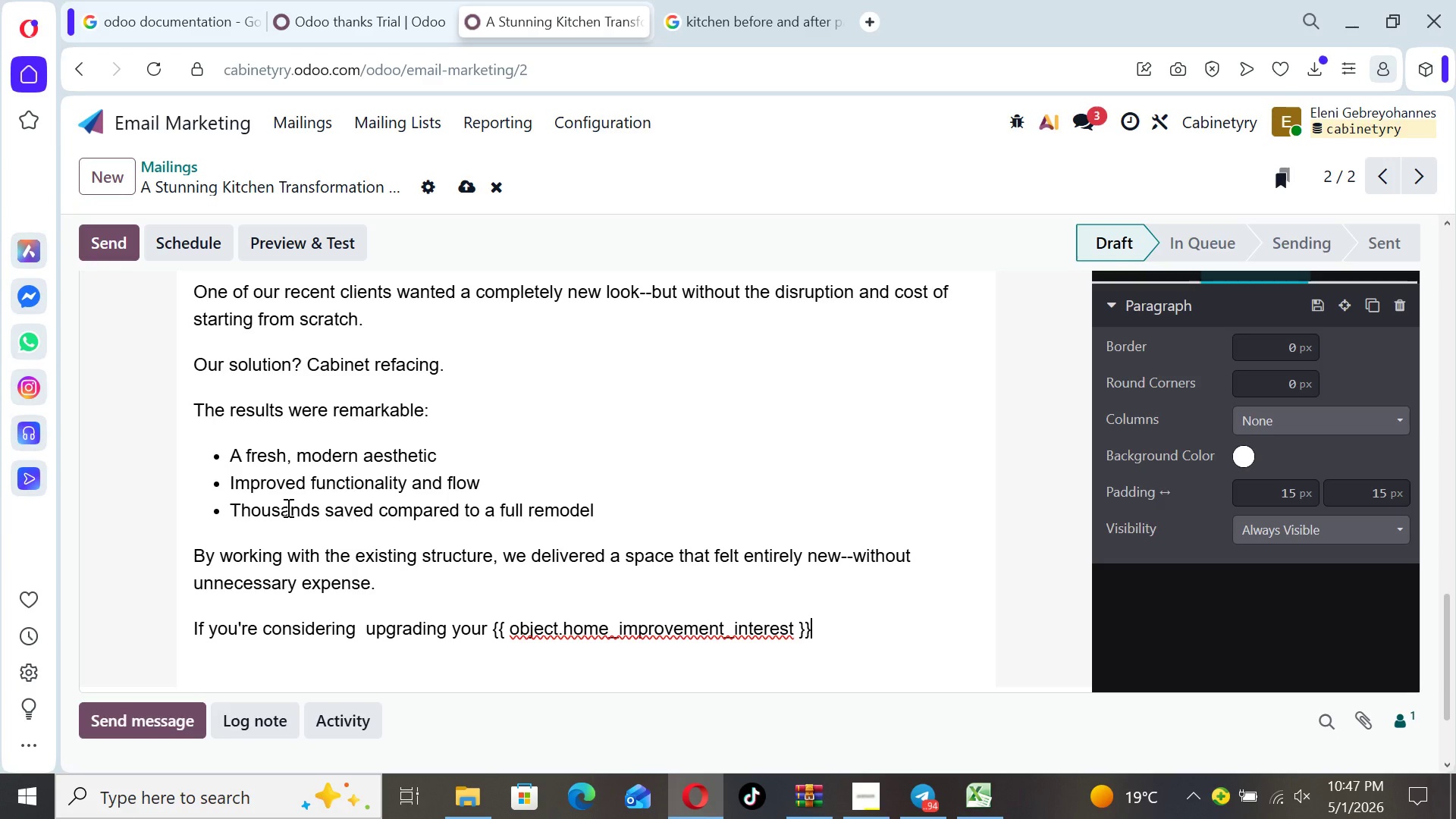 
key(Shift+BracketRight)
 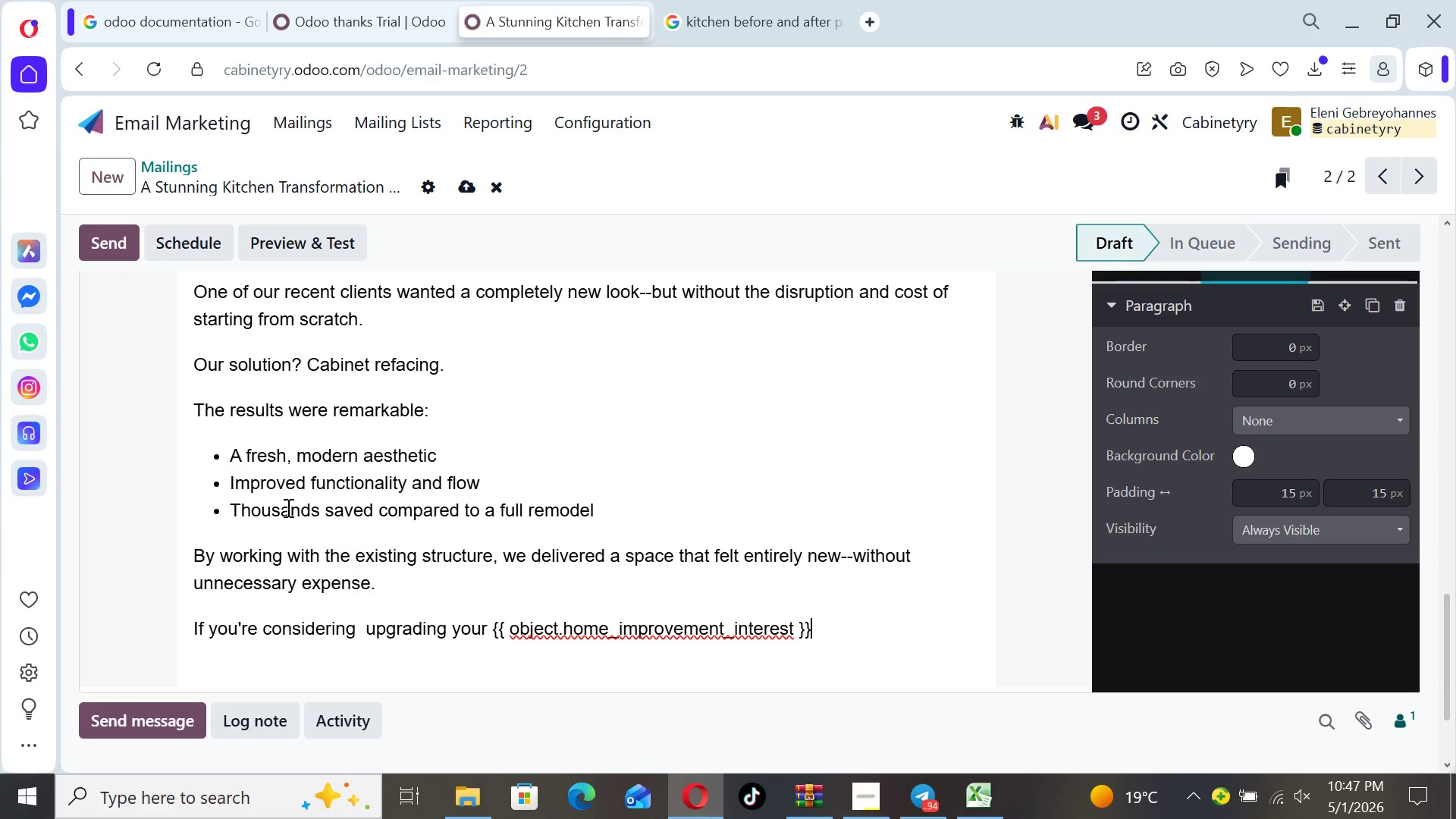 
type( there may be smarter)
 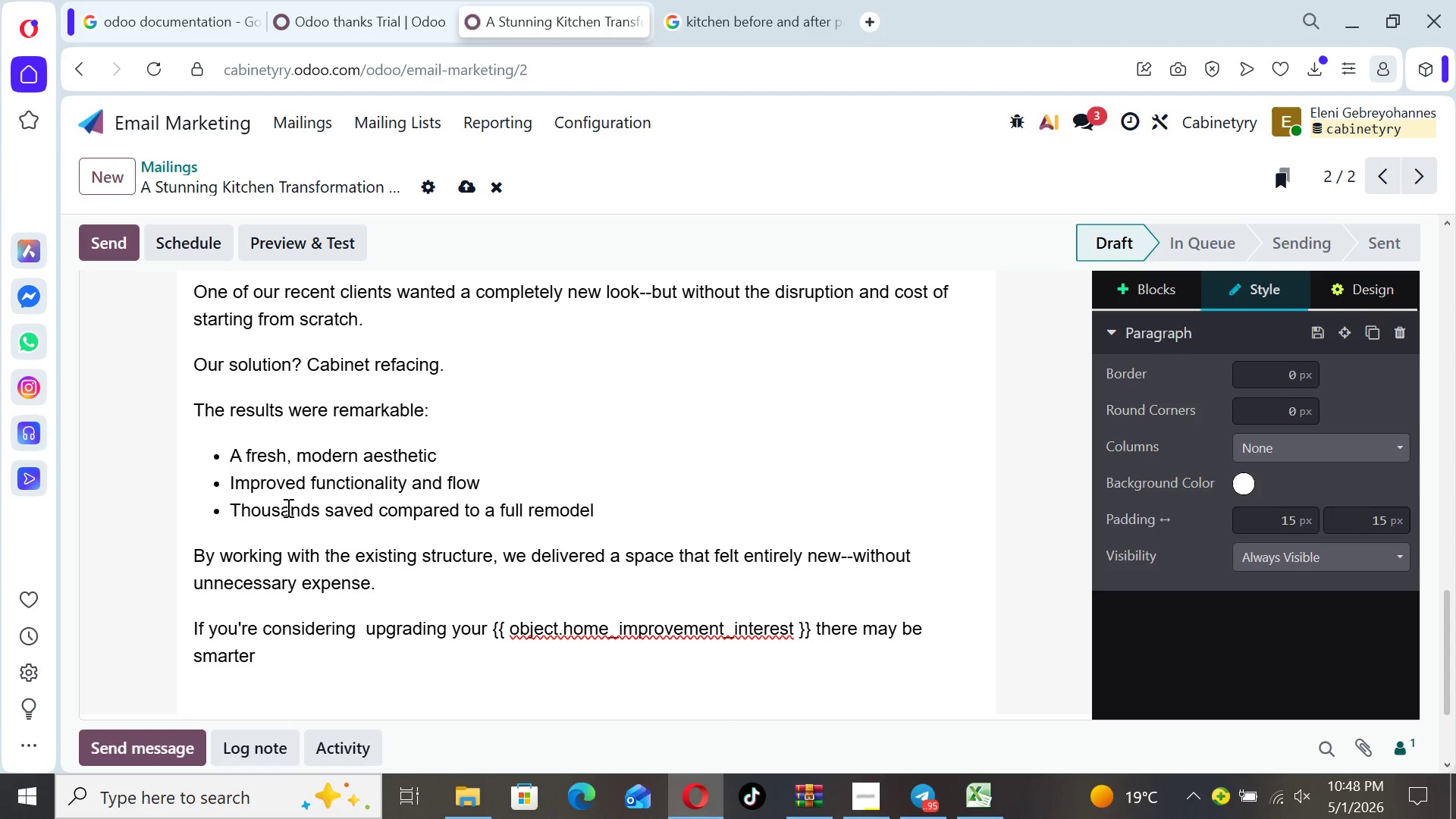 
wait(5.58)
 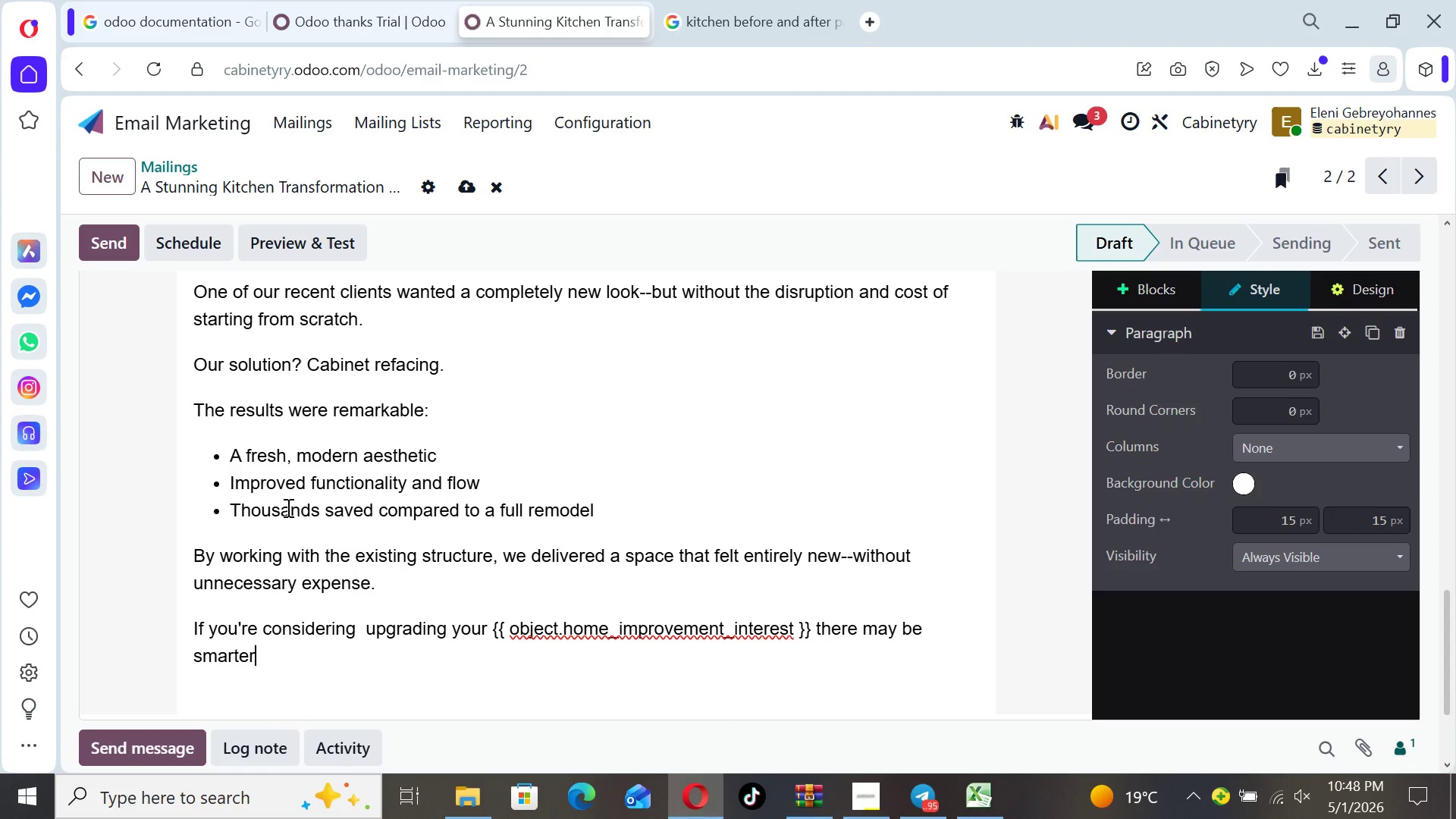 
type( options available)
 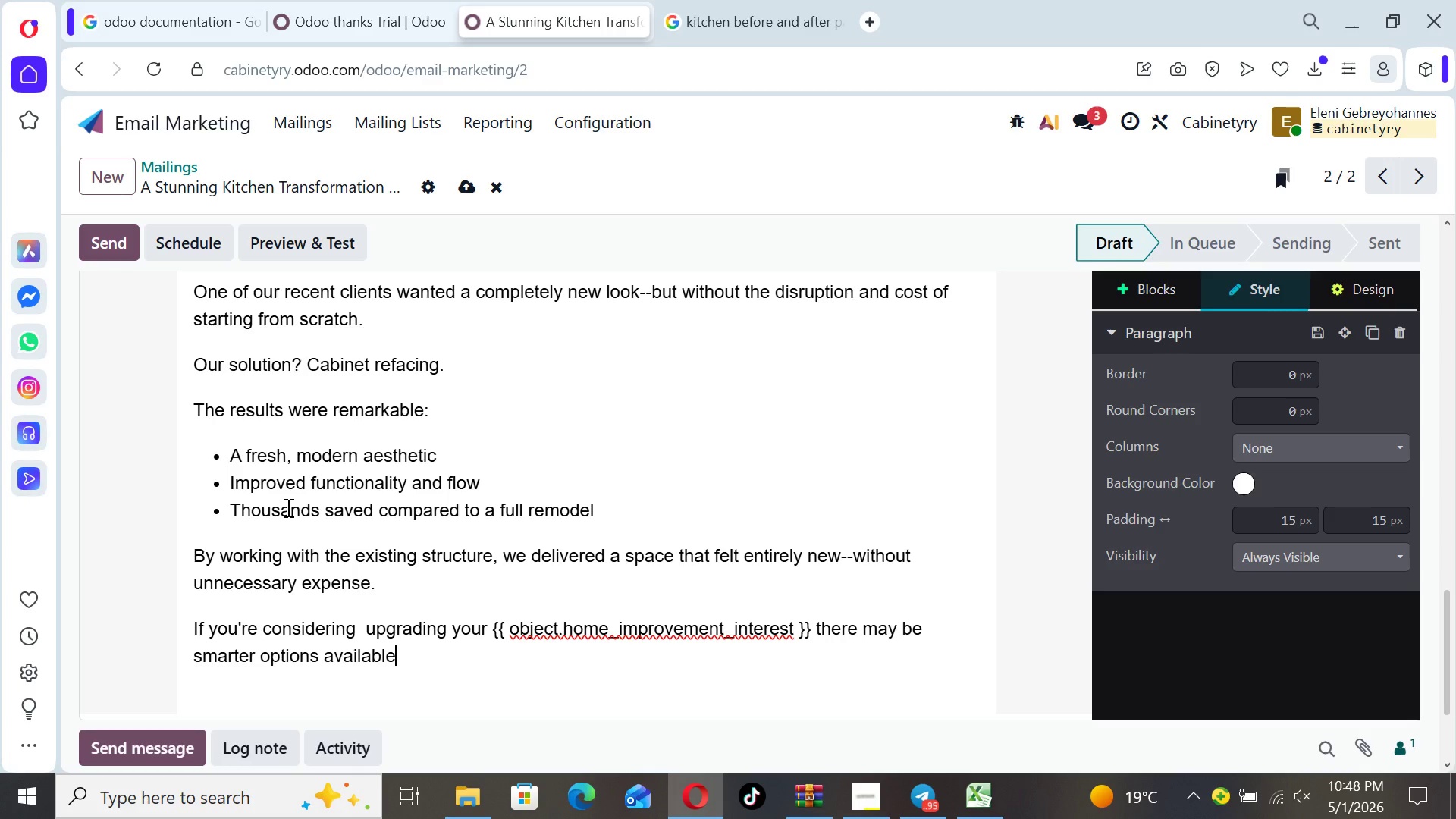 
type( than you think.)
 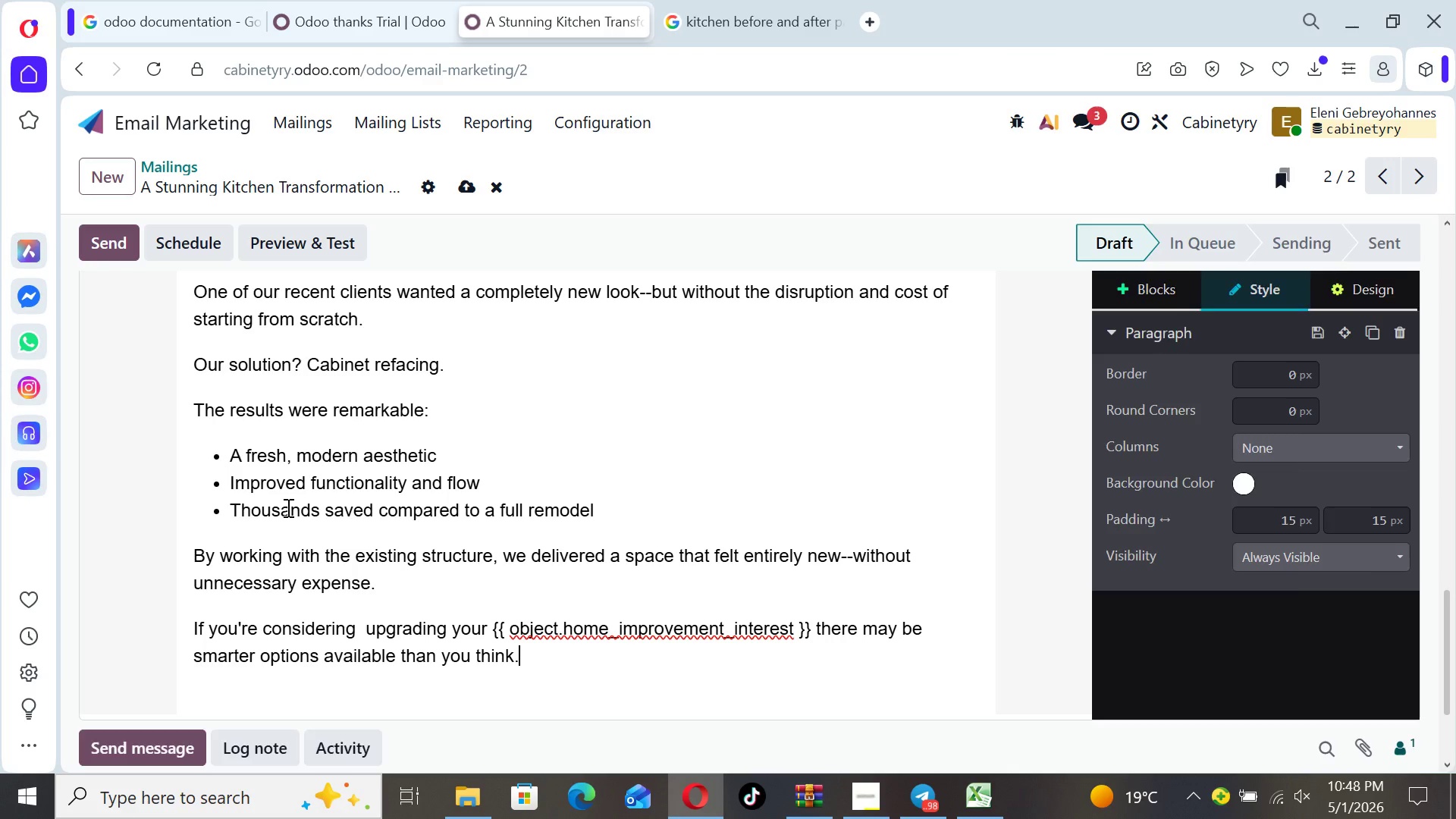 
key(Enter)
 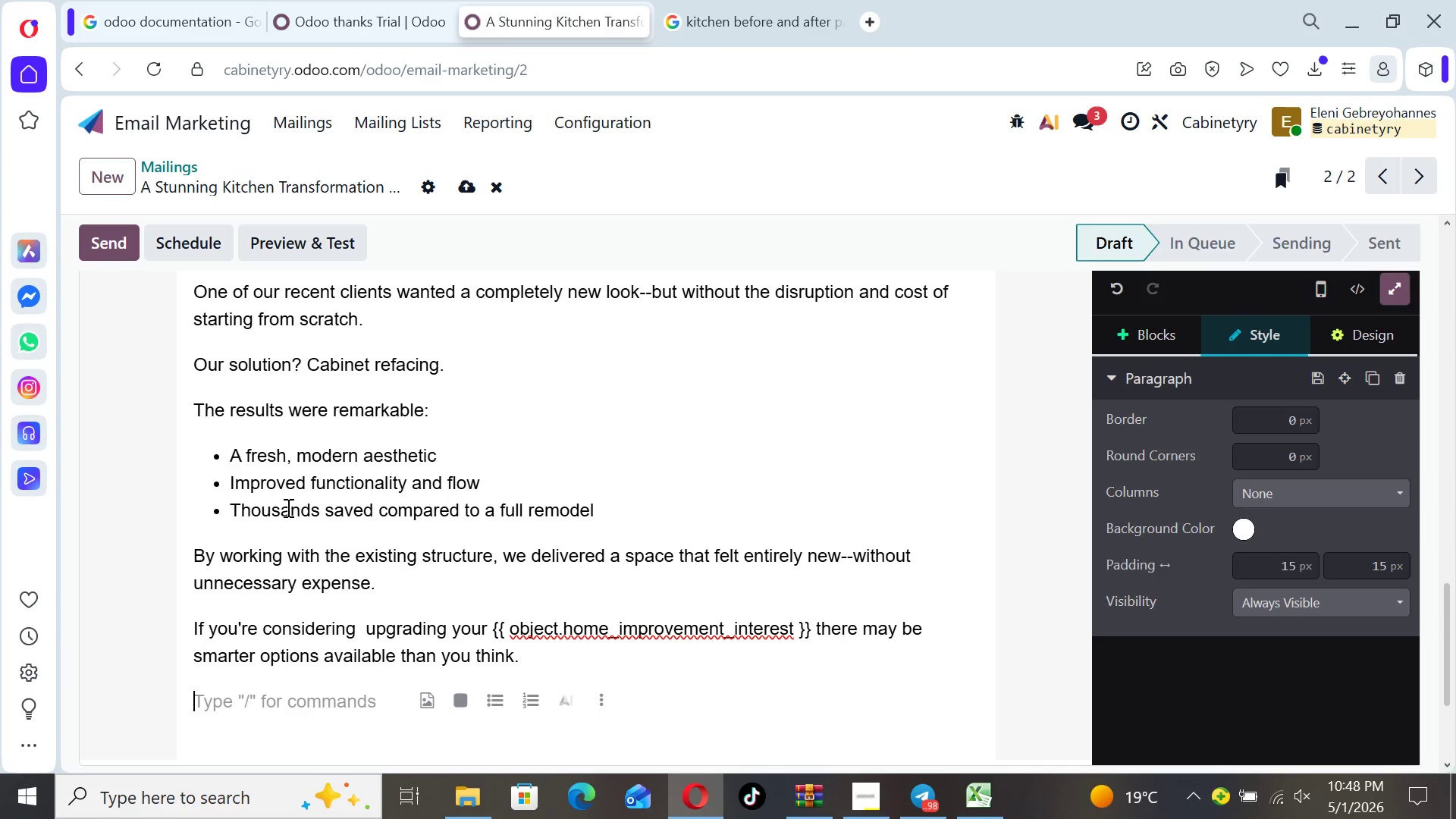 
type(Let's explore what's possible for yur space.)
 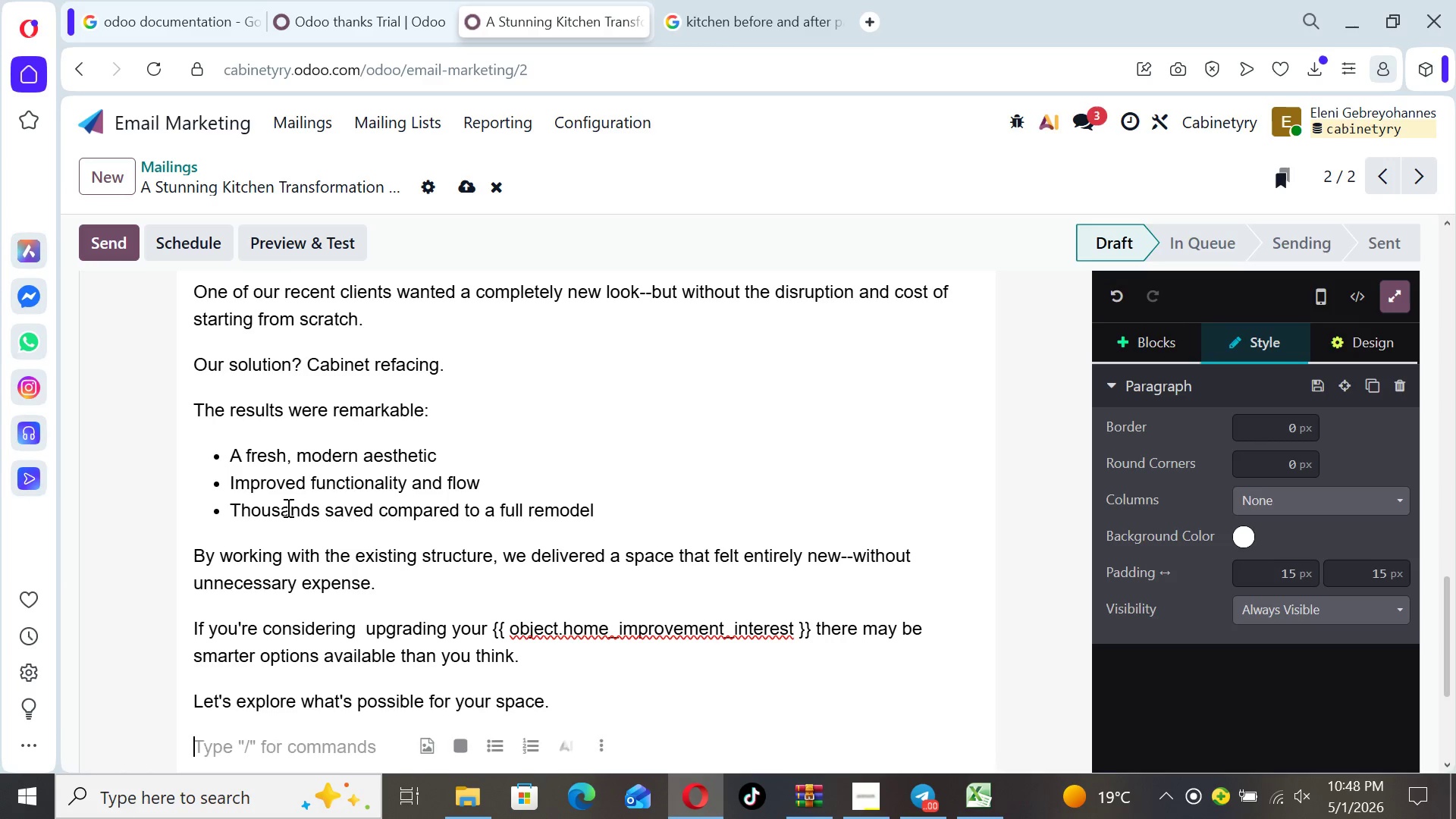 
key(Enter)
 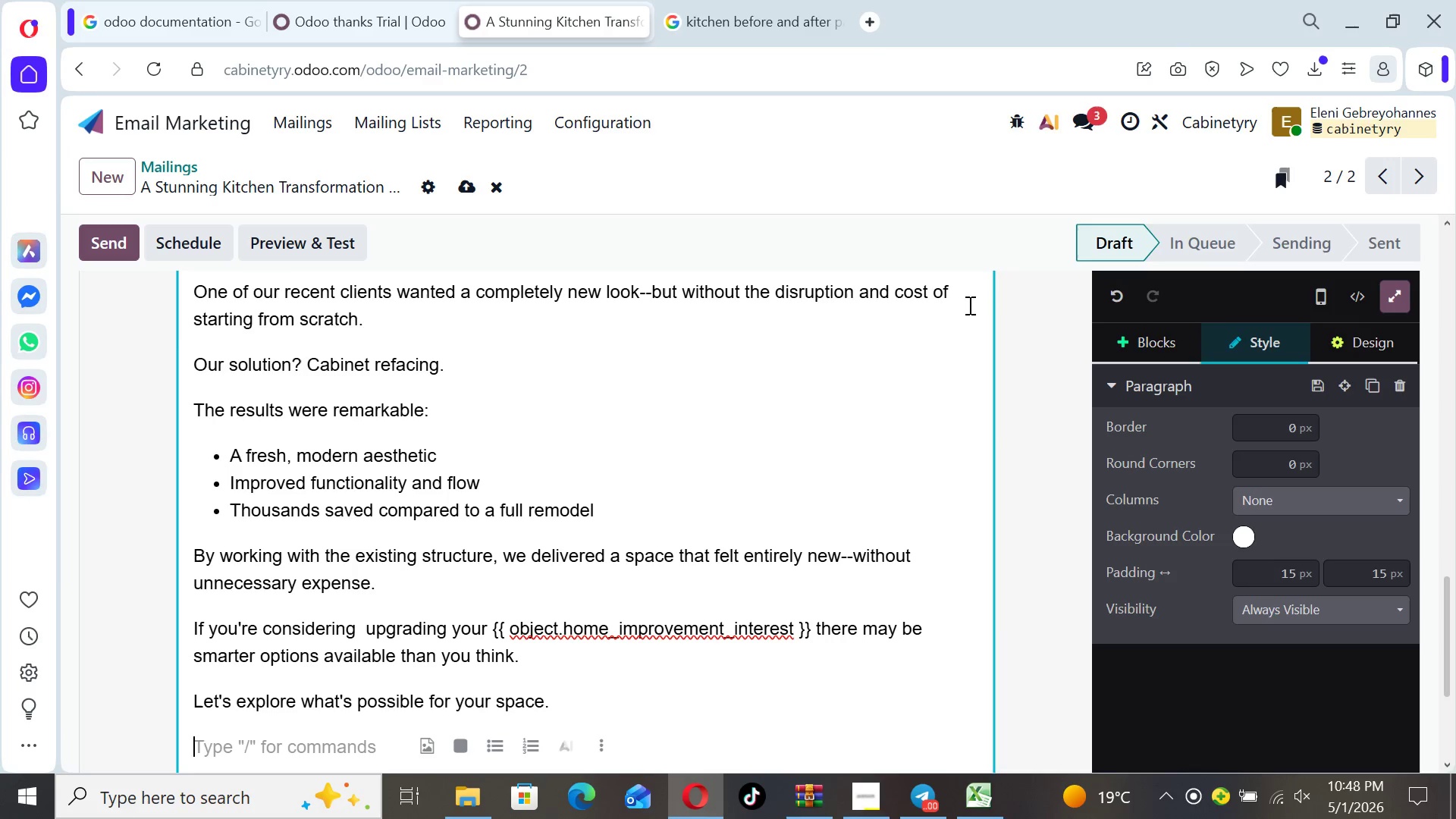 
wait(5.92)
 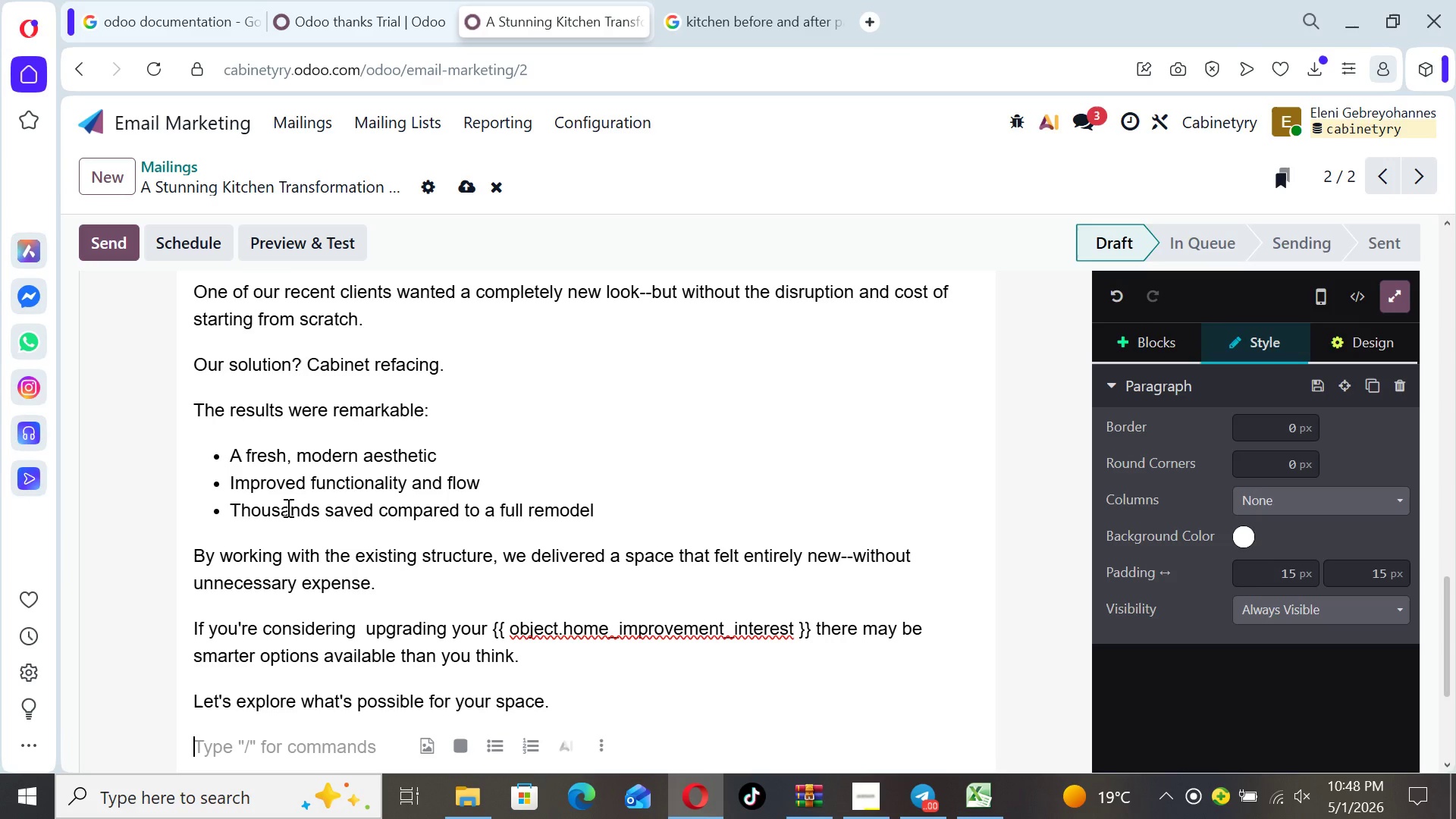 
left_click([1158, 348])
 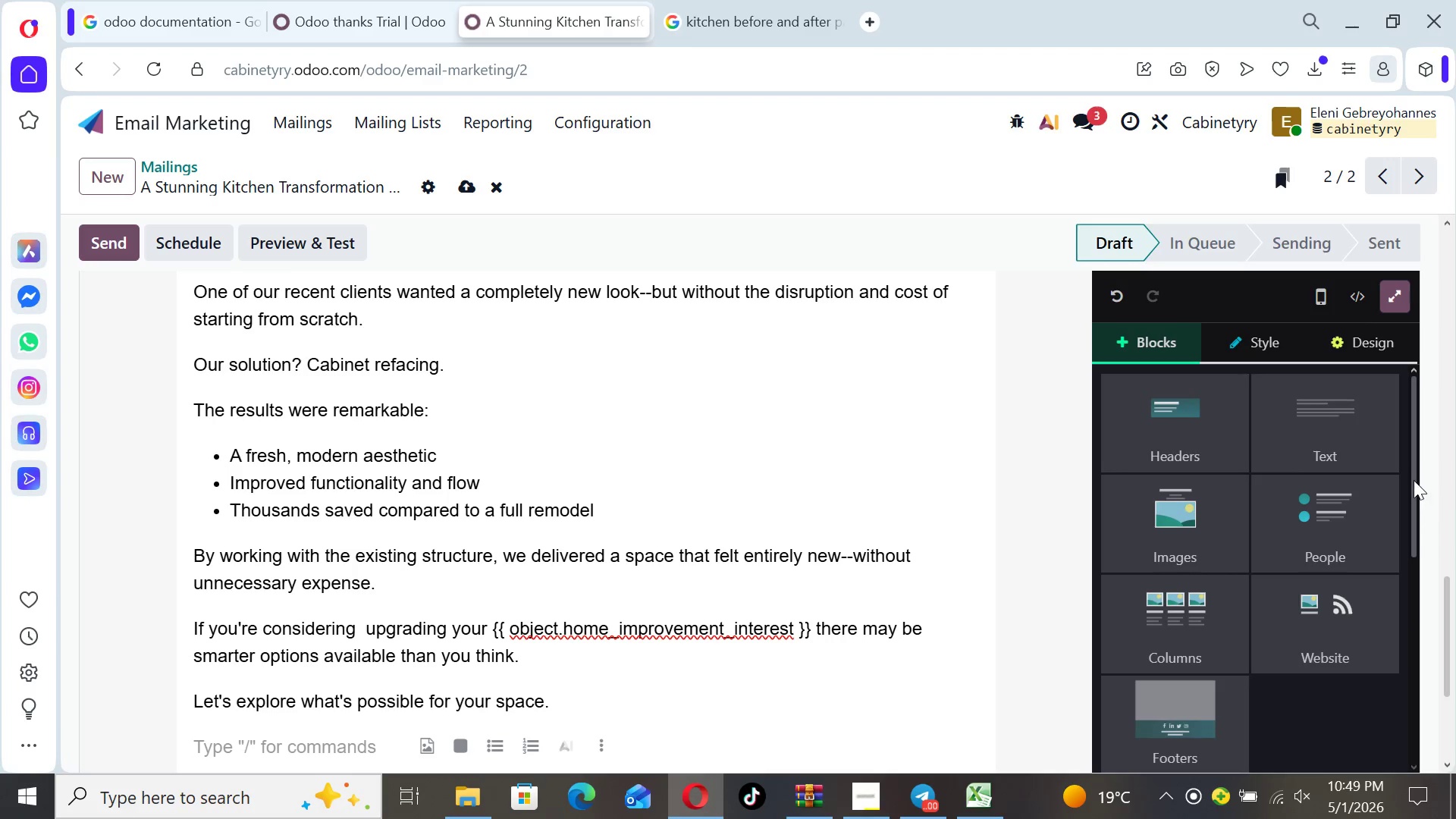 
left_click_drag(start_coordinate=[1412, 477], to_coordinate=[1406, 669])
 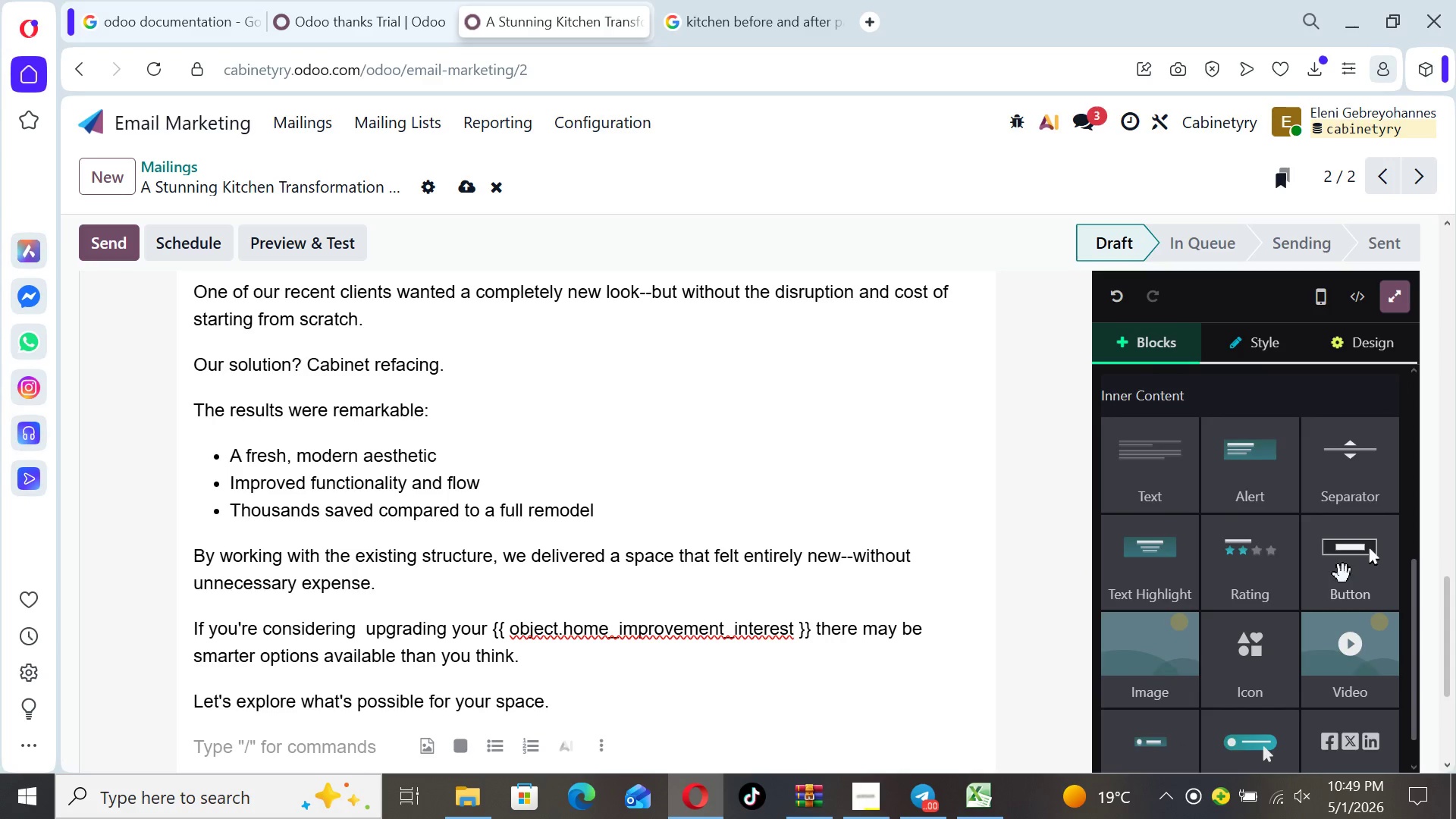 
left_click_drag(start_coordinate=[1343, 574], to_coordinate=[421, 483])
 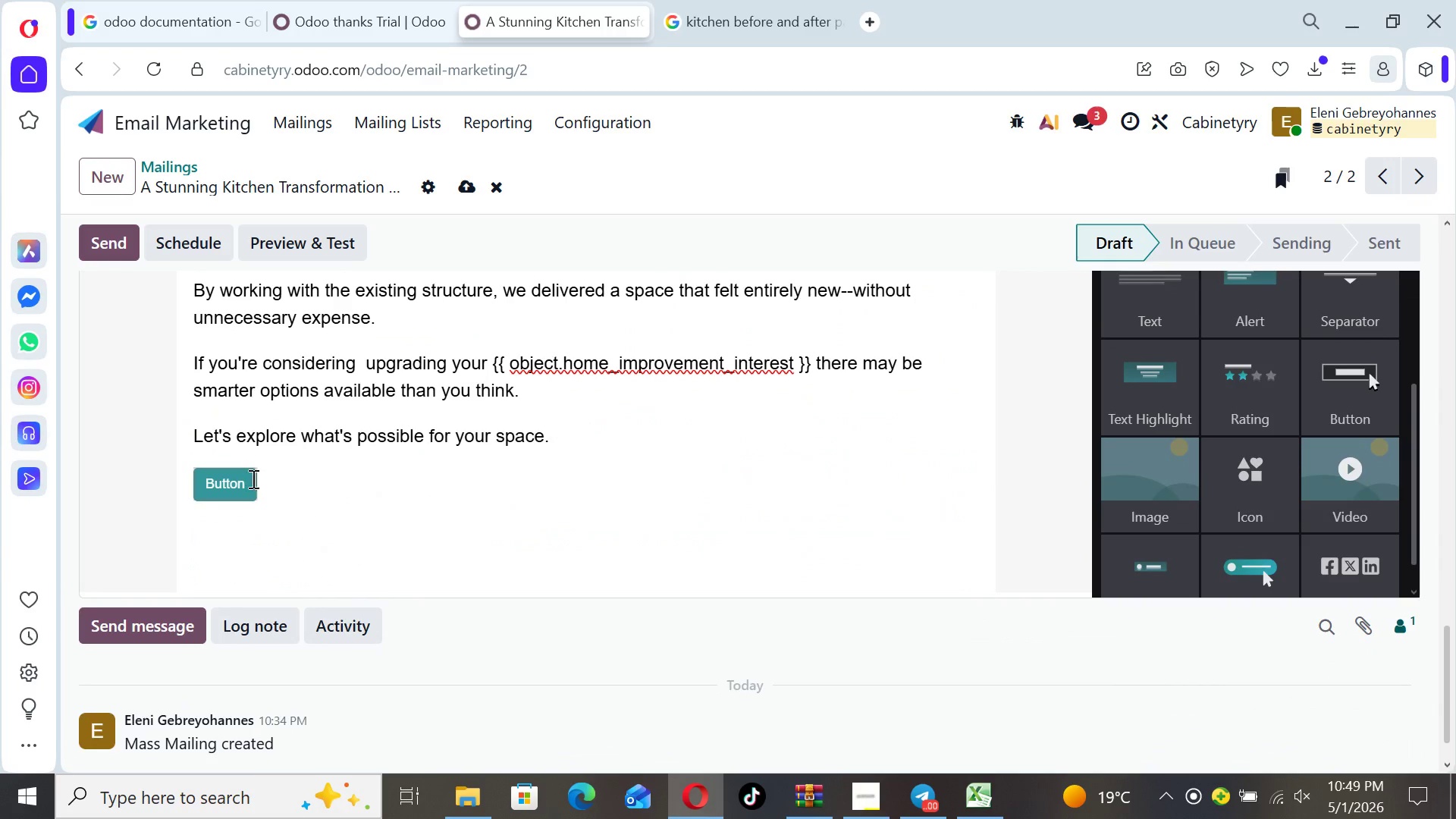 
left_click([252, 479])
 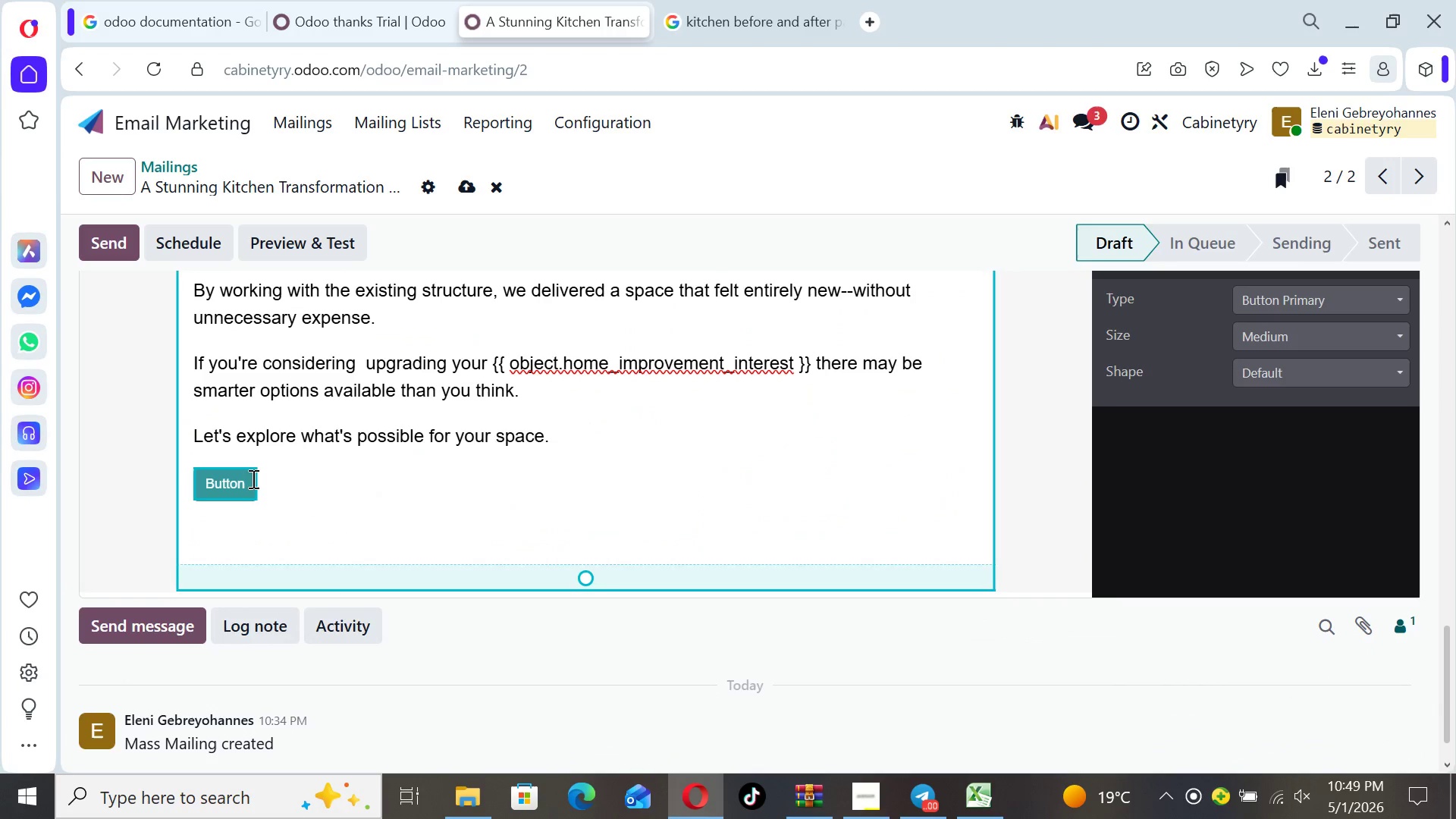 
key(Backspace)
key(Backspace)
key(Backspace)
key(Backspace)
key(Backspace)
key(Backspace)
key(Backspace)
type(View Tranformation Ideas)
 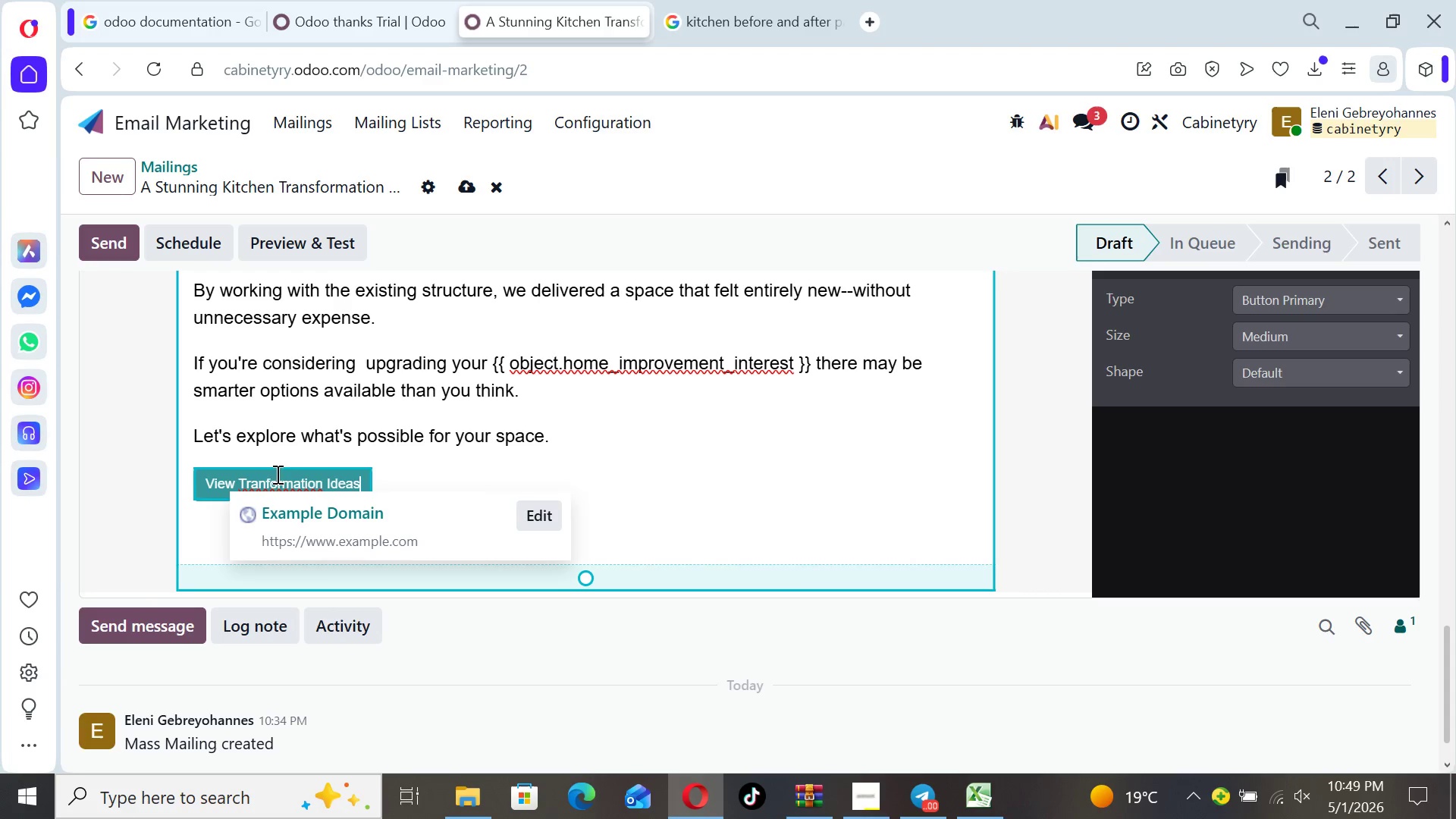 
left_click([264, 479])
 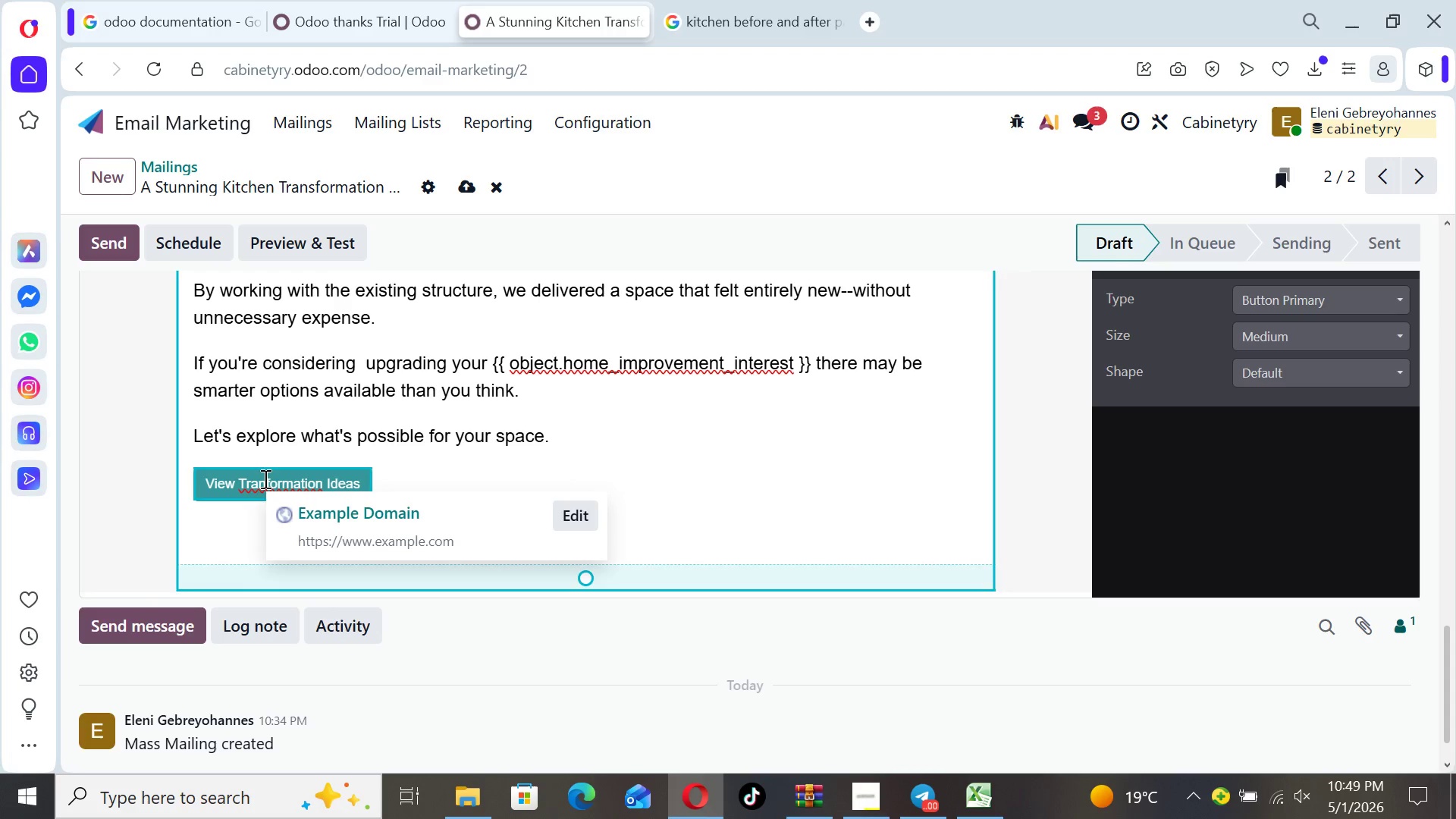 
key(S)
 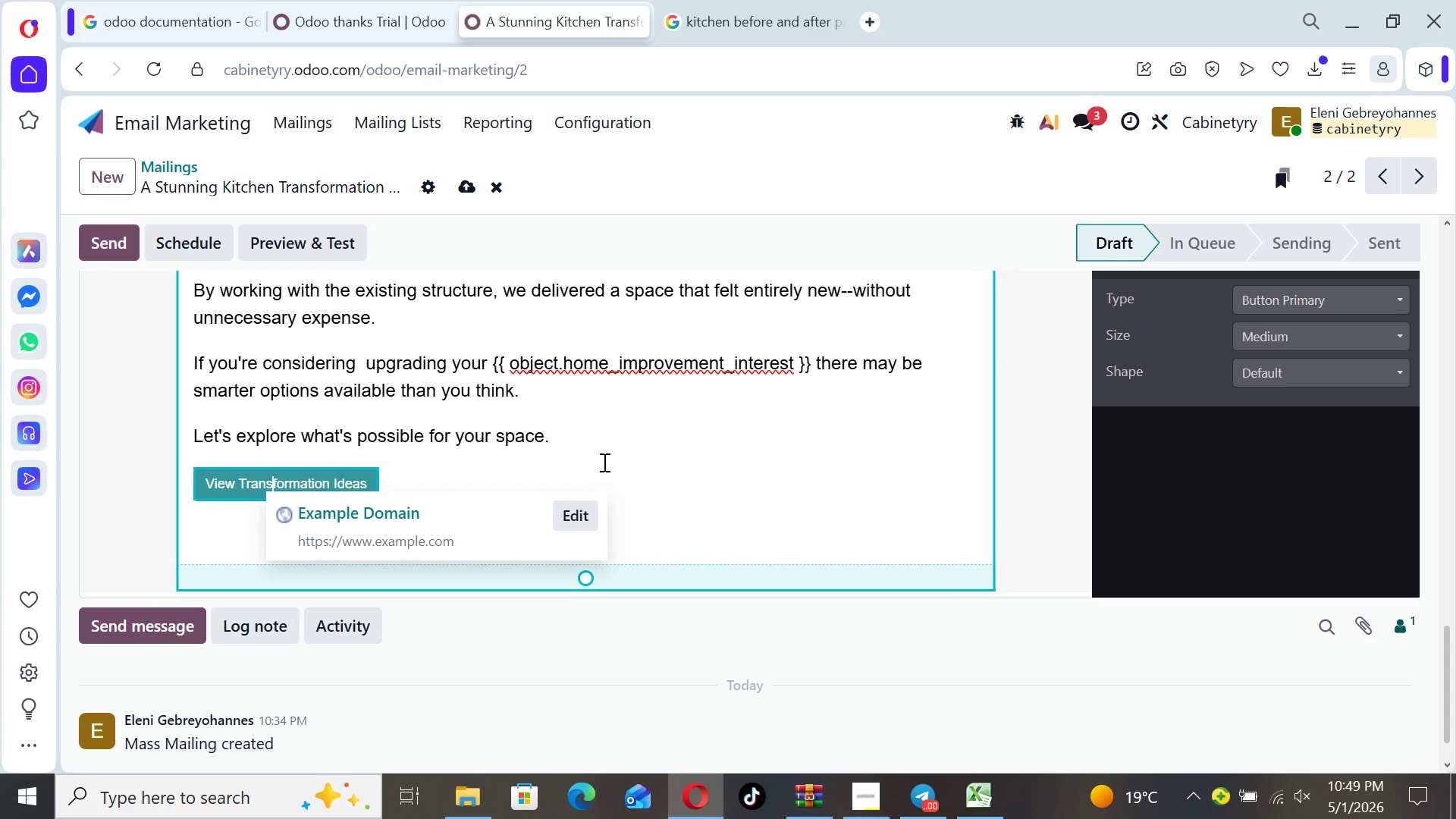 
left_click([603, 461])
 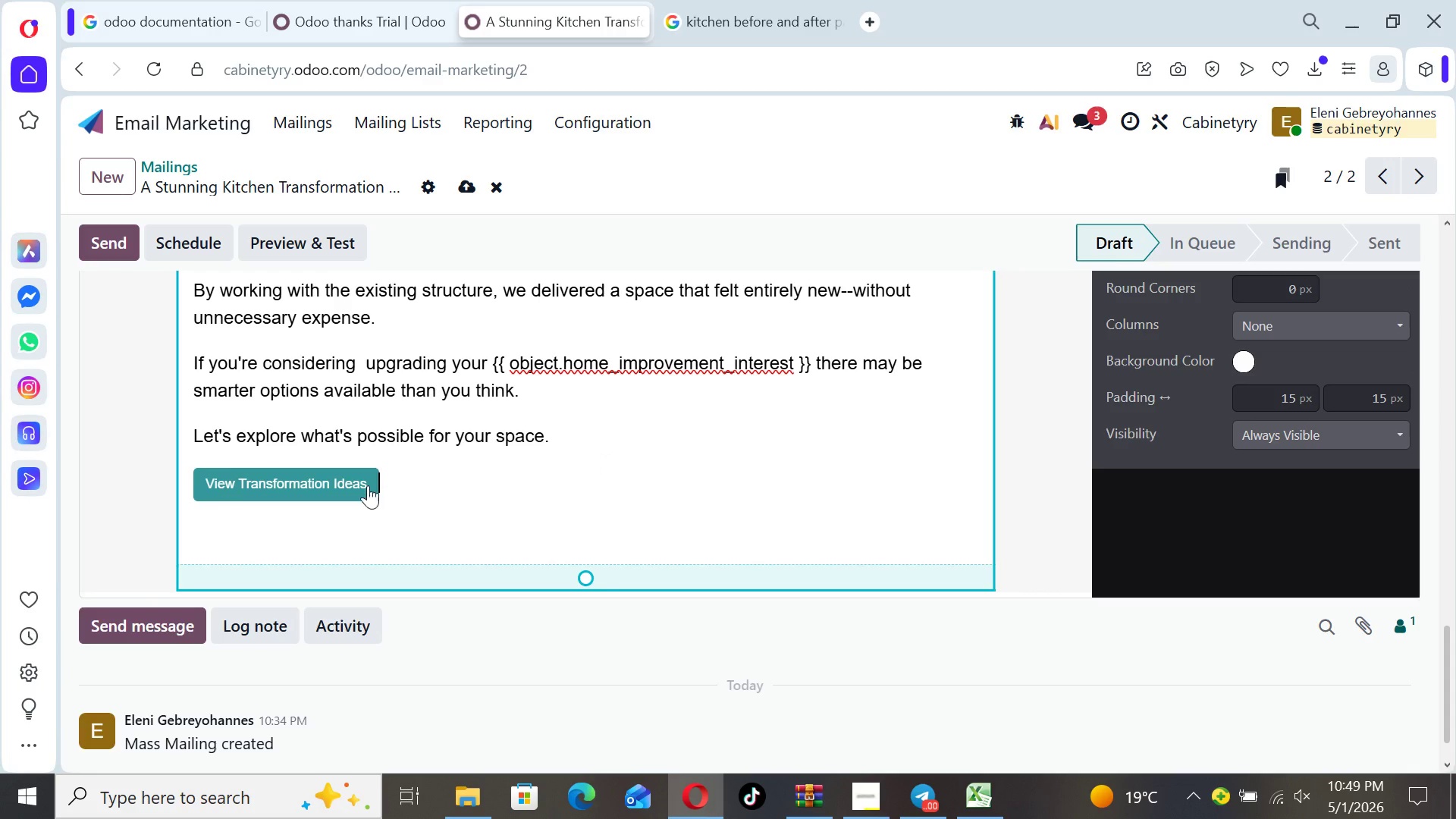 
left_click([350, 482])
 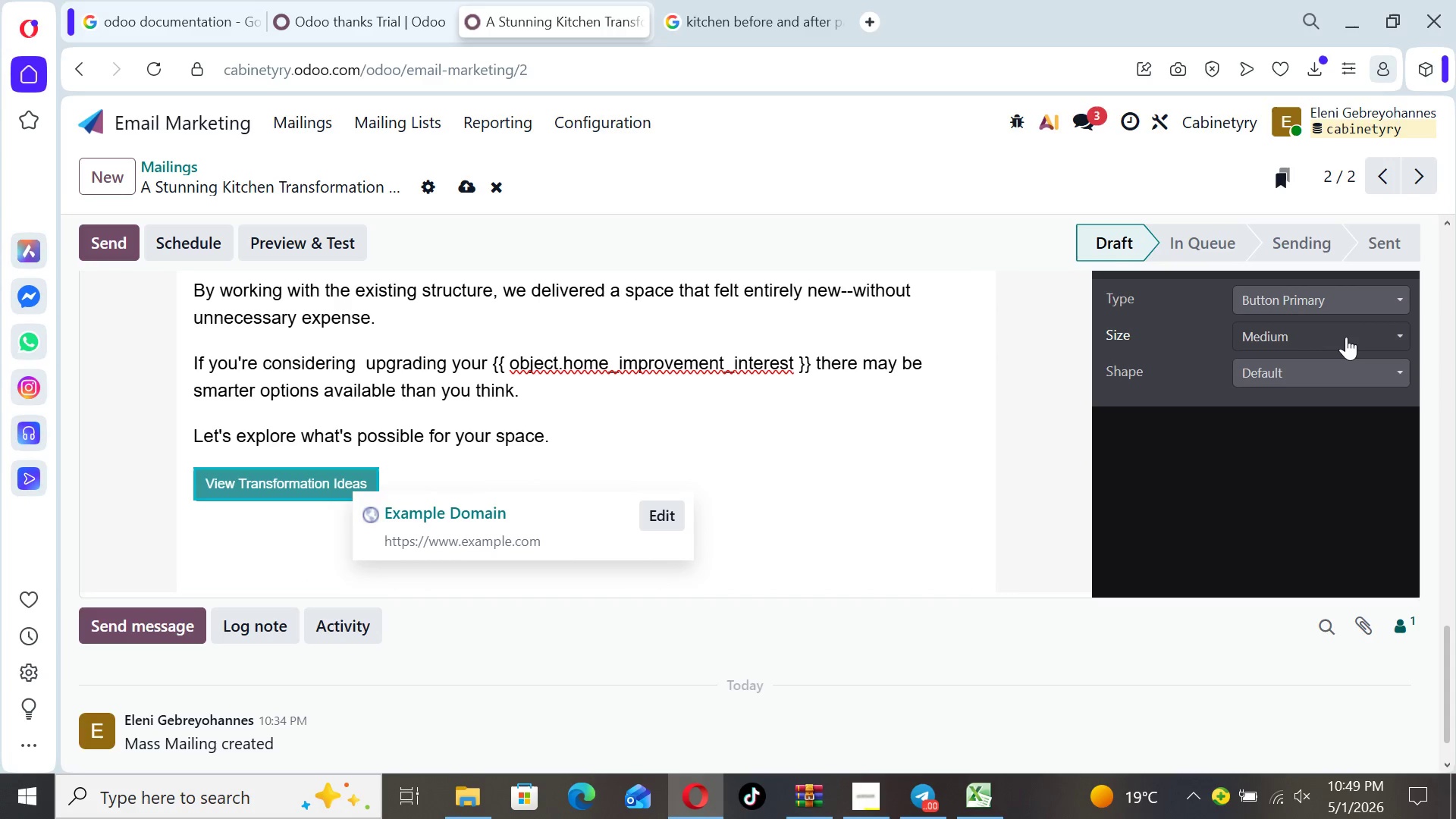 
left_click([1346, 337])
 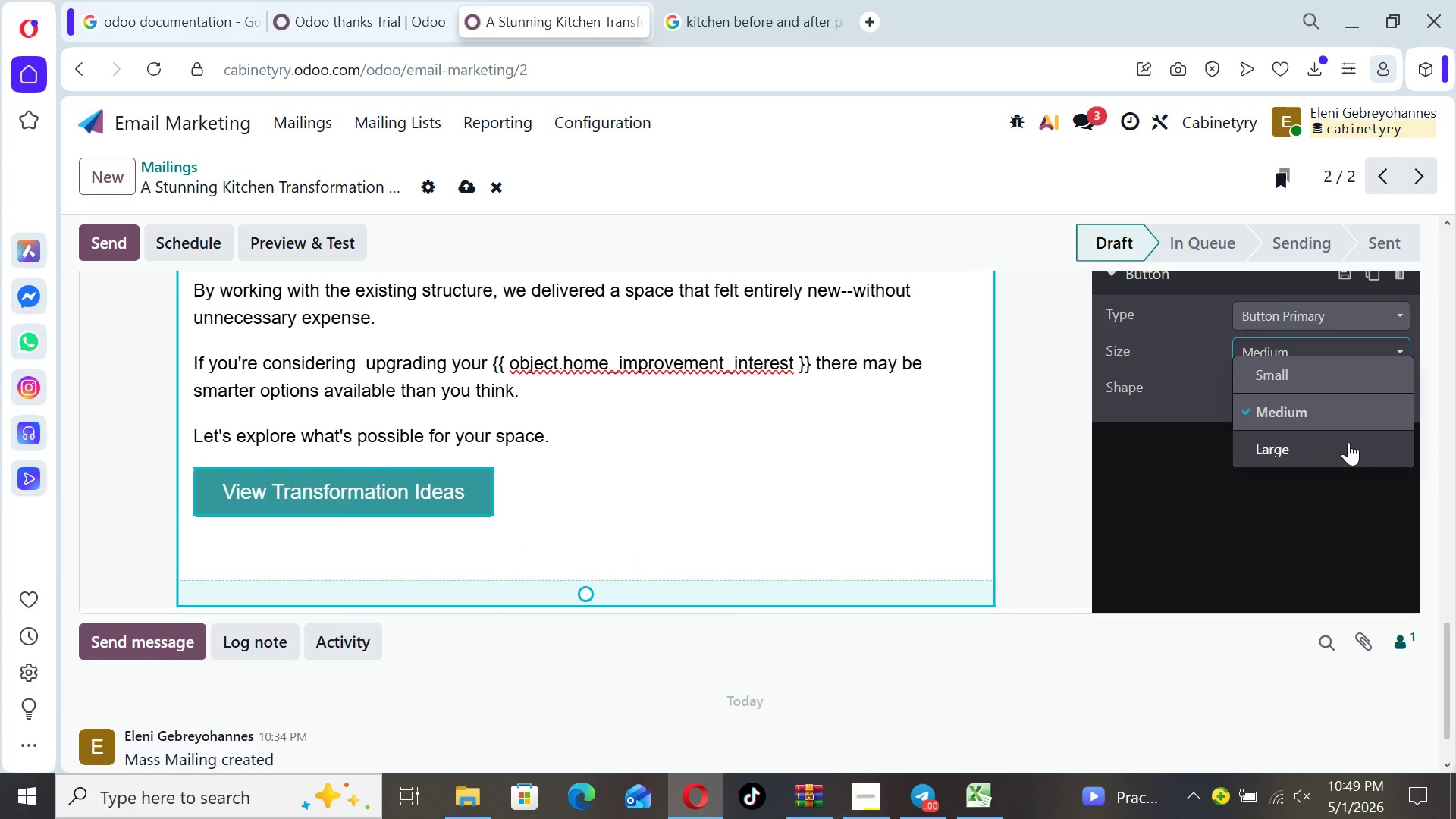 
left_click([1348, 442])
 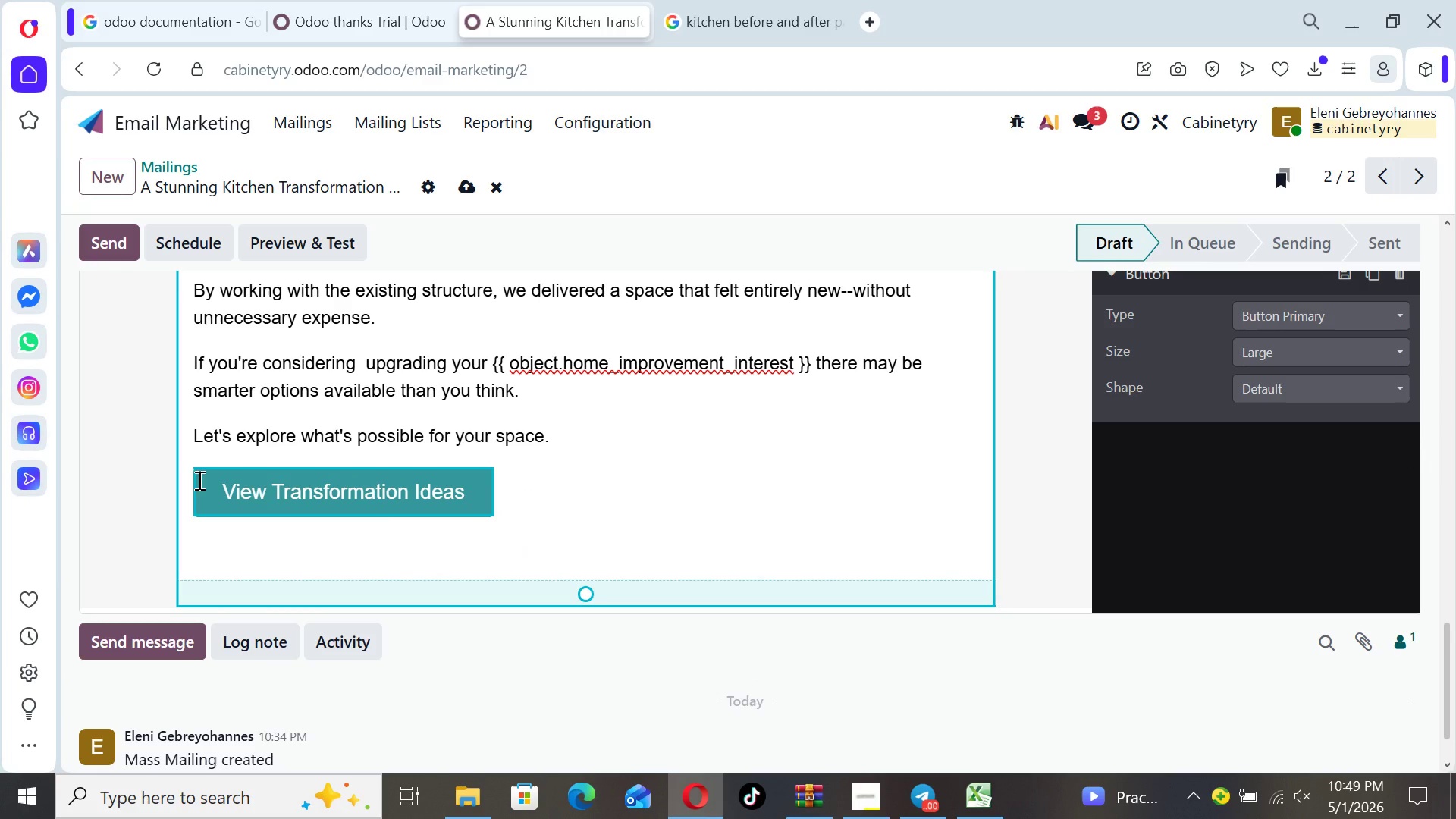 
left_click([193, 482])
 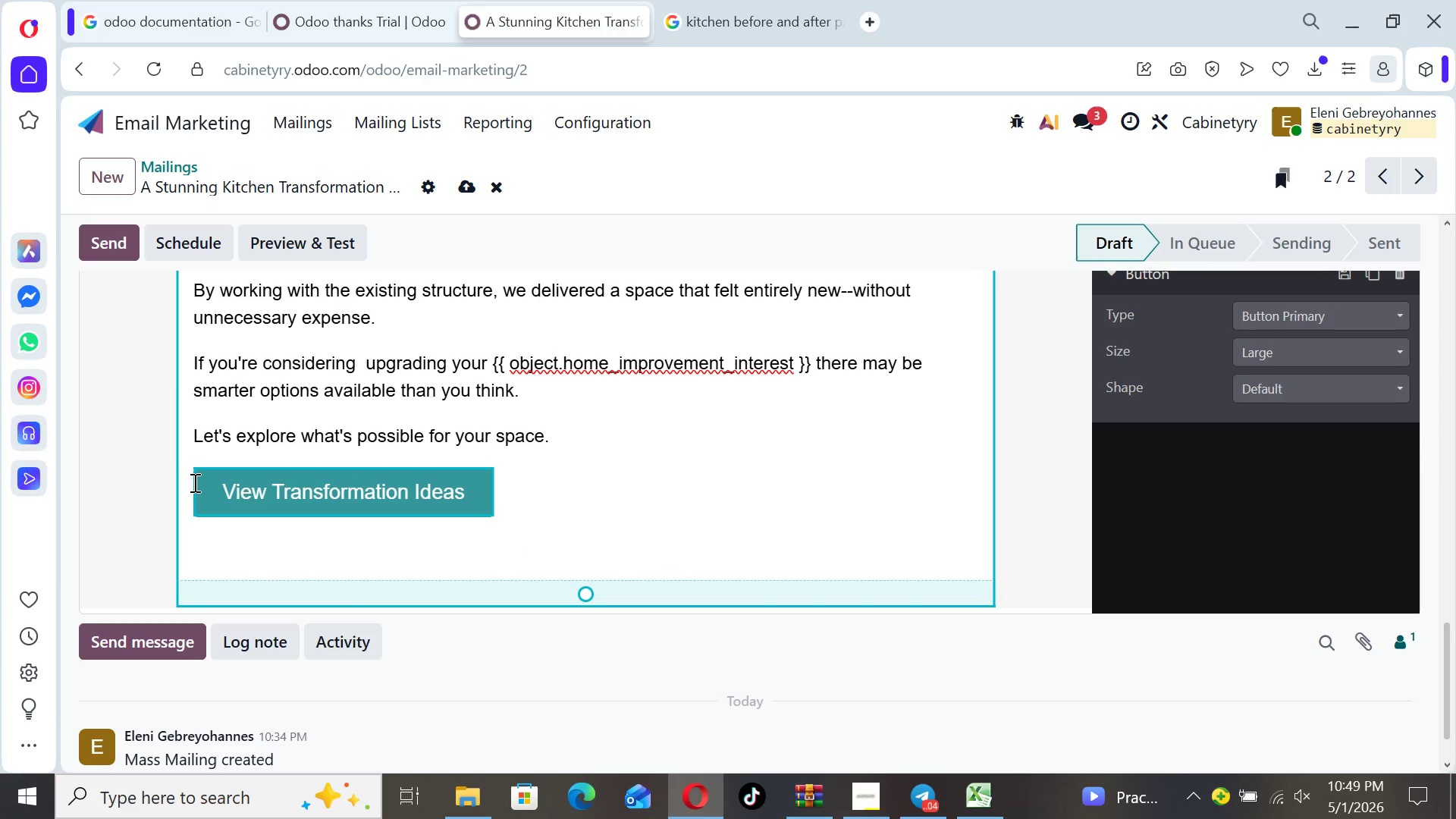 
key(Space)
 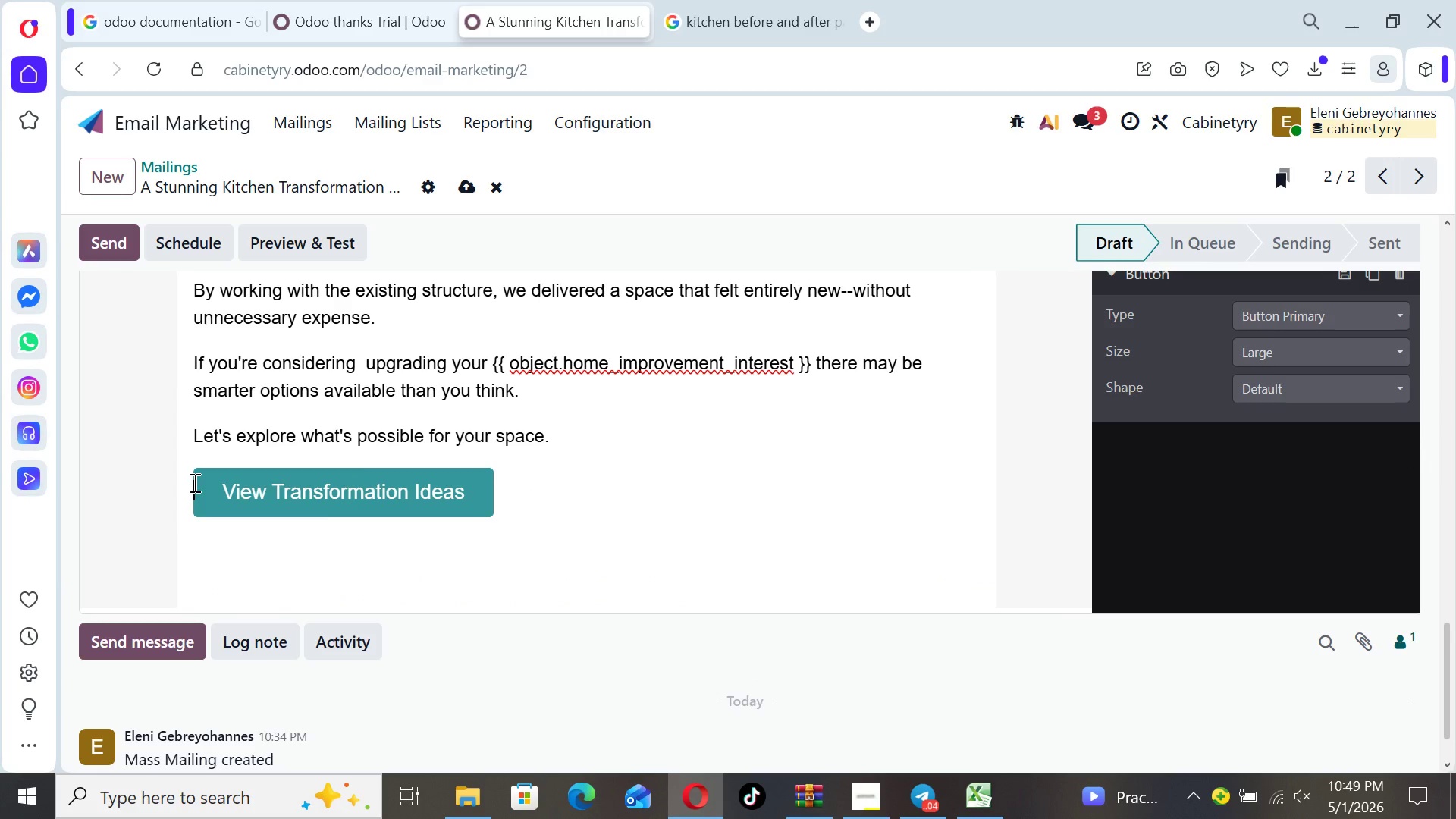 
key(Space)
 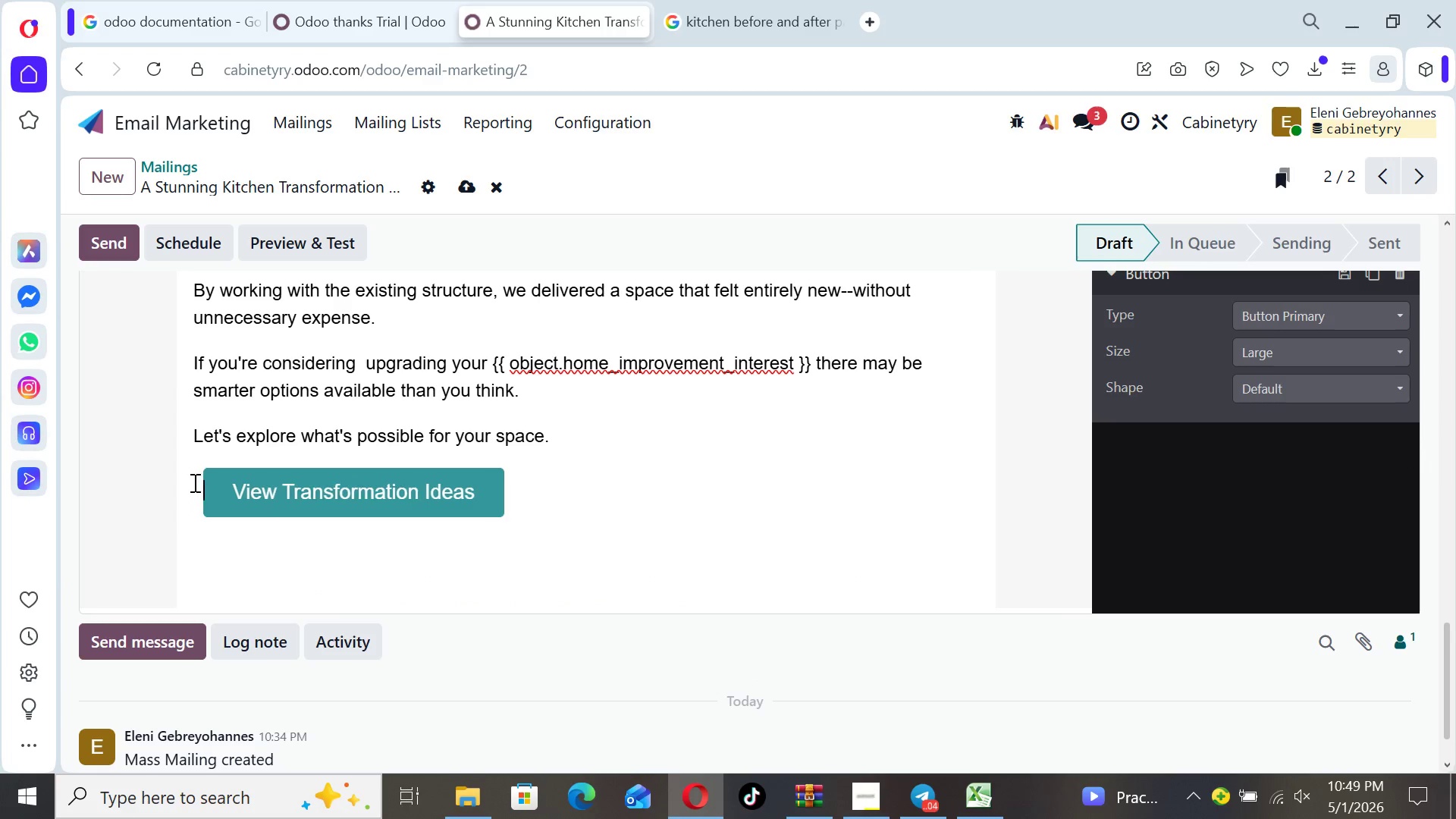 
key(Space)
 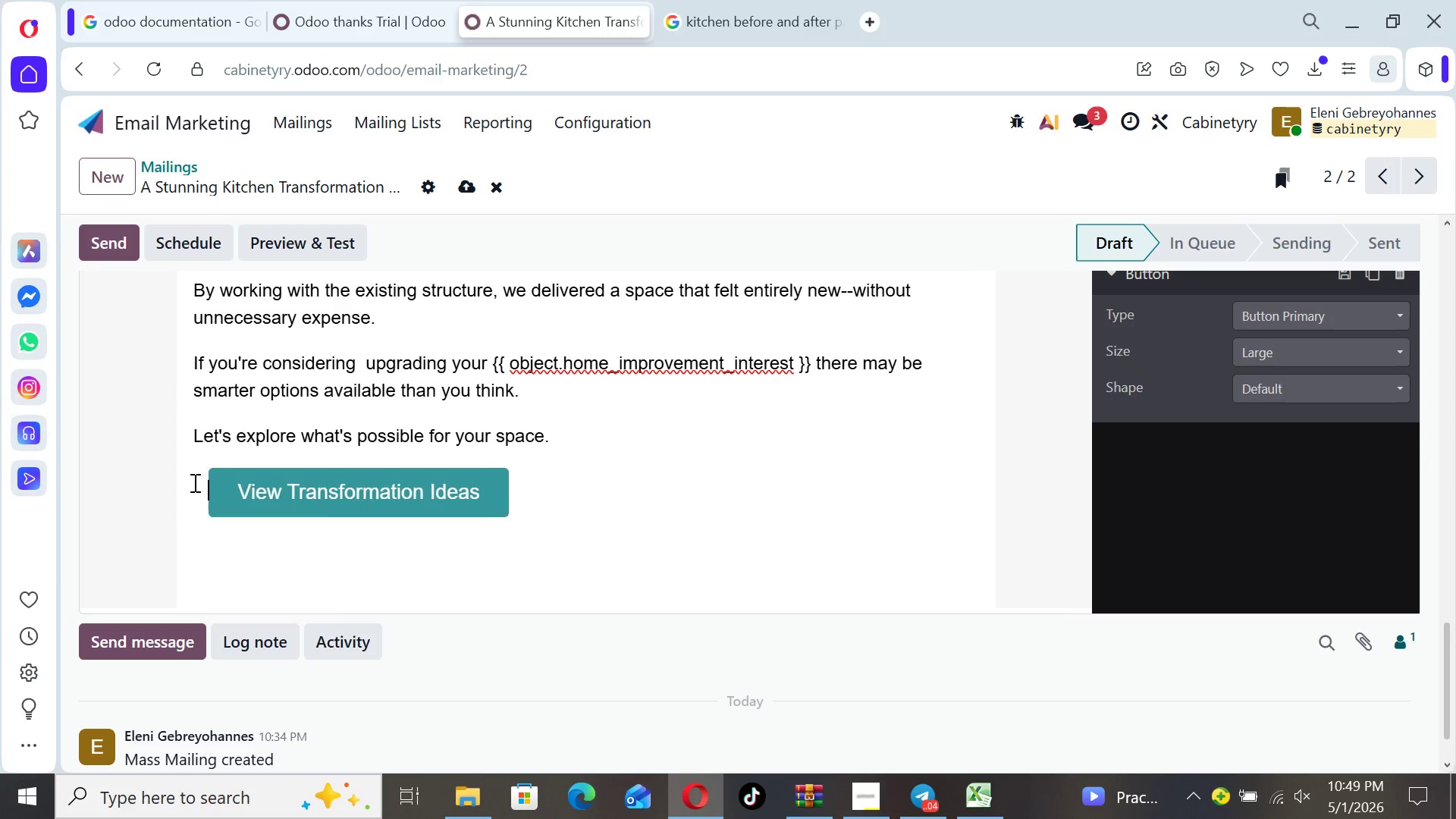 
key(Space)
 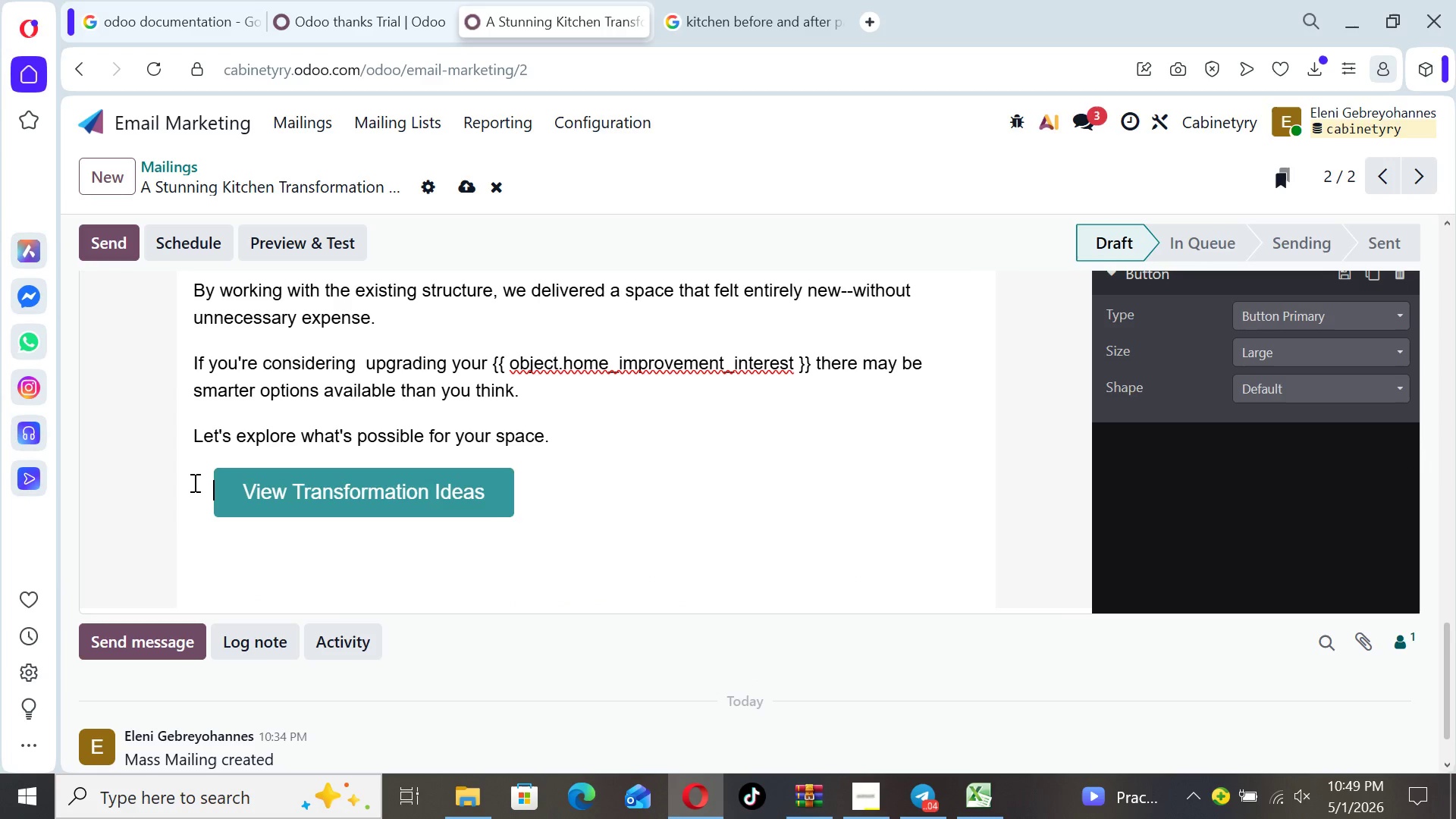 
key(Space)
 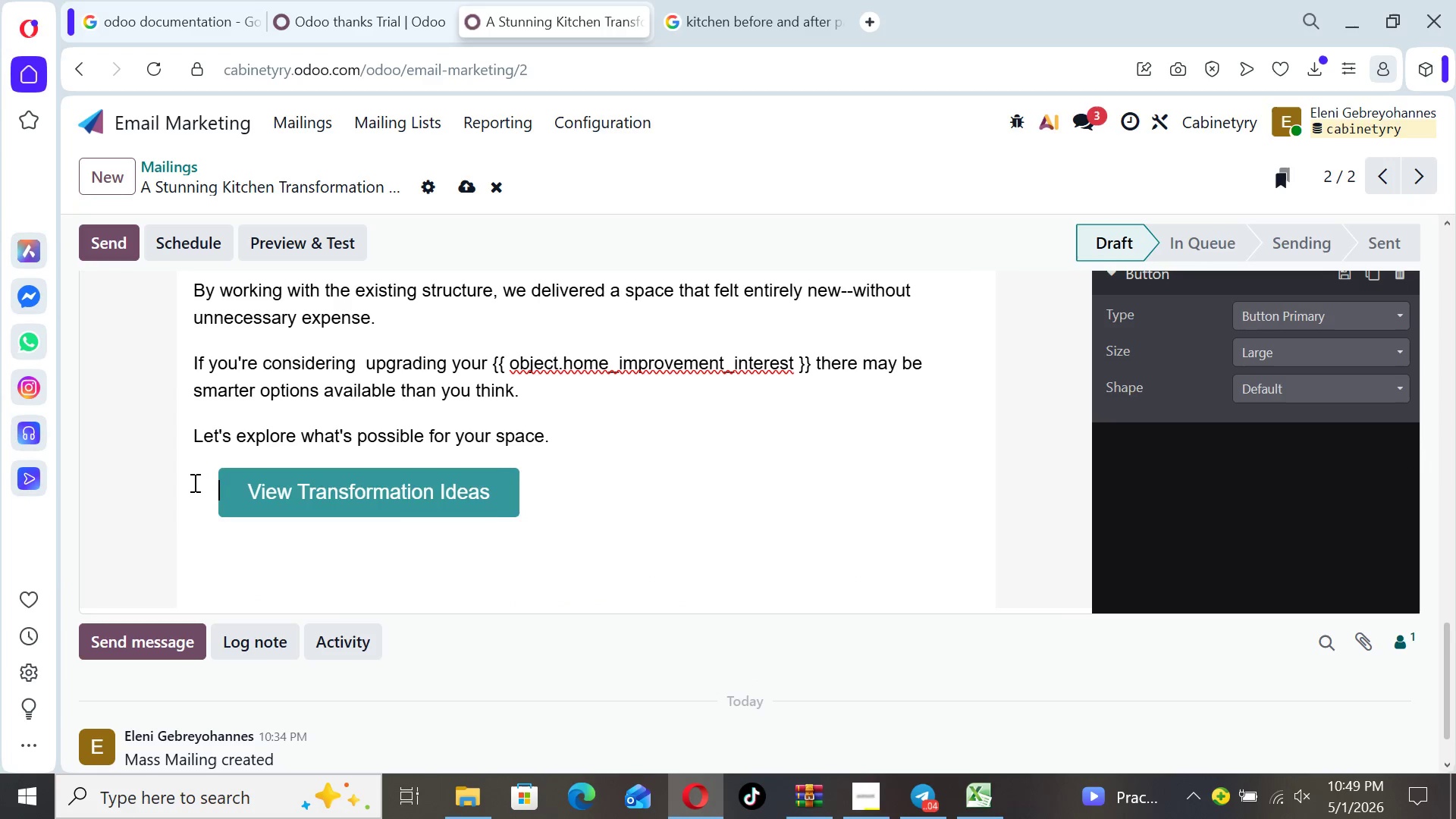 
key(Space)
 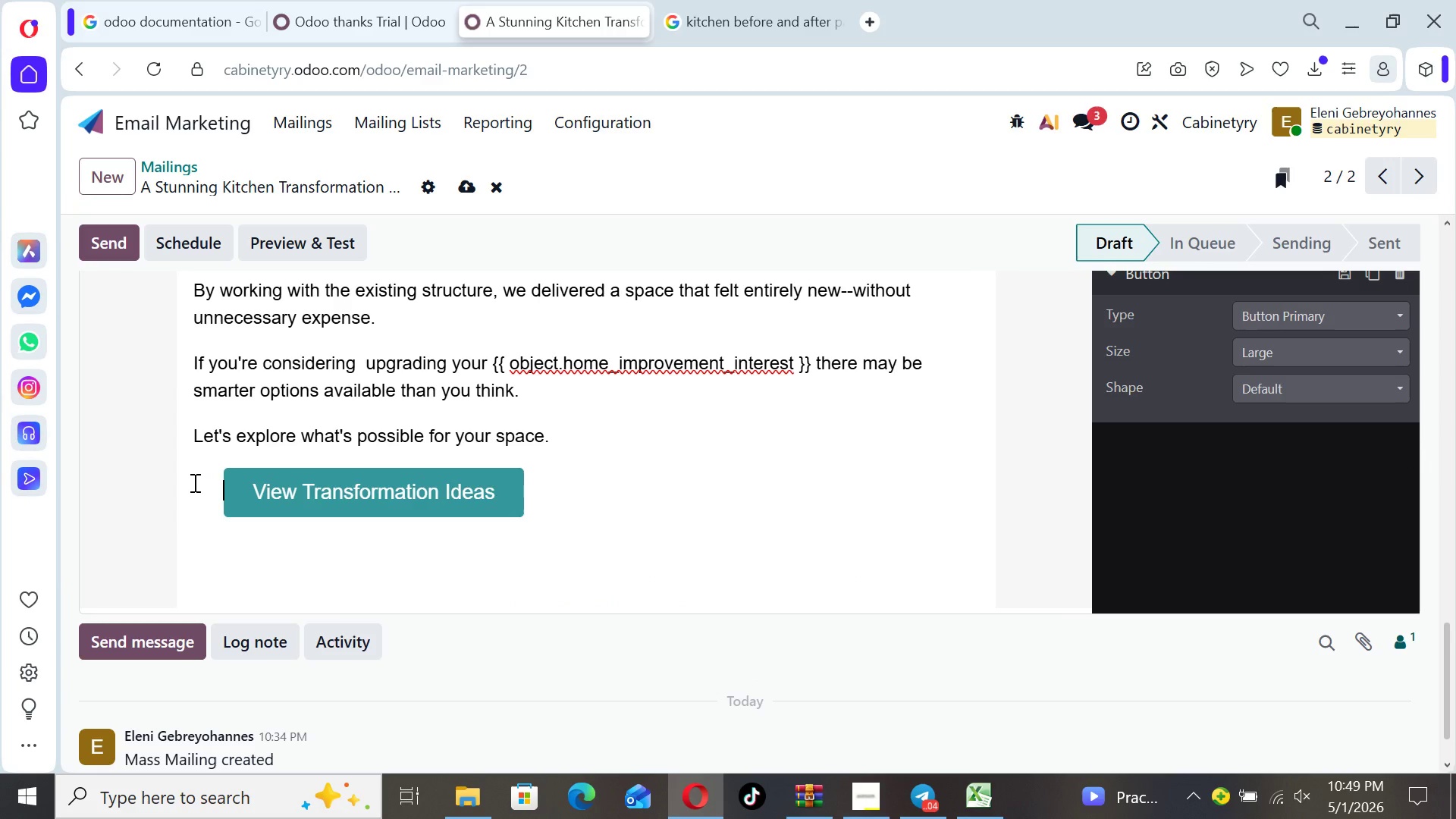 
key(Space)
 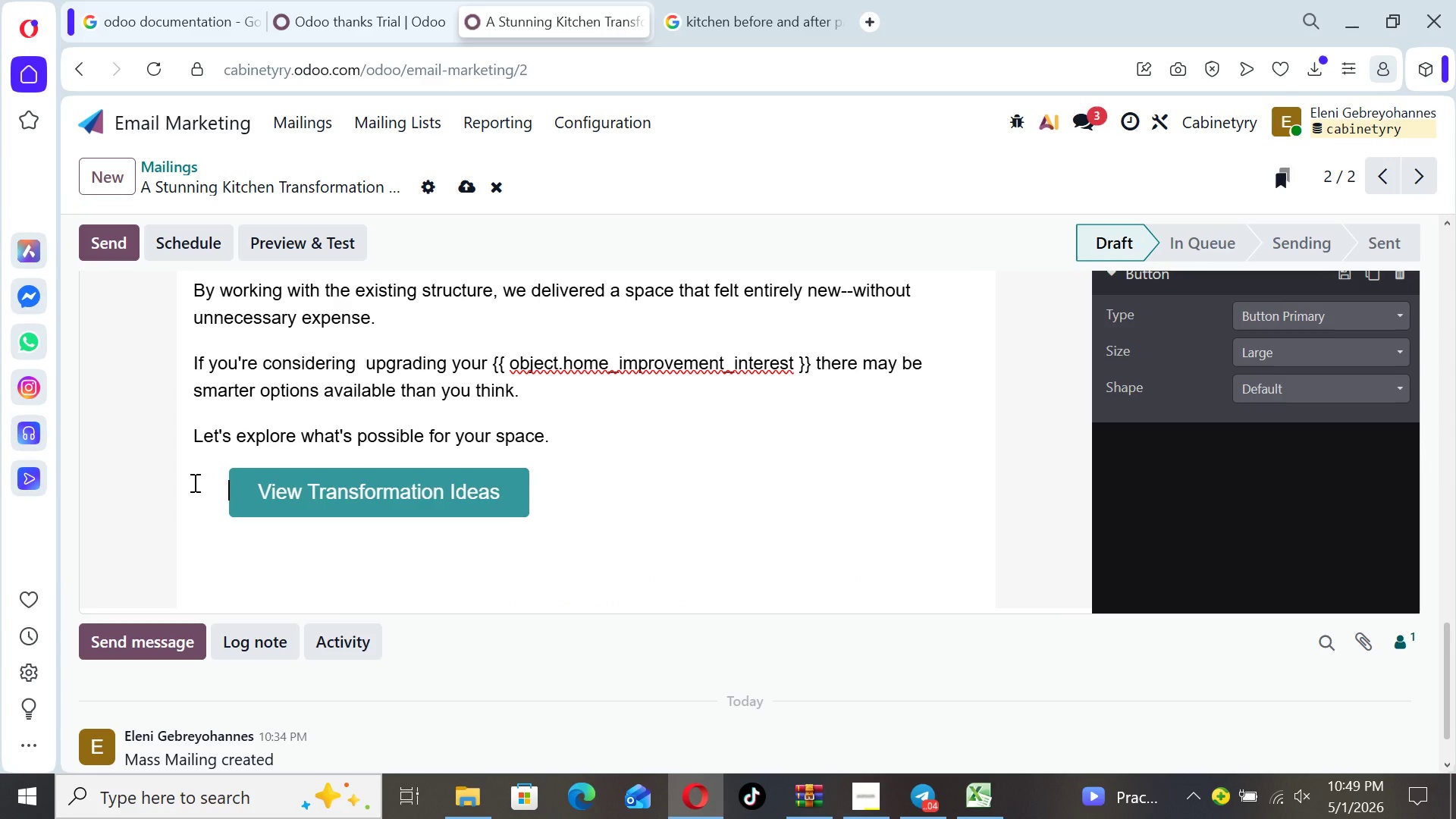 
key(Space)
 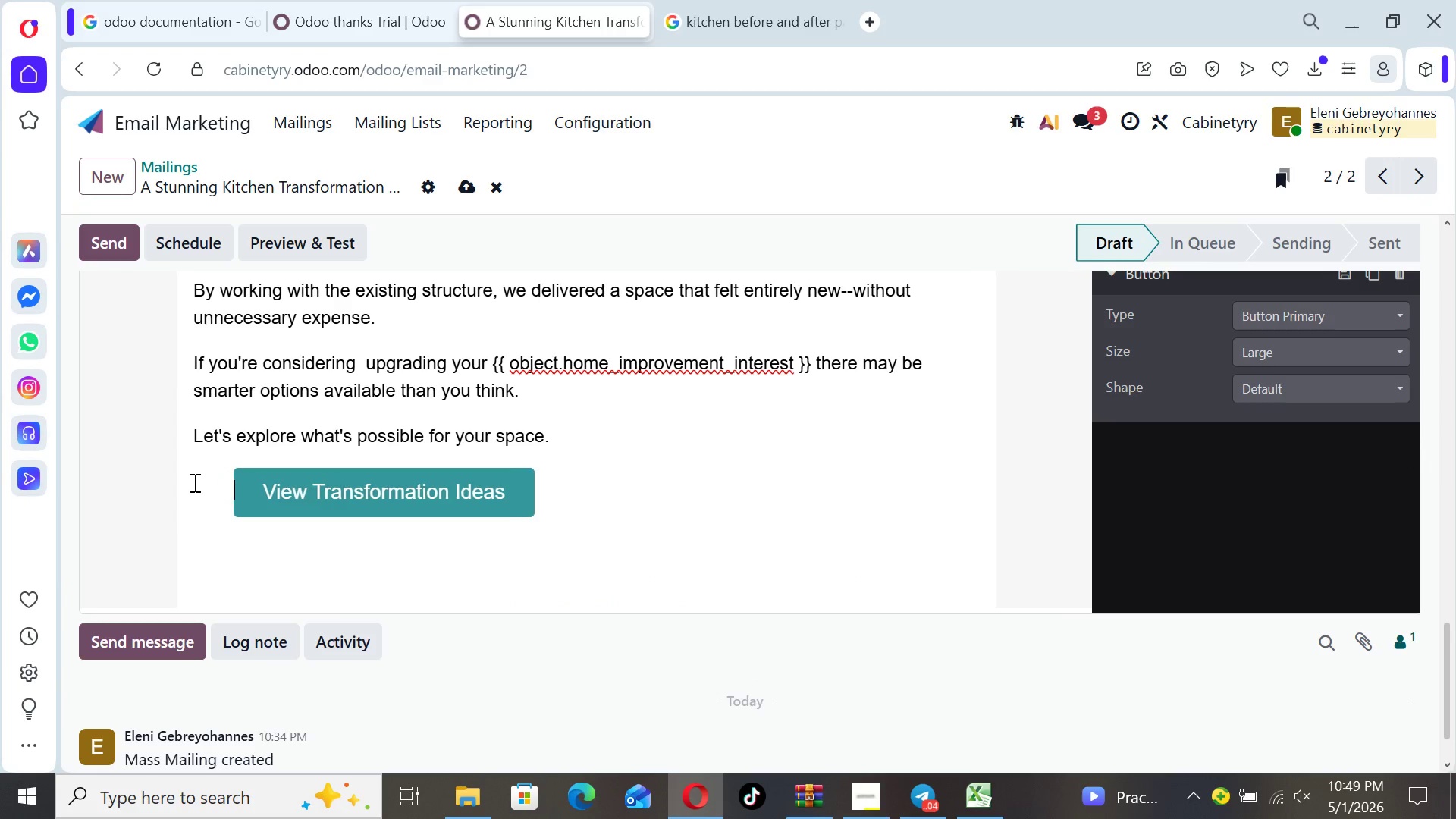 
key(Space)
 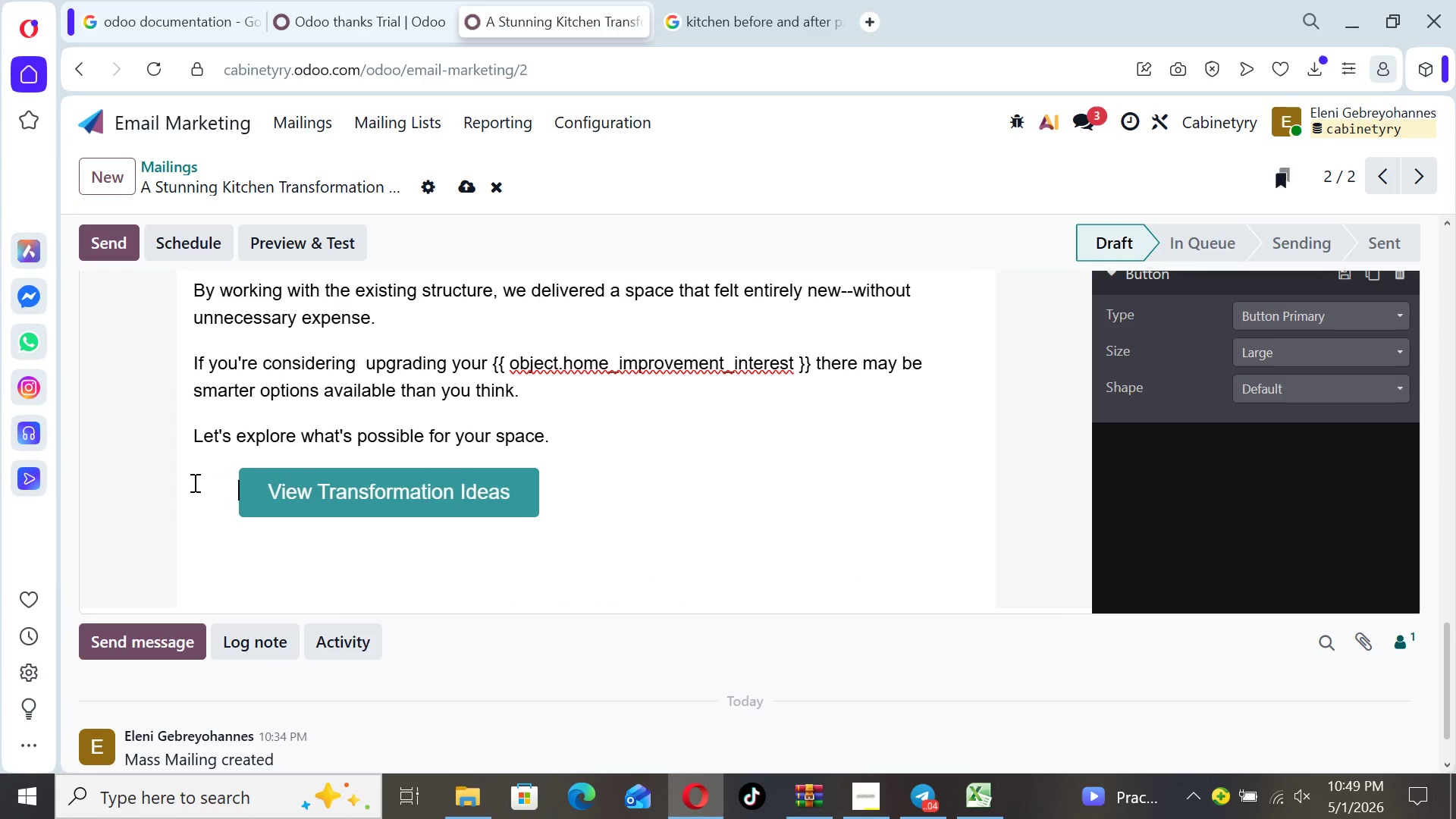 
key(Space)
 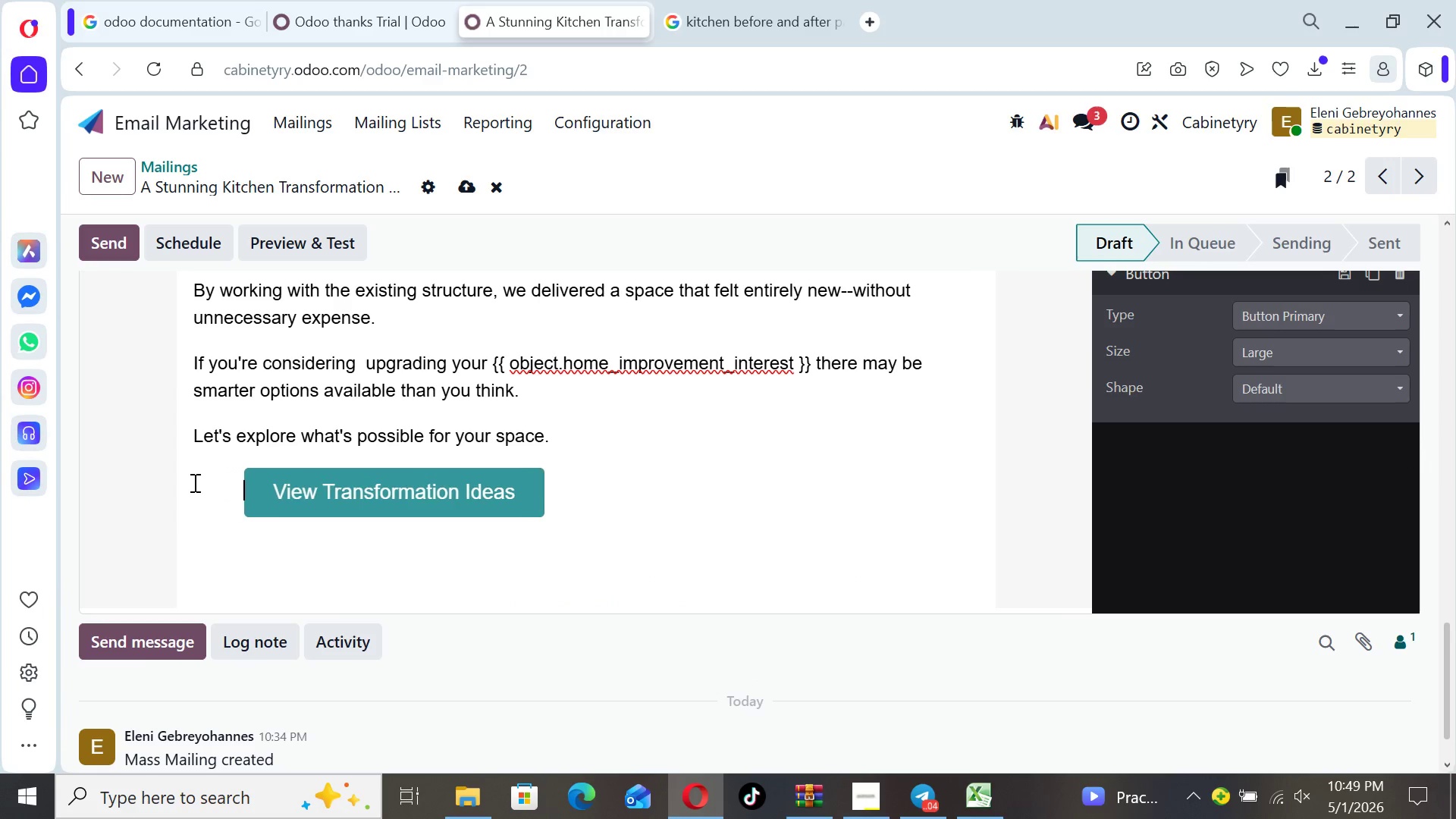 
key(Space)
 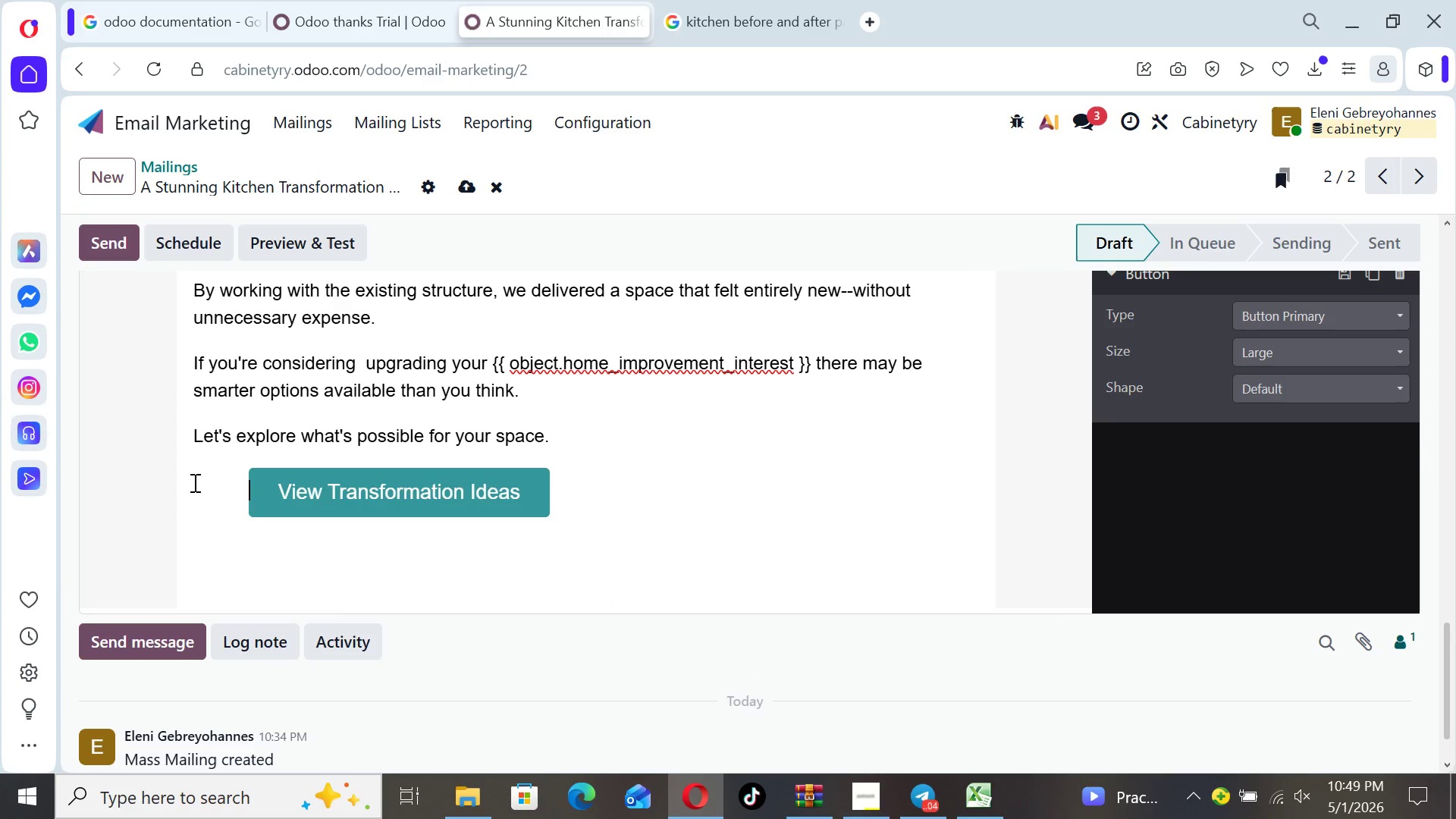 
key(Space)
 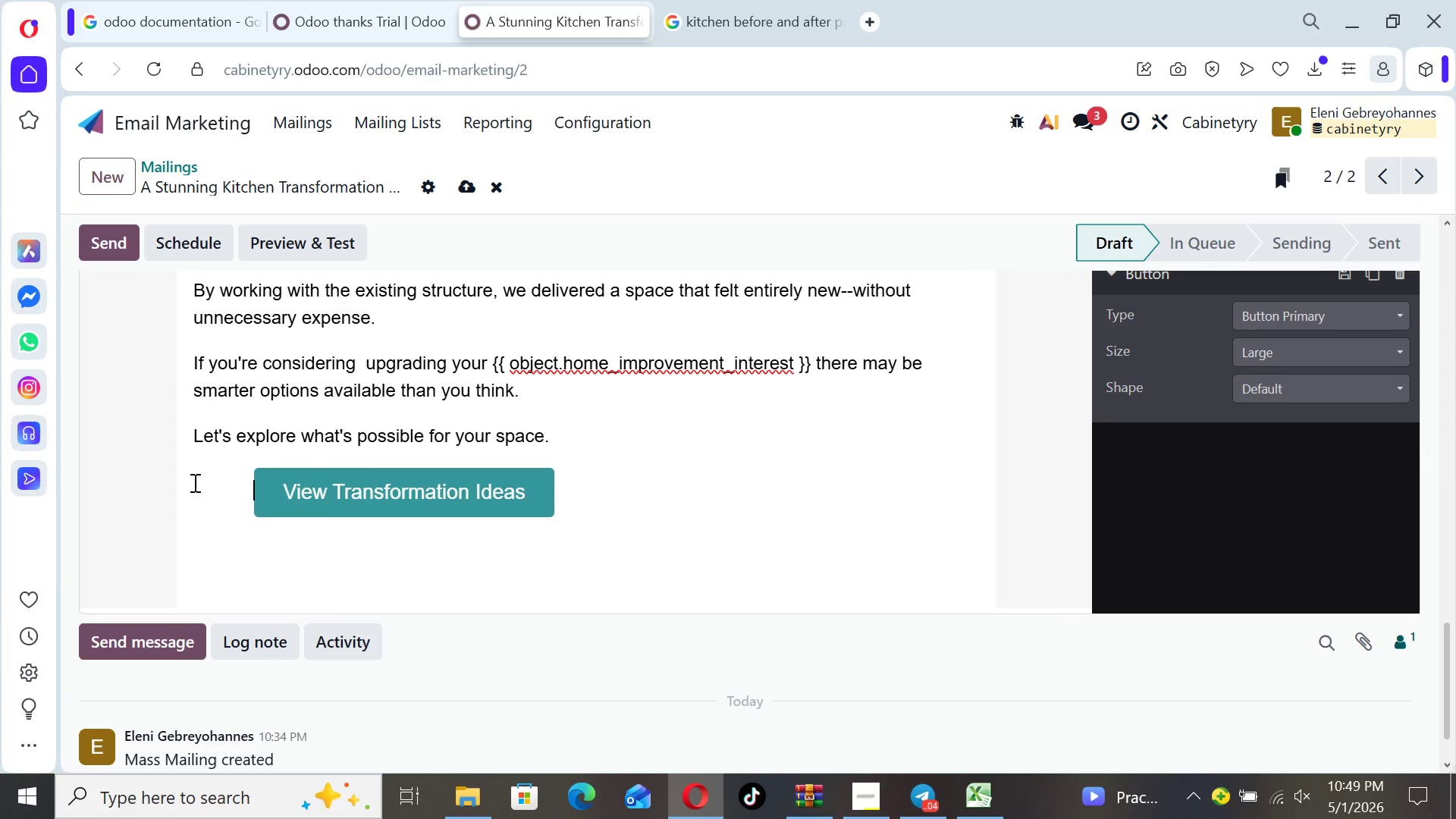 
hold_key(key=Space, duration=0.67)
 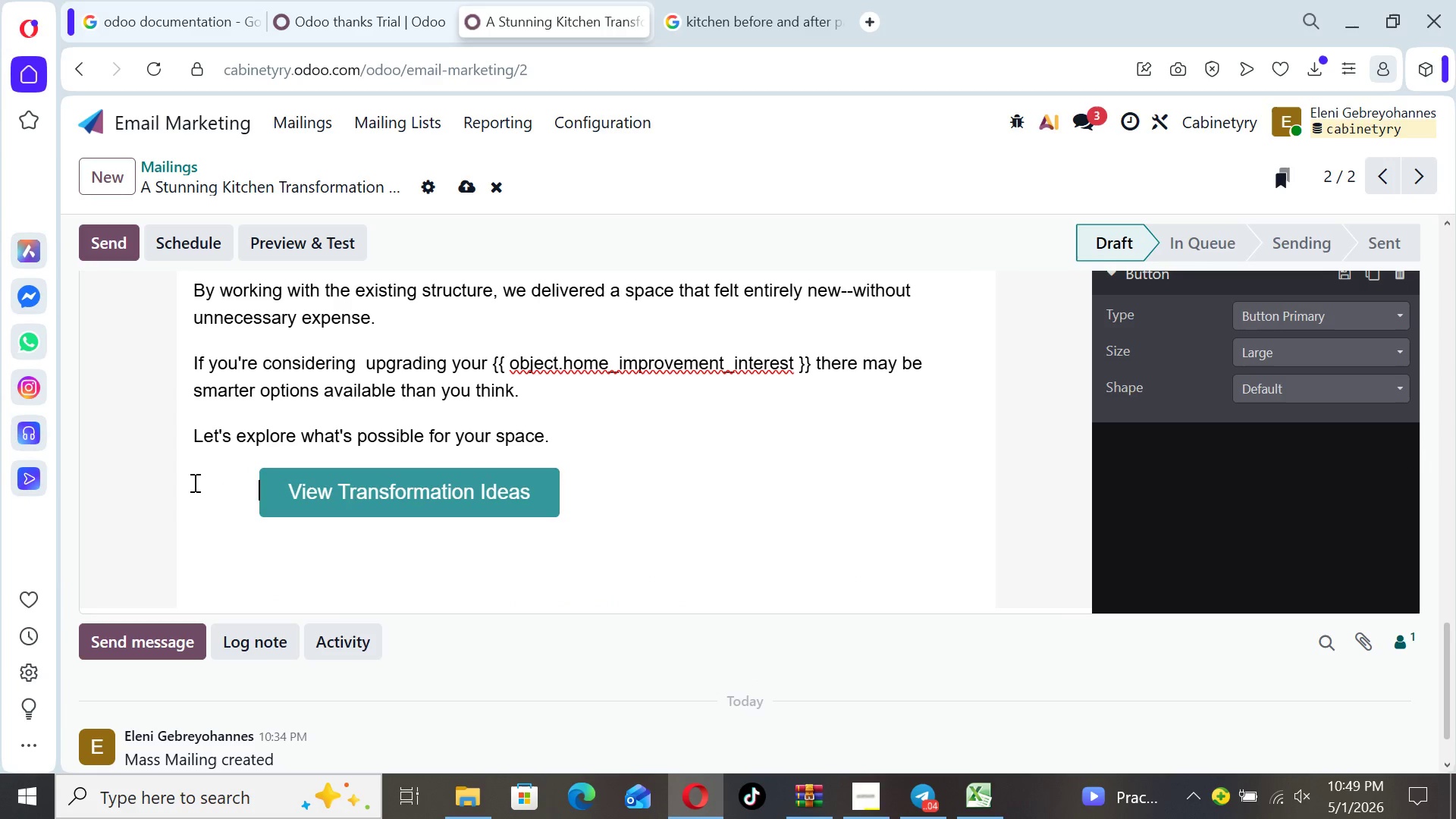 
key(Space)
 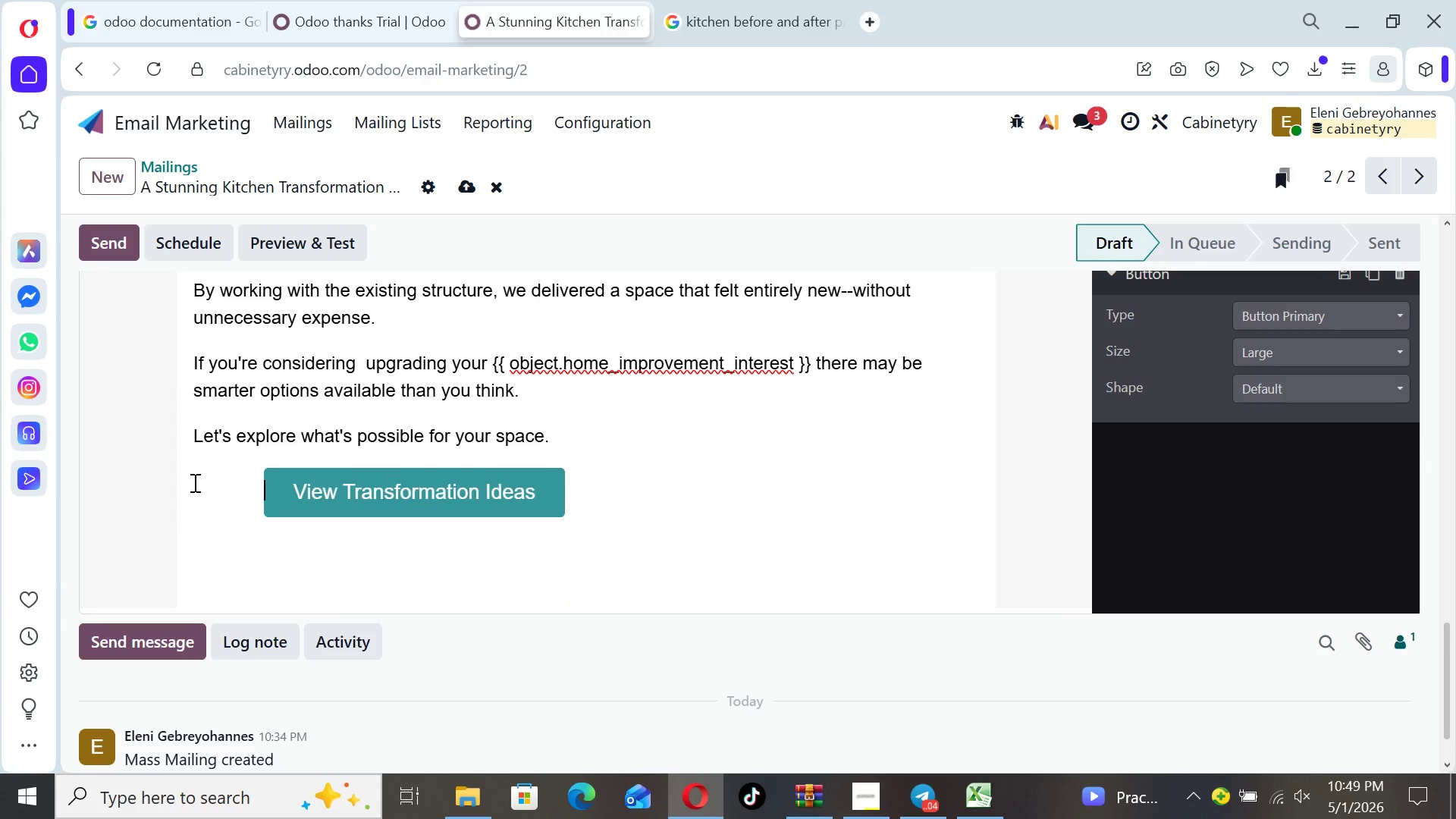 
key(Space)
 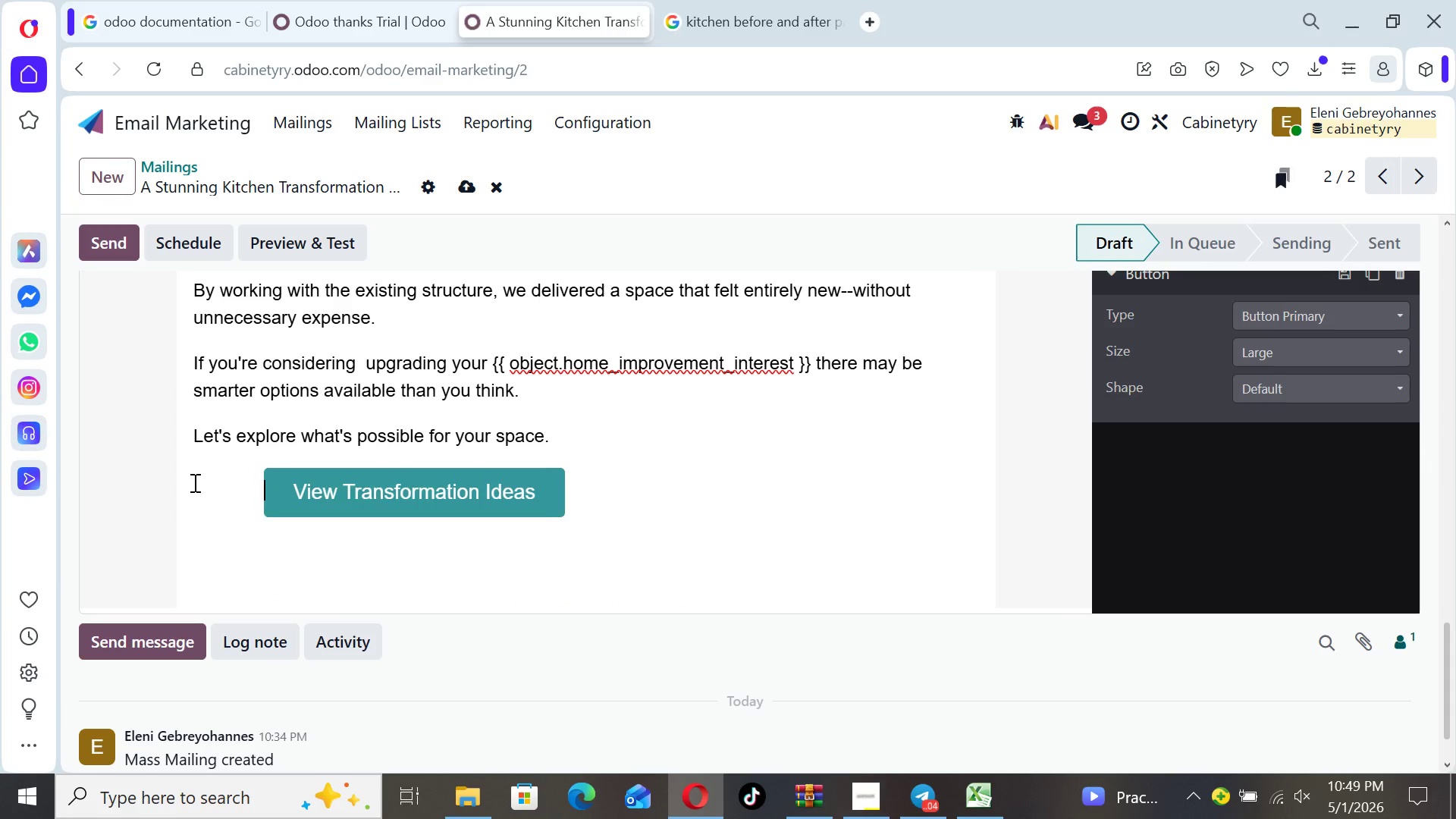 
key(Space)
 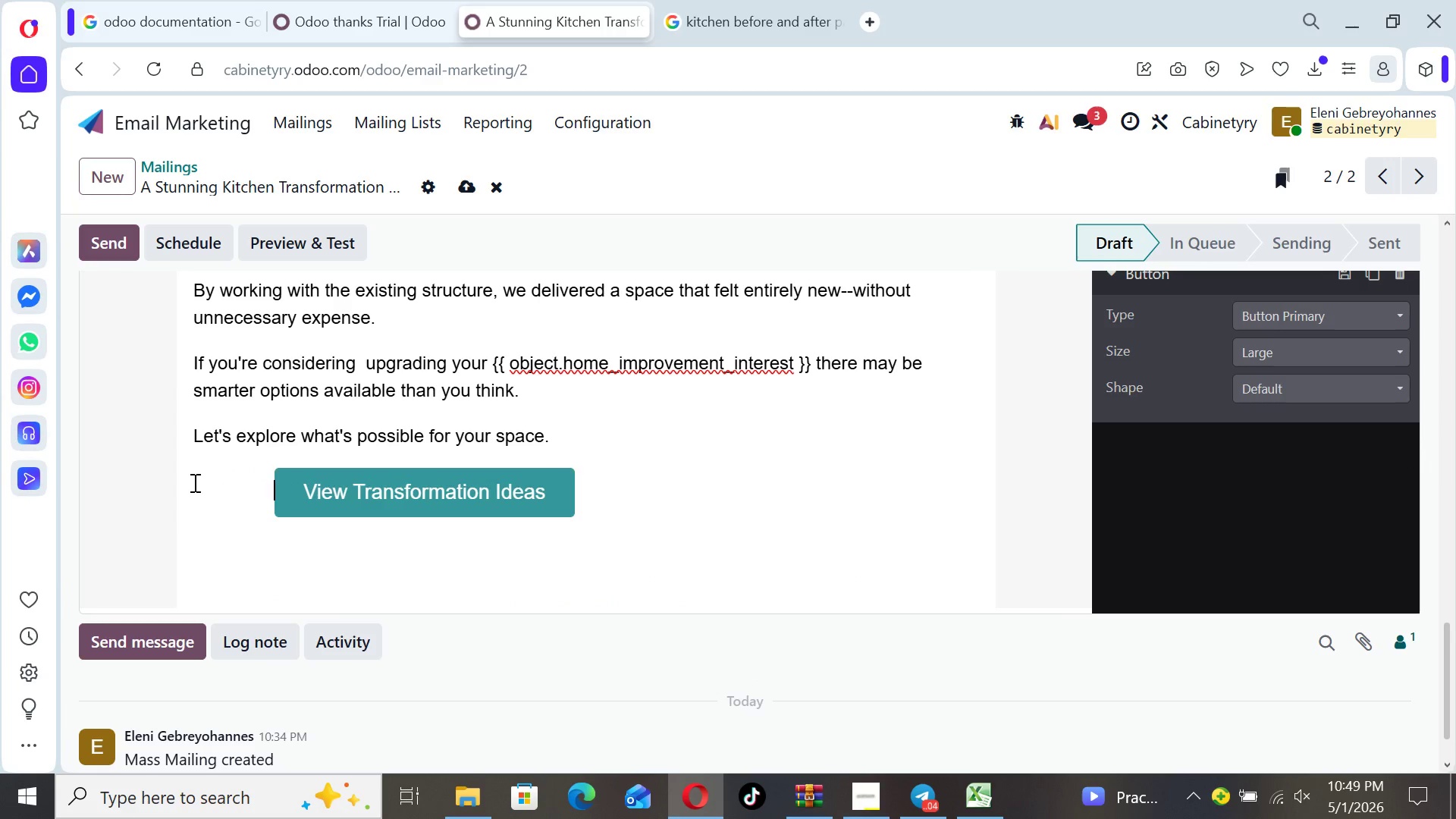 
key(Space)
 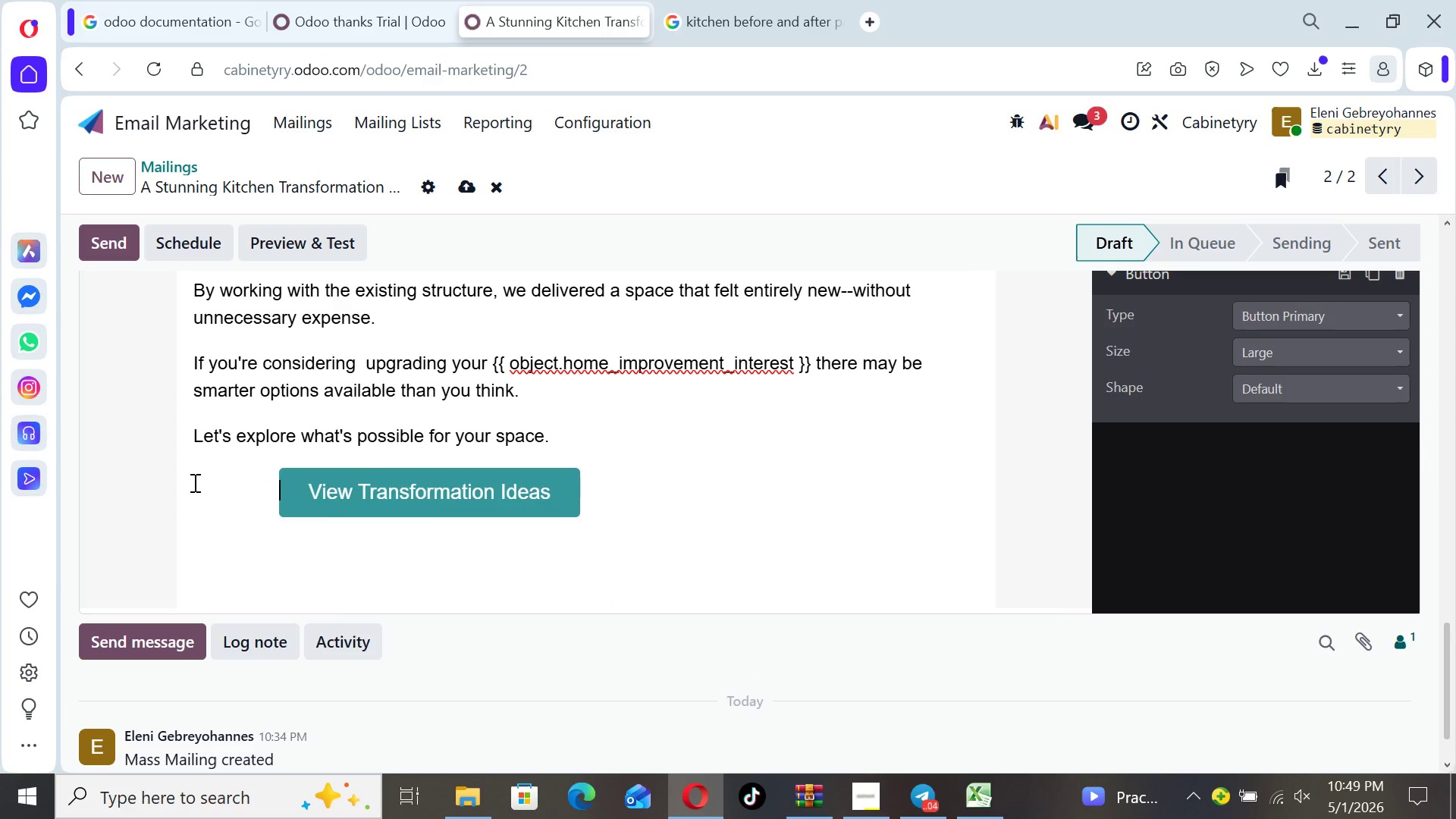 
key(Space)
 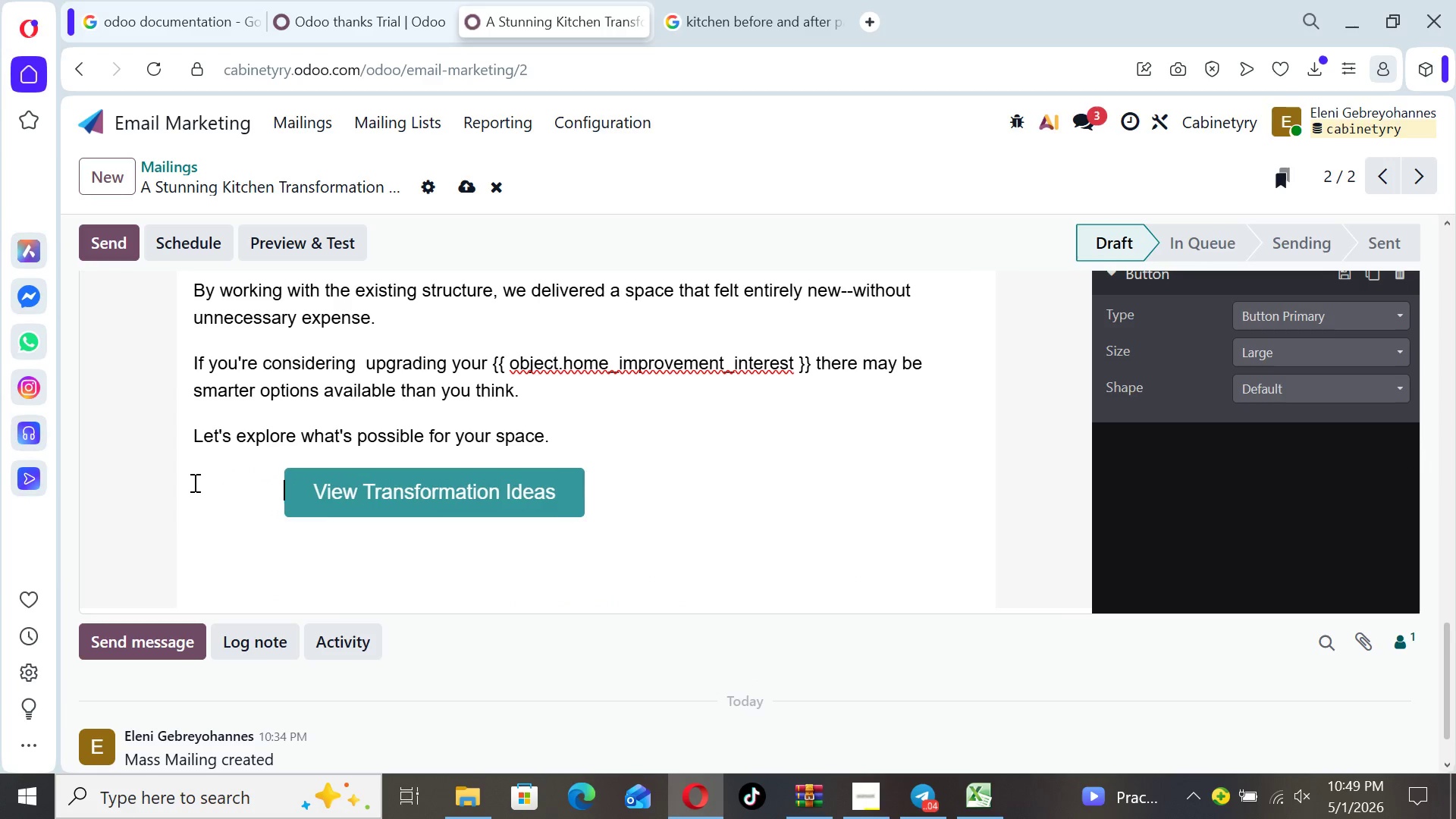 
key(Space)
 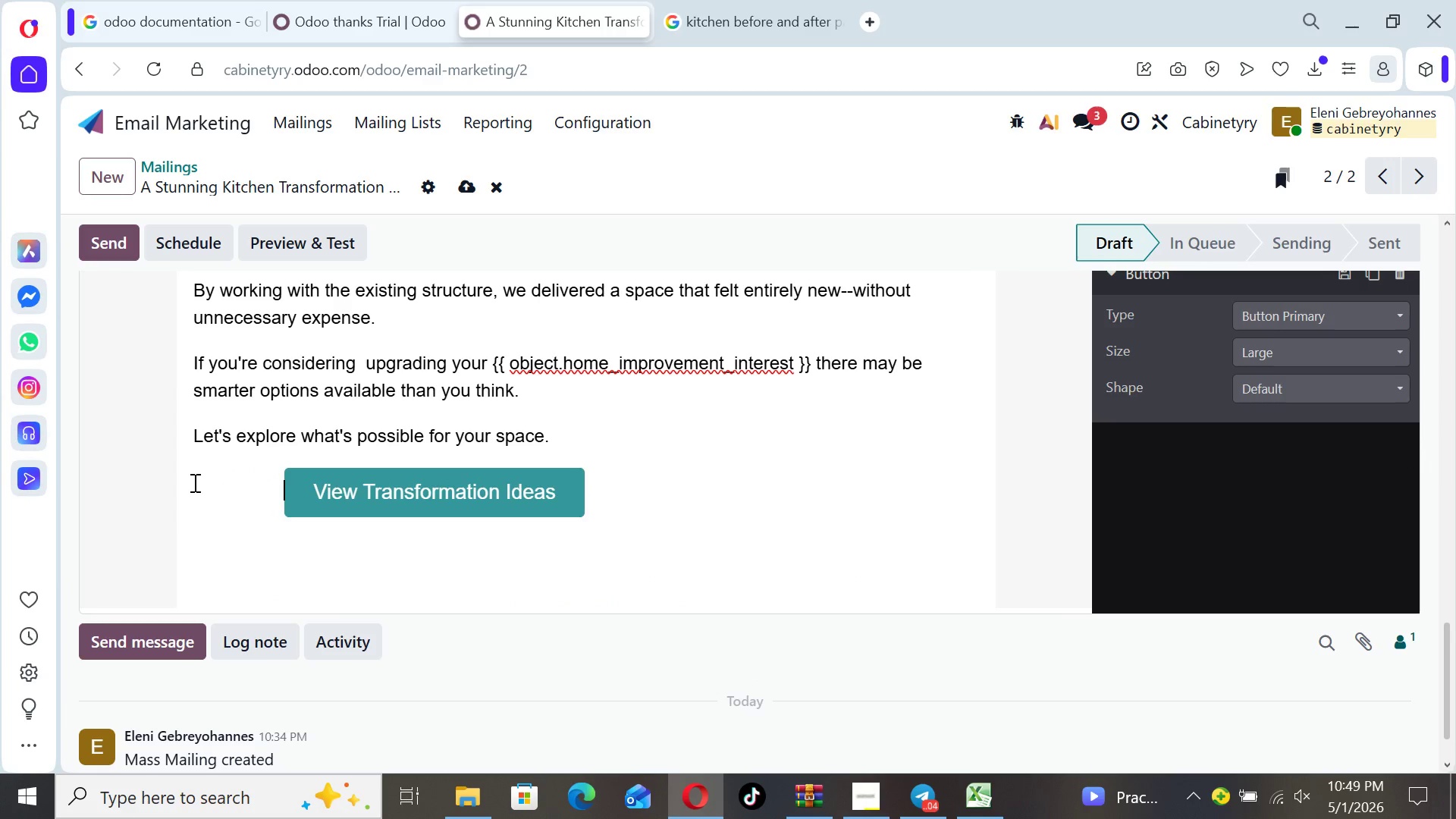 
key(Space)
 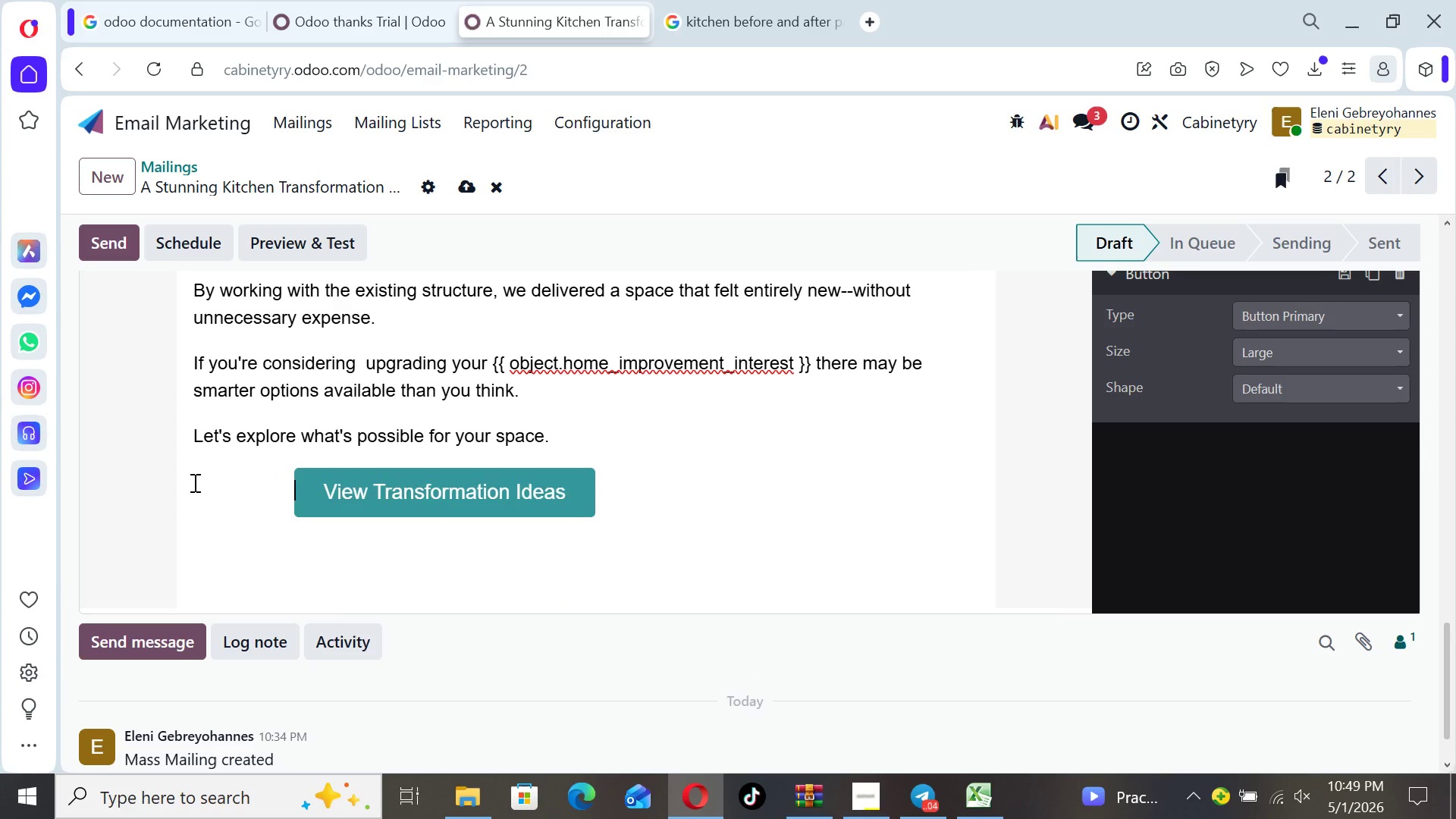 
key(Space)
 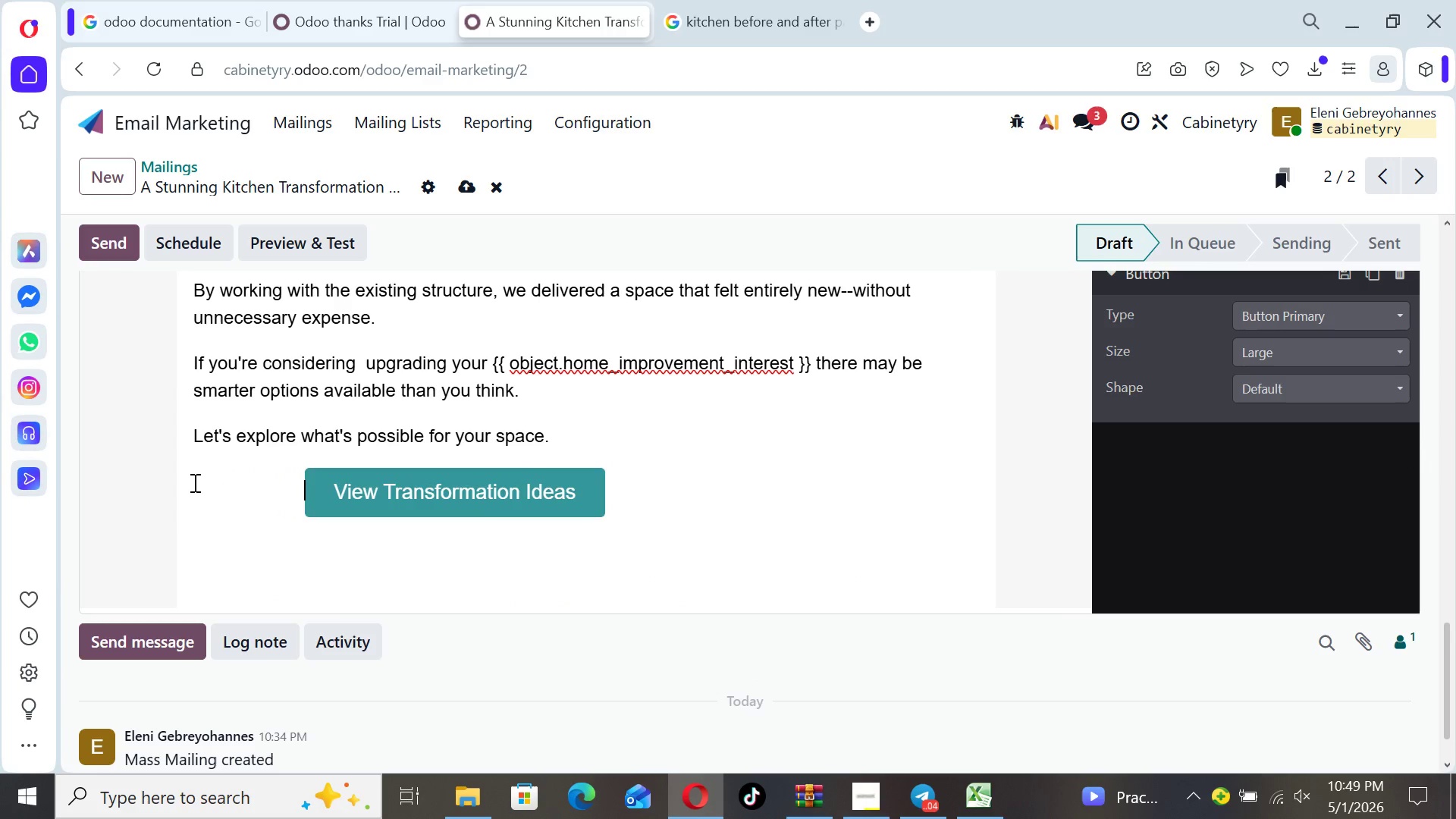 
key(Space)
 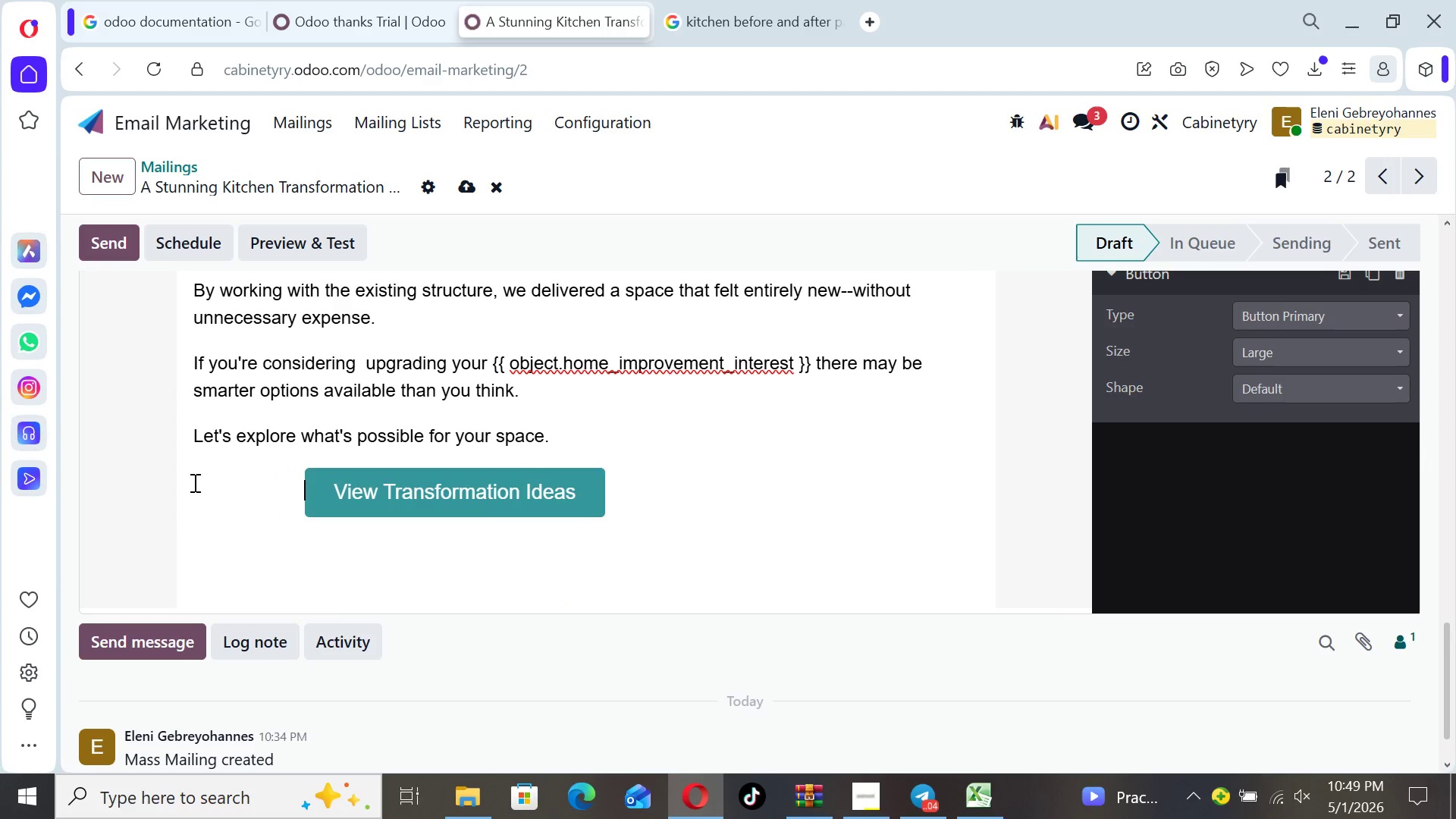 
key(Space)
 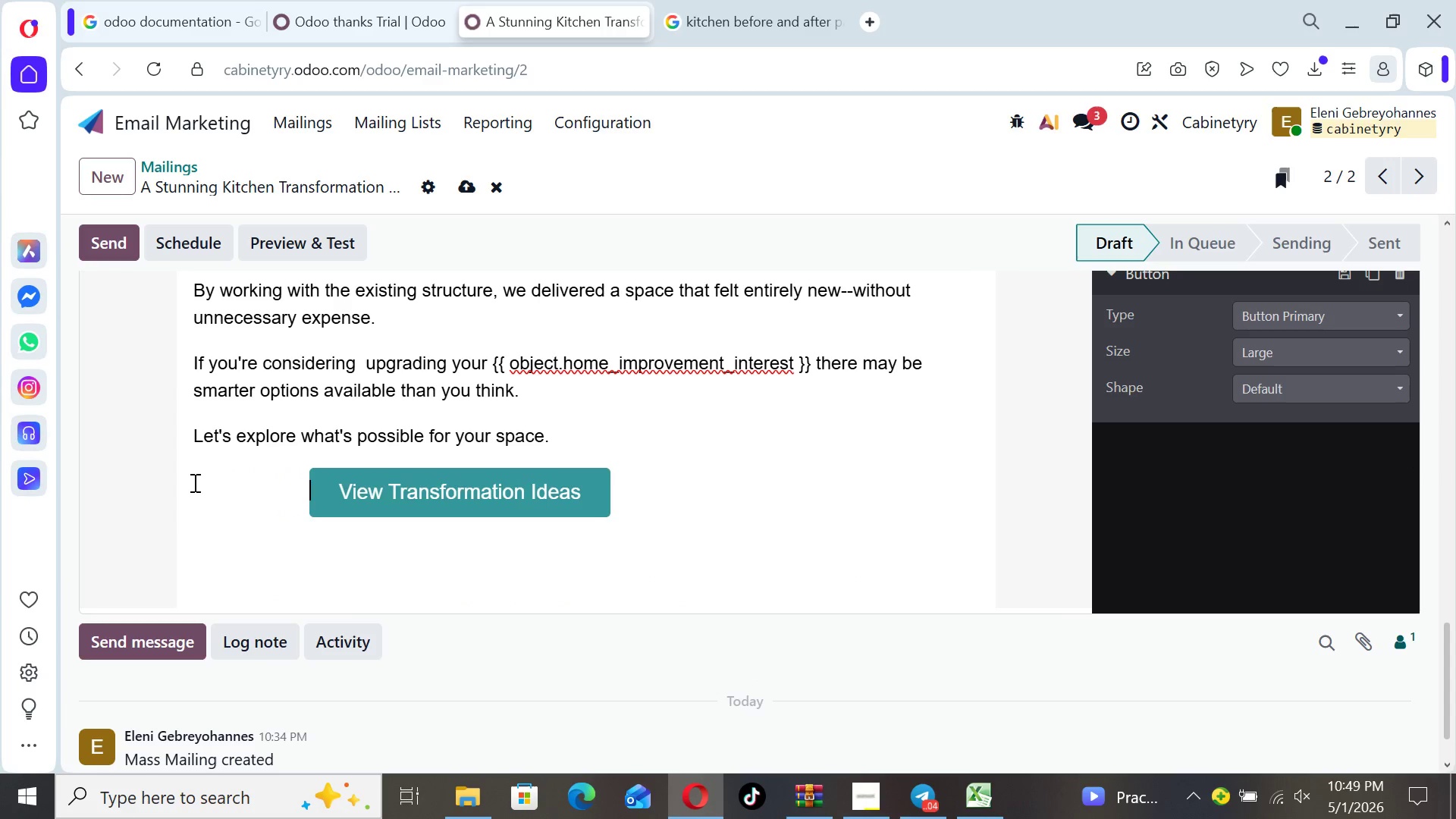 
key(Space)
 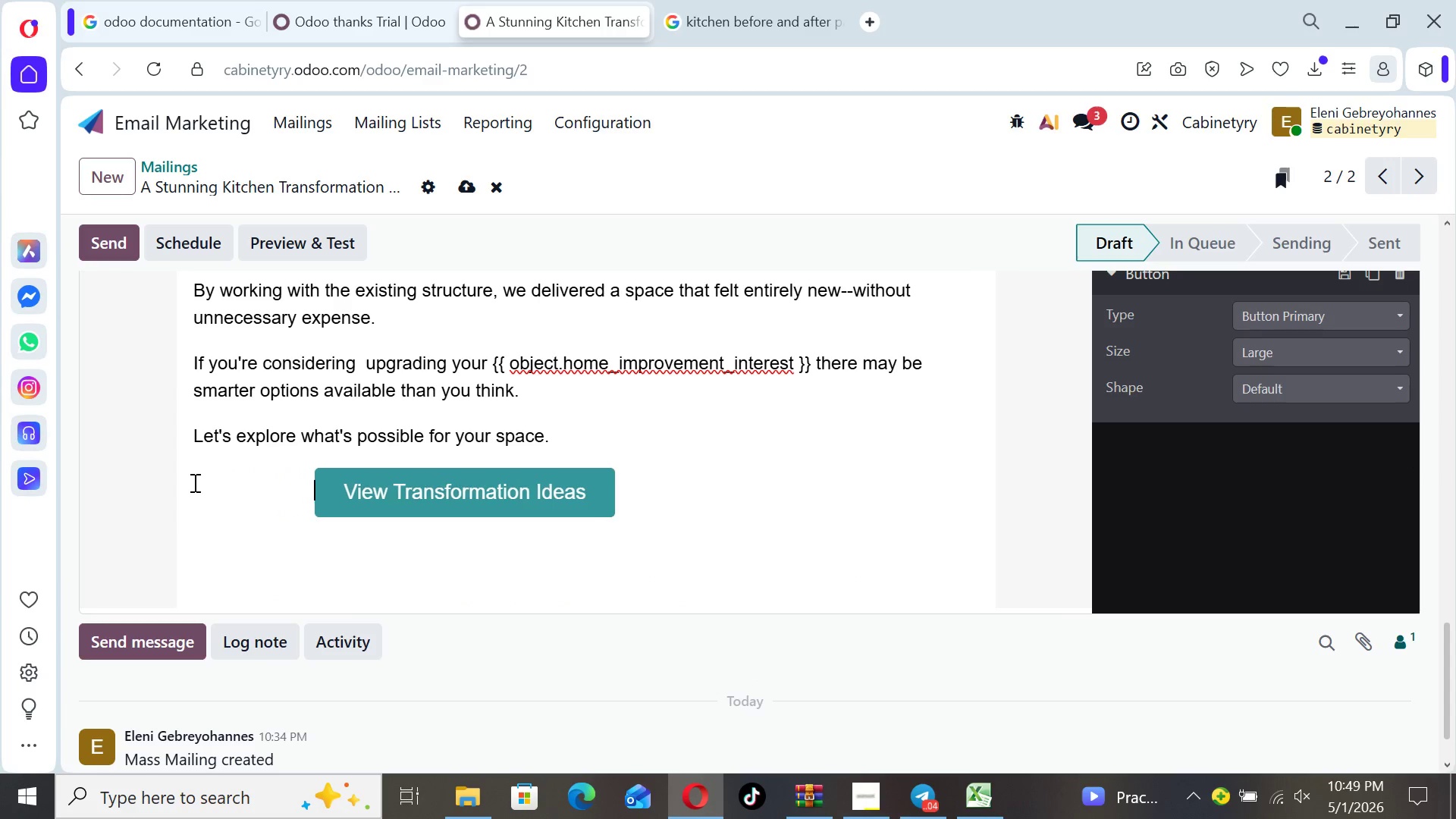 
key(Space)
 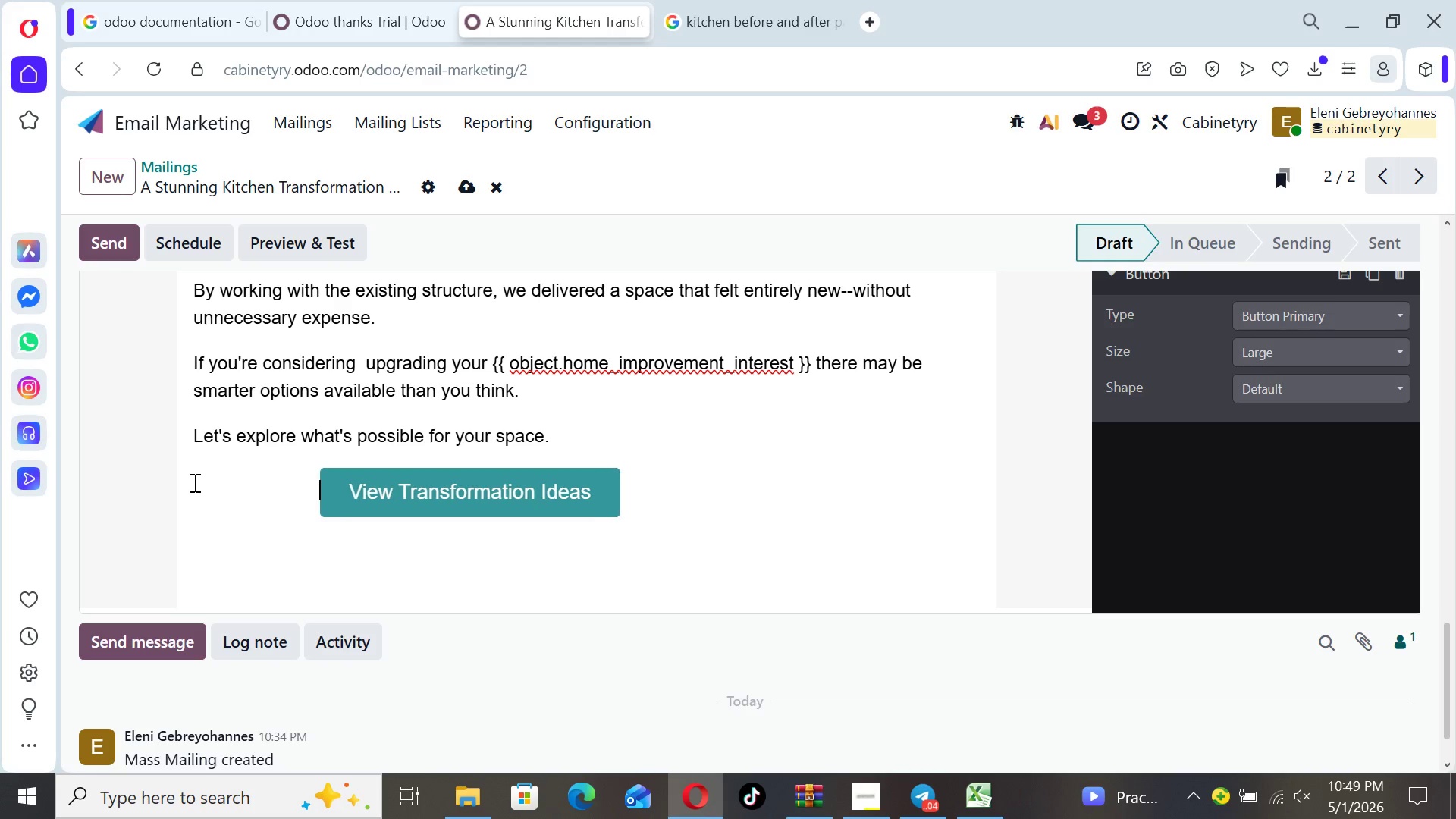 
key(Space)
 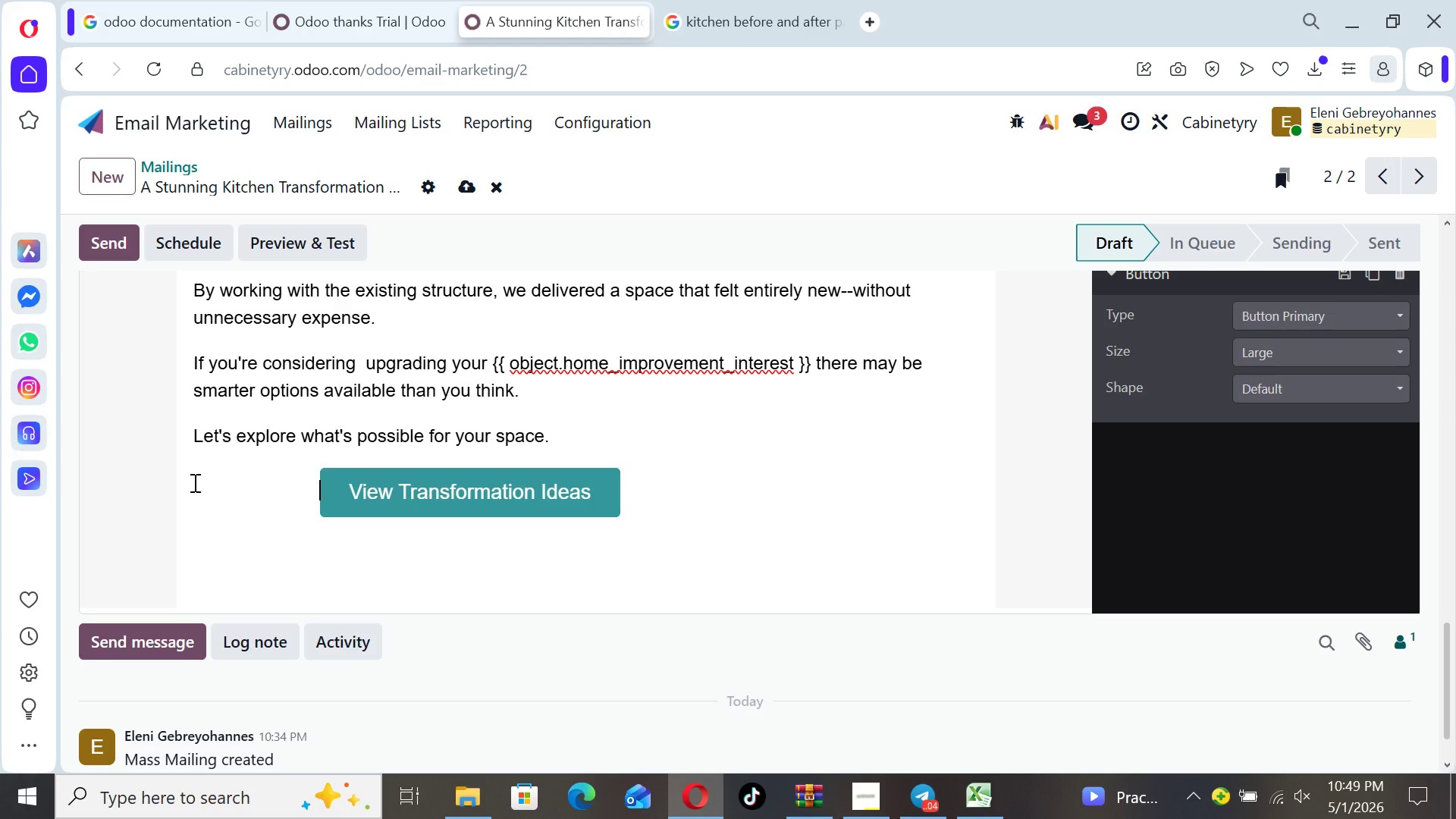 
key(Space)
 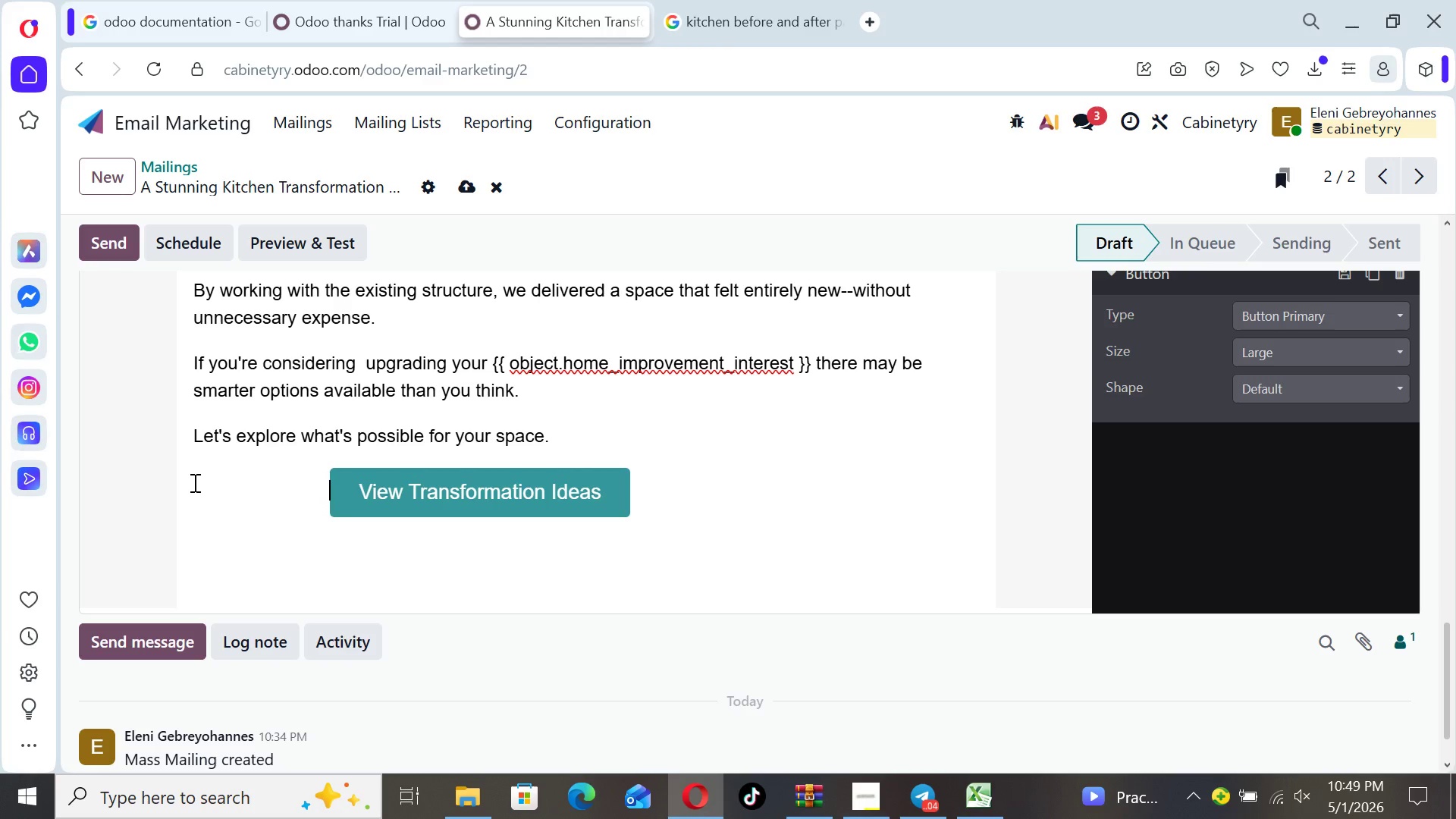 
key(Space)
 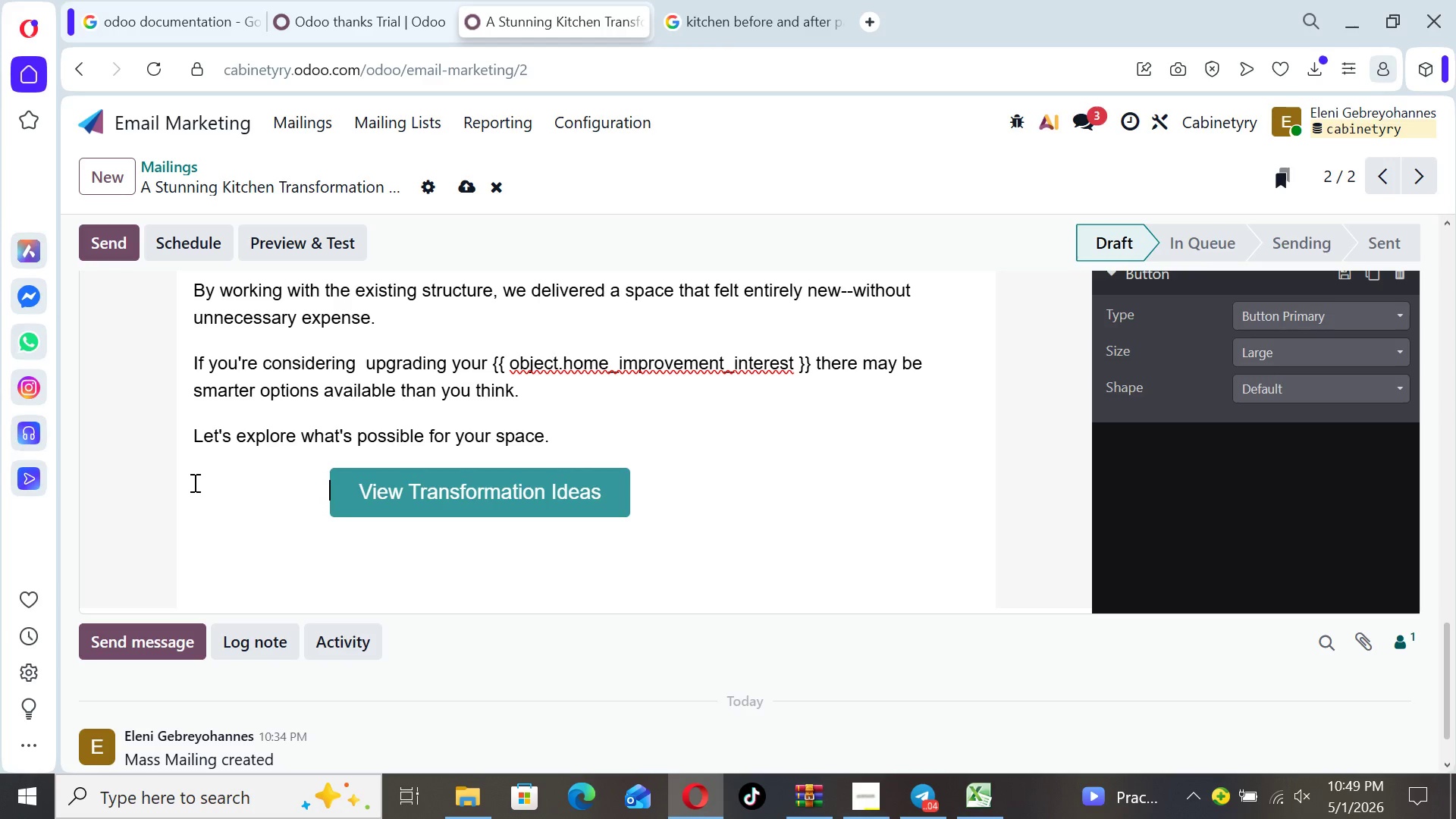 
key(Space)
 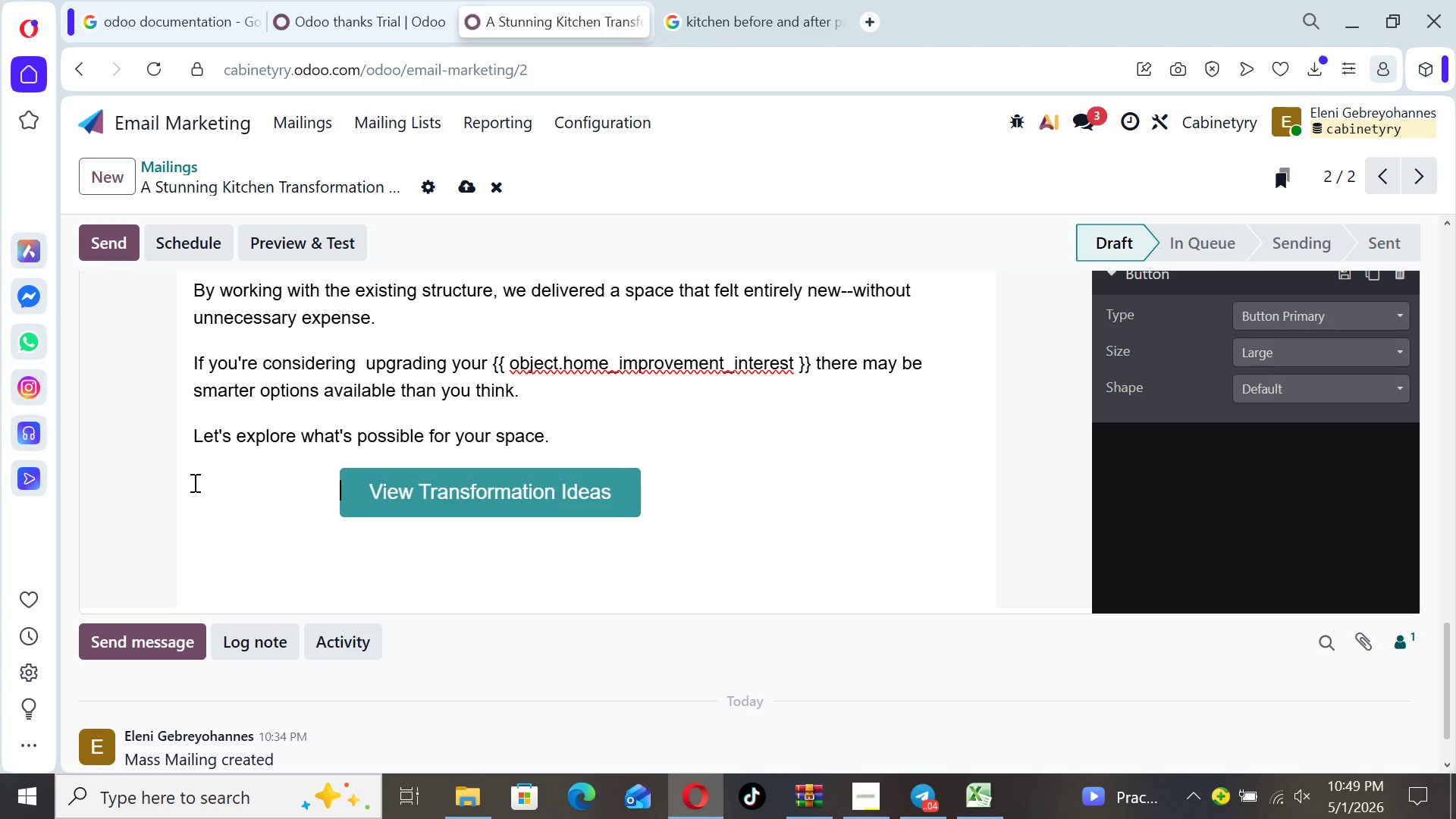 
key(Space)
 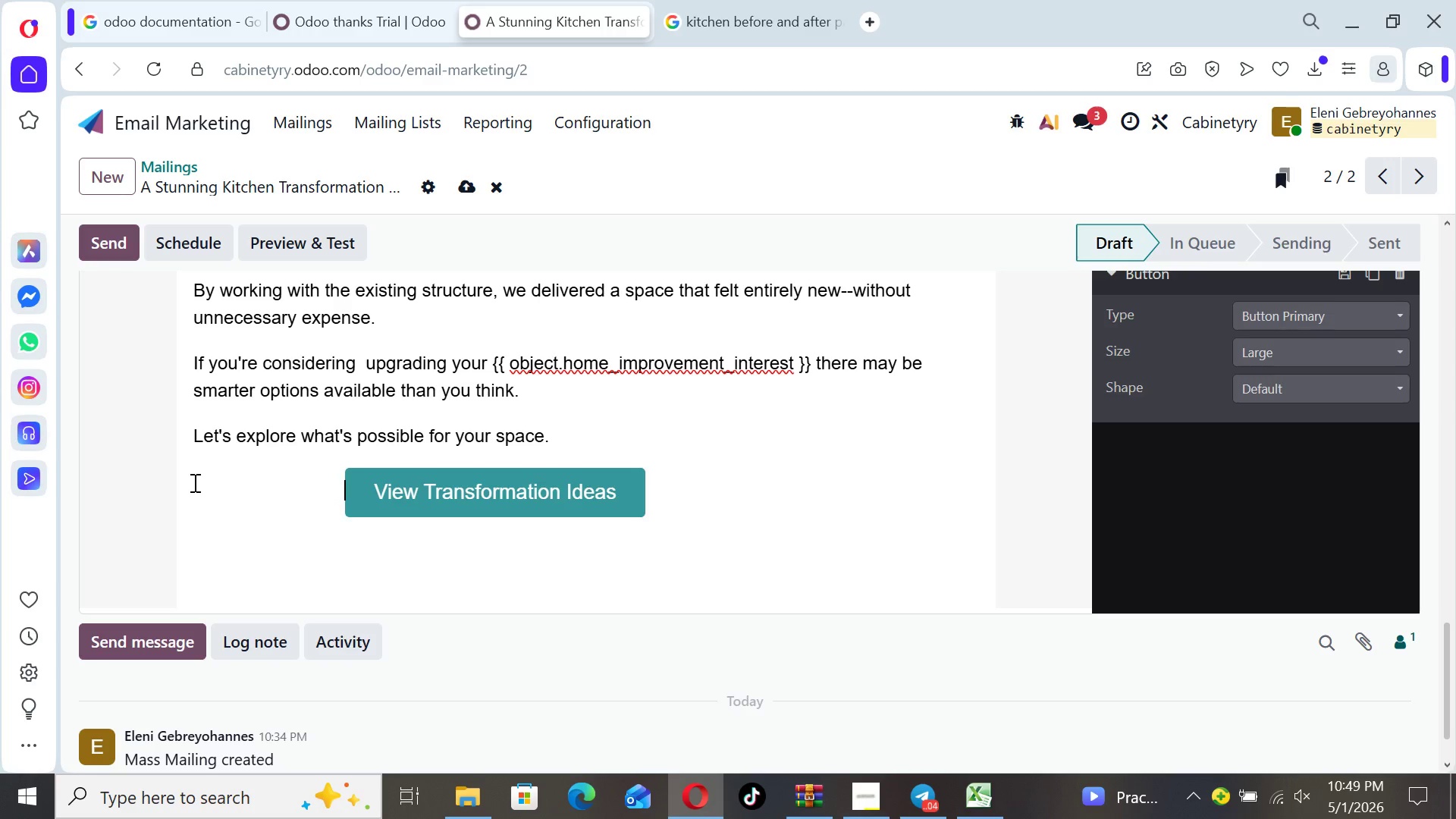 
key(Space)
 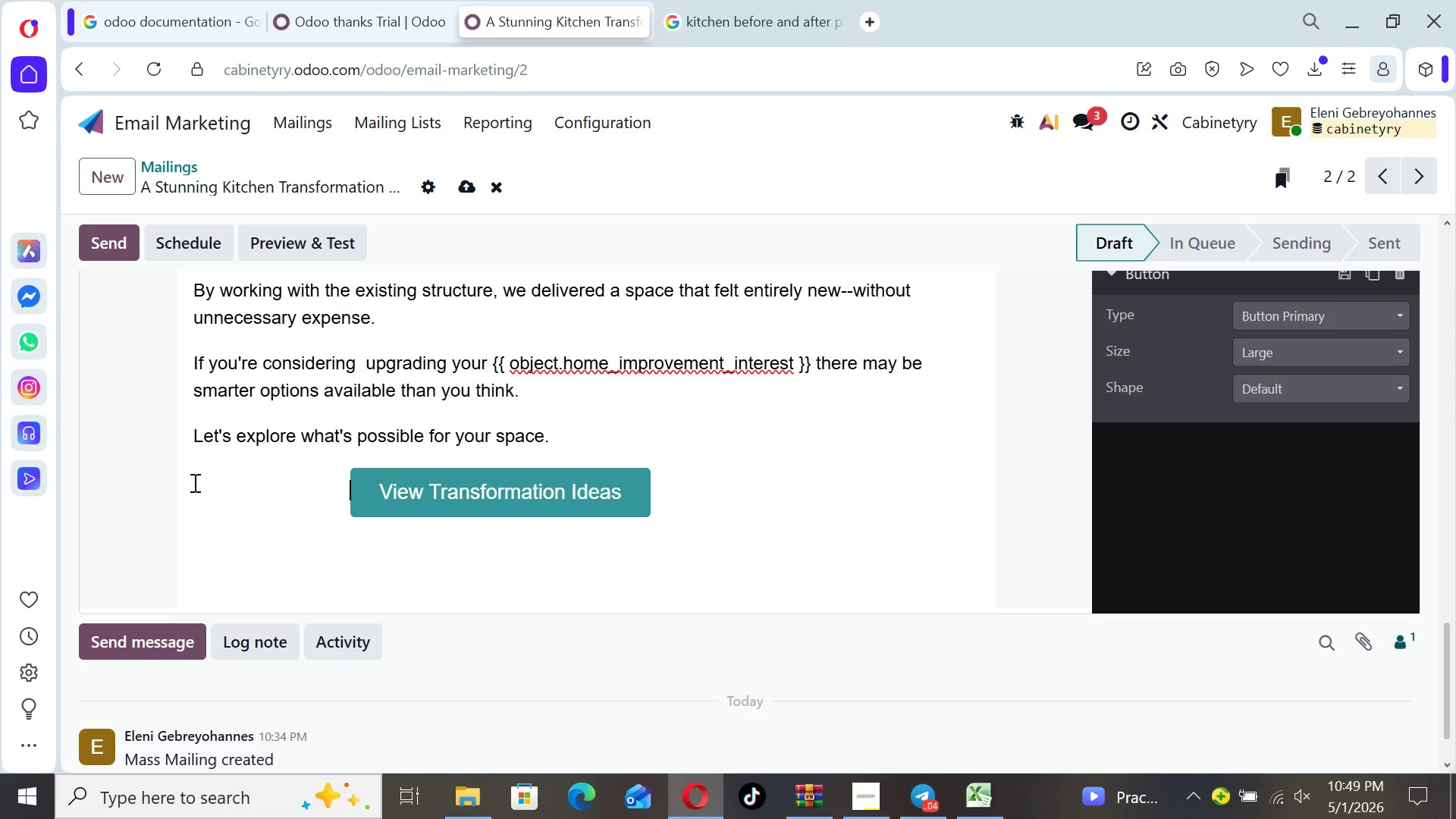 
key(Space)
 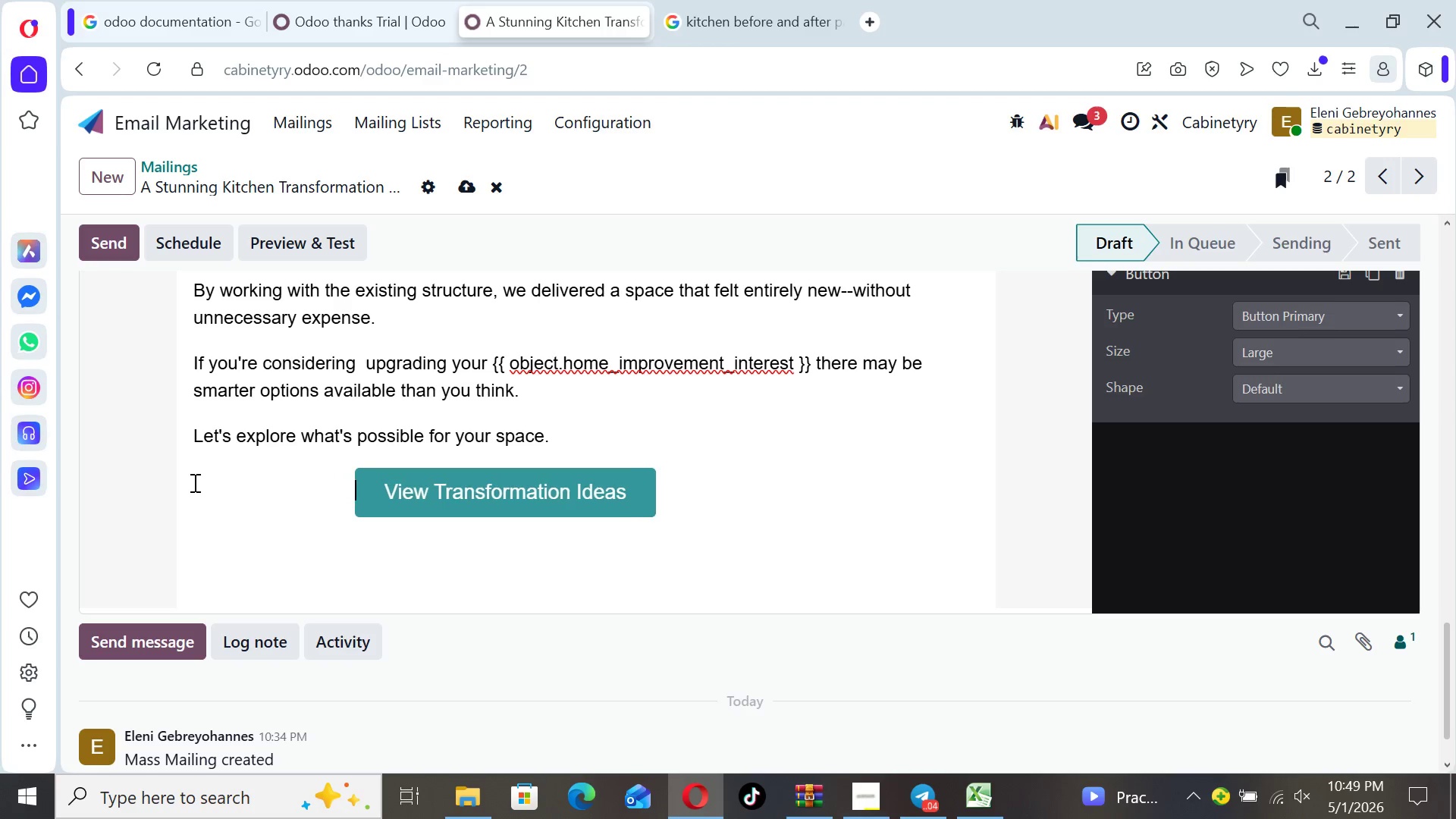 
key(Space)
 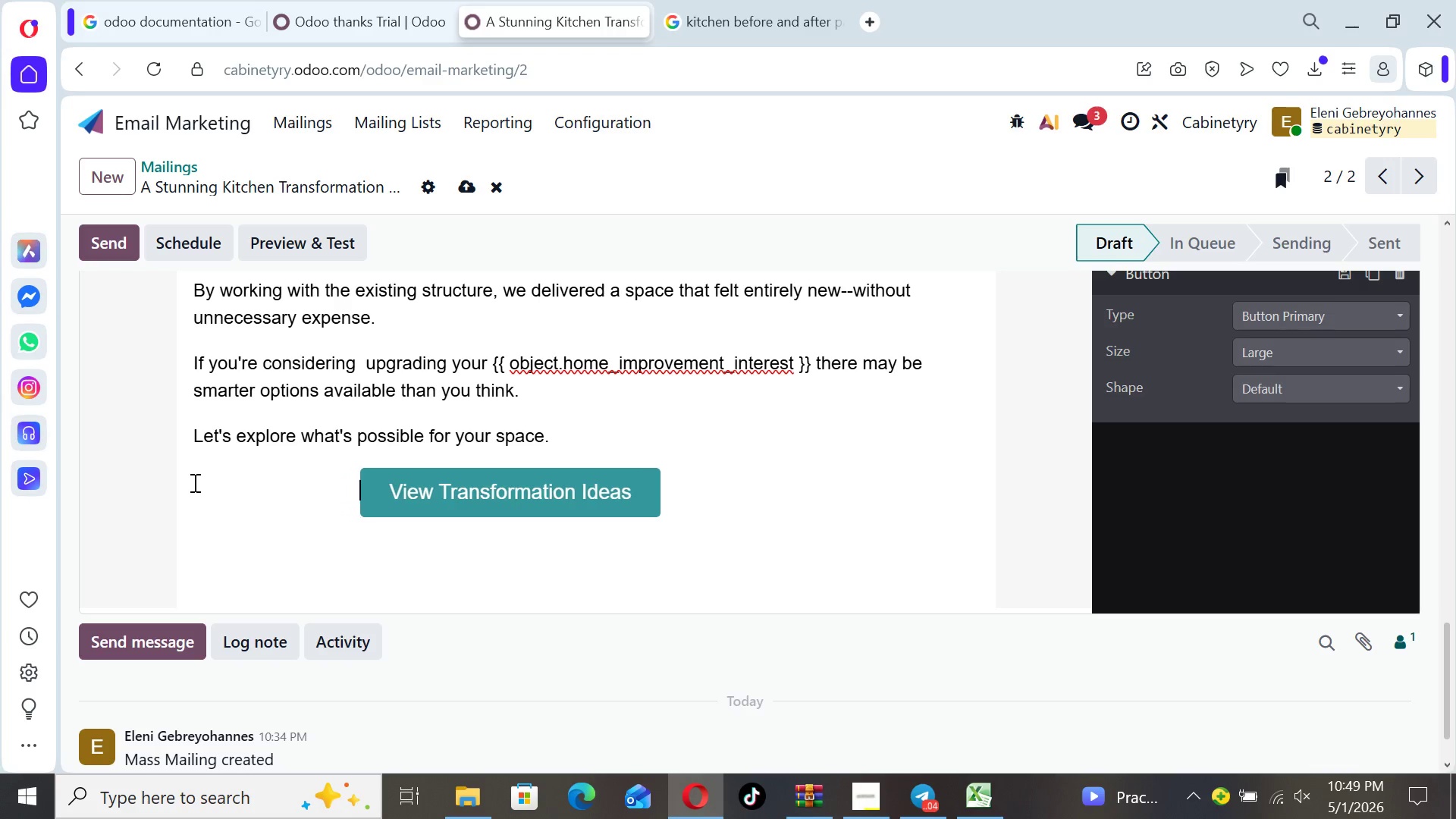 
key(Space)
 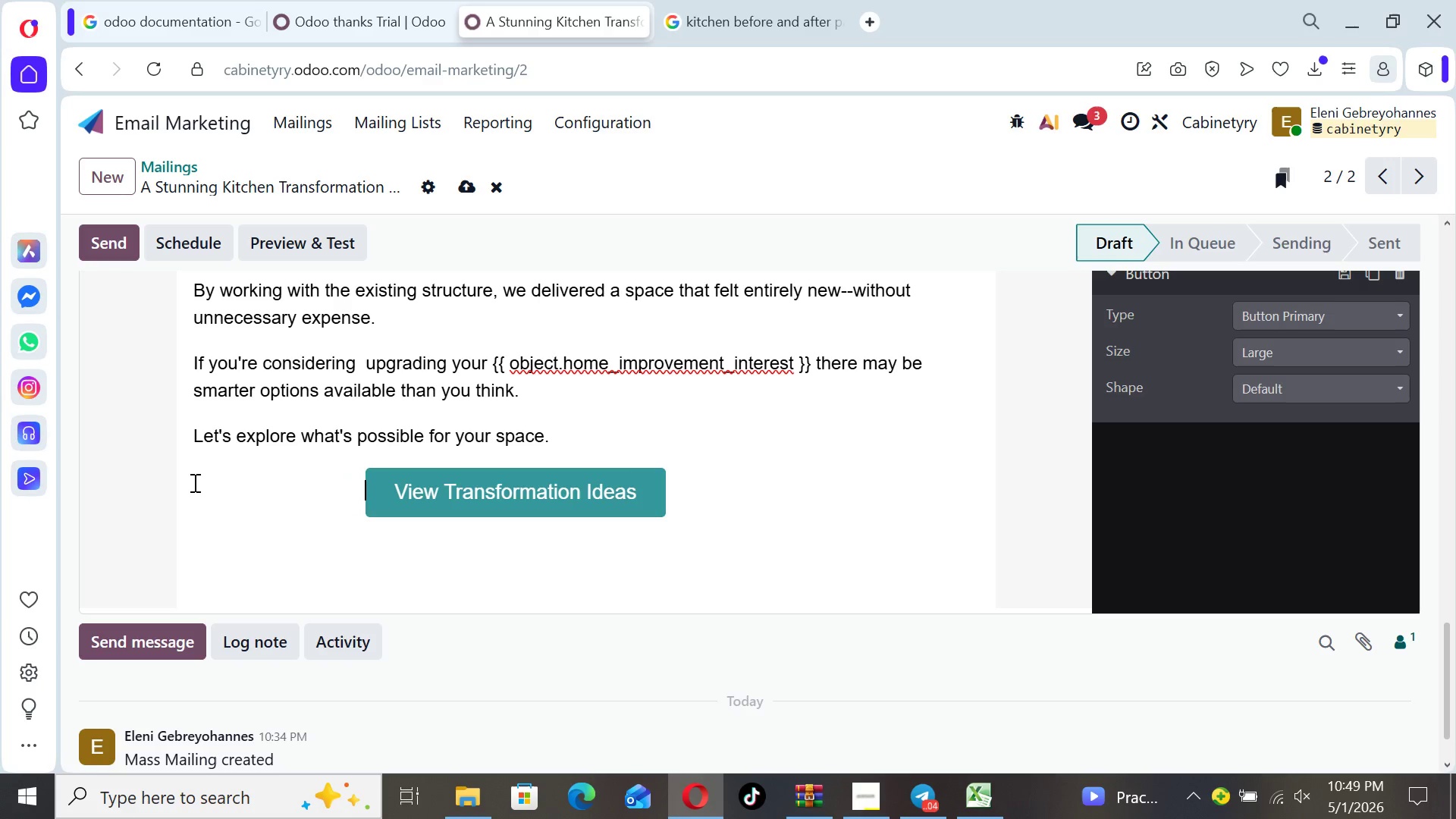 
key(Space)
 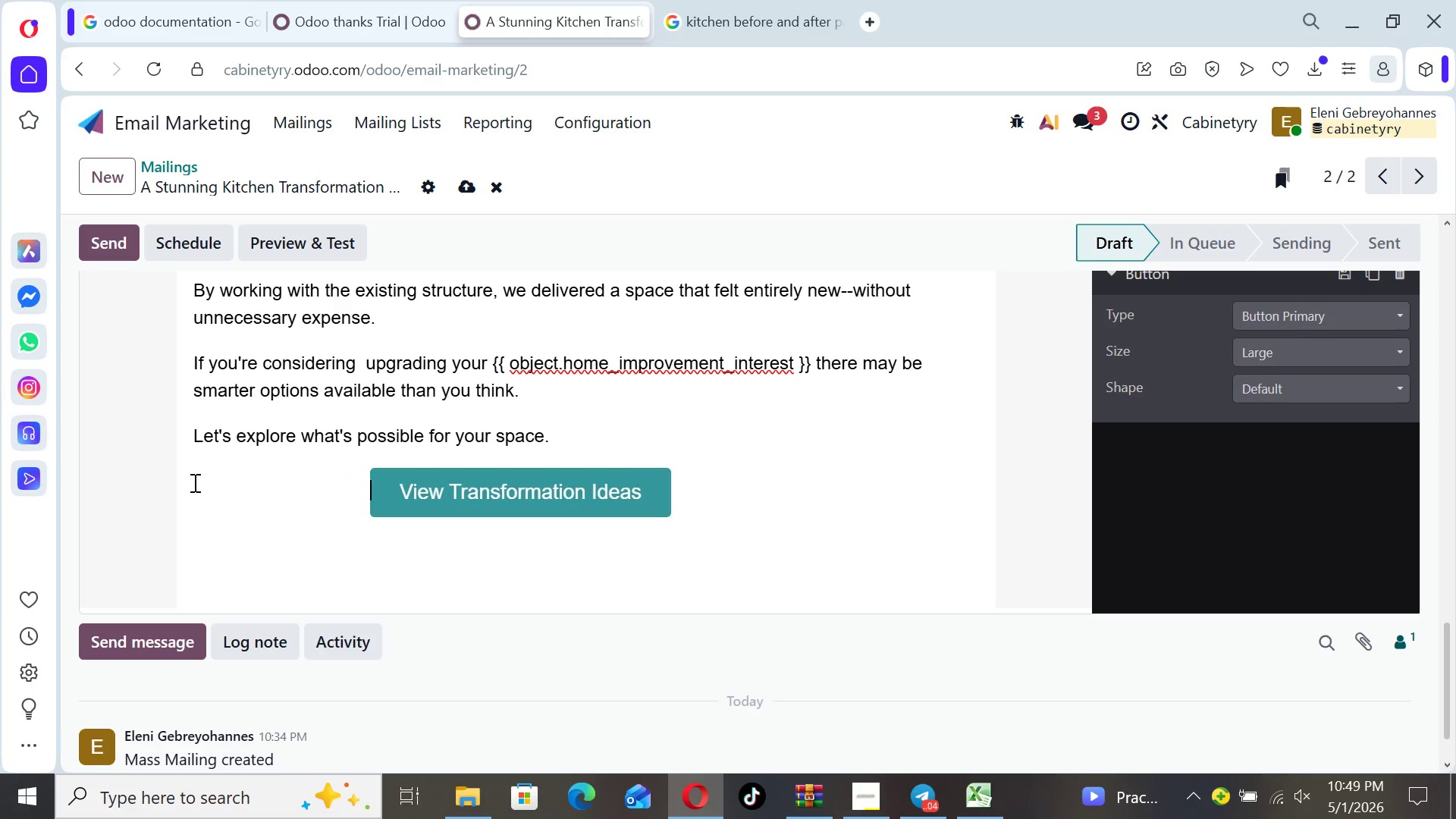 
key(Space)
 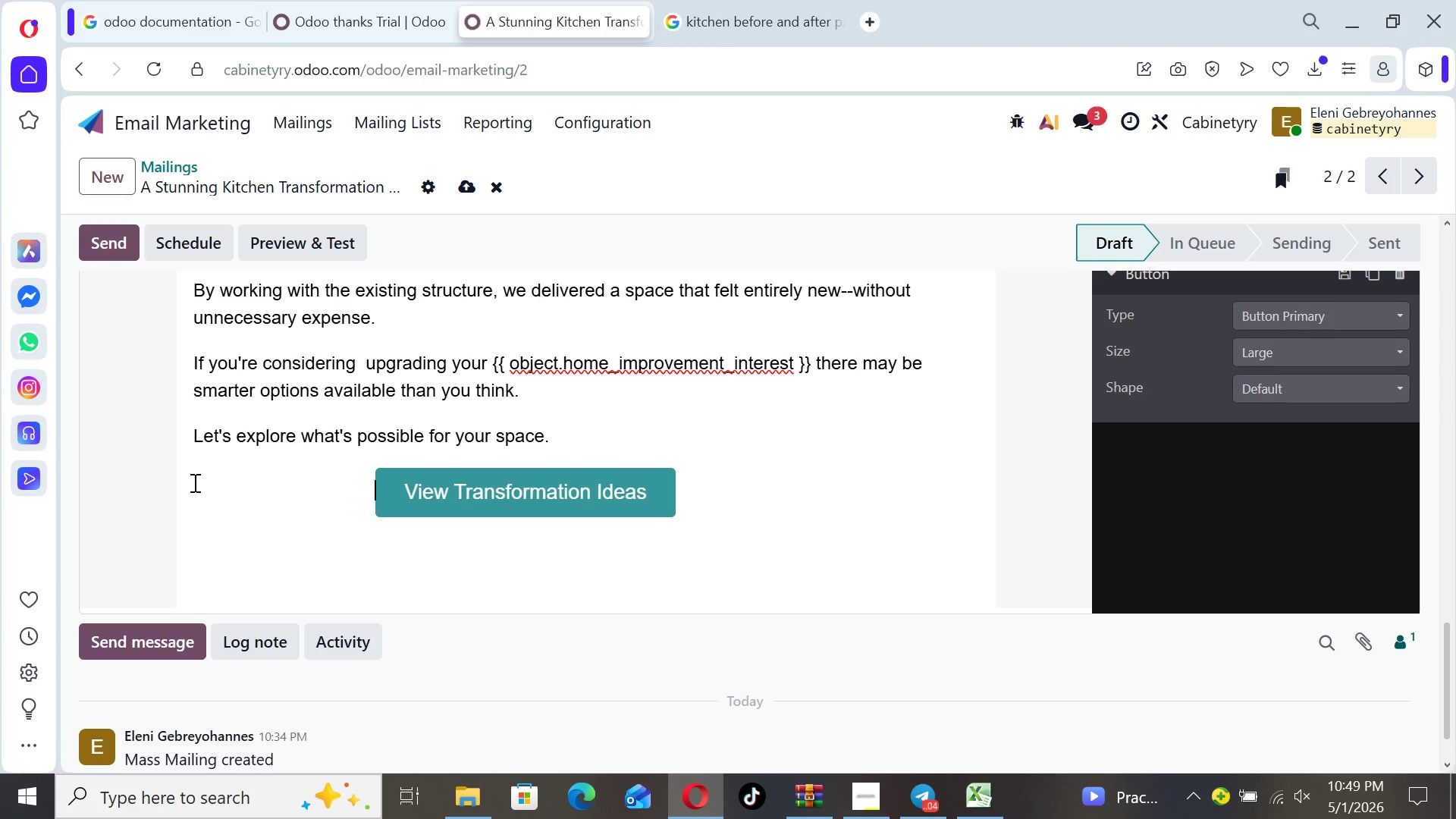 
key(Space)
 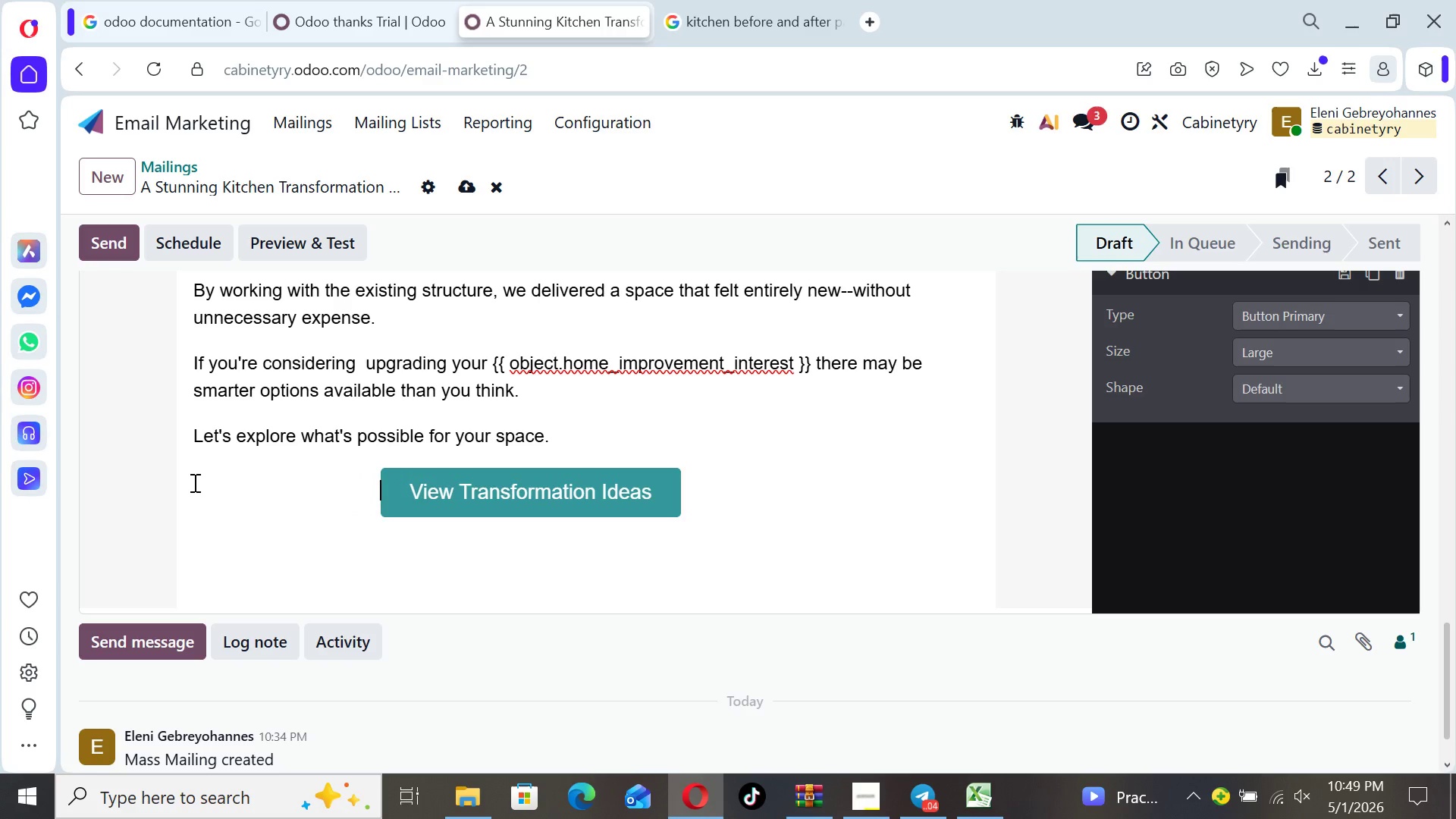 
key(Space)
 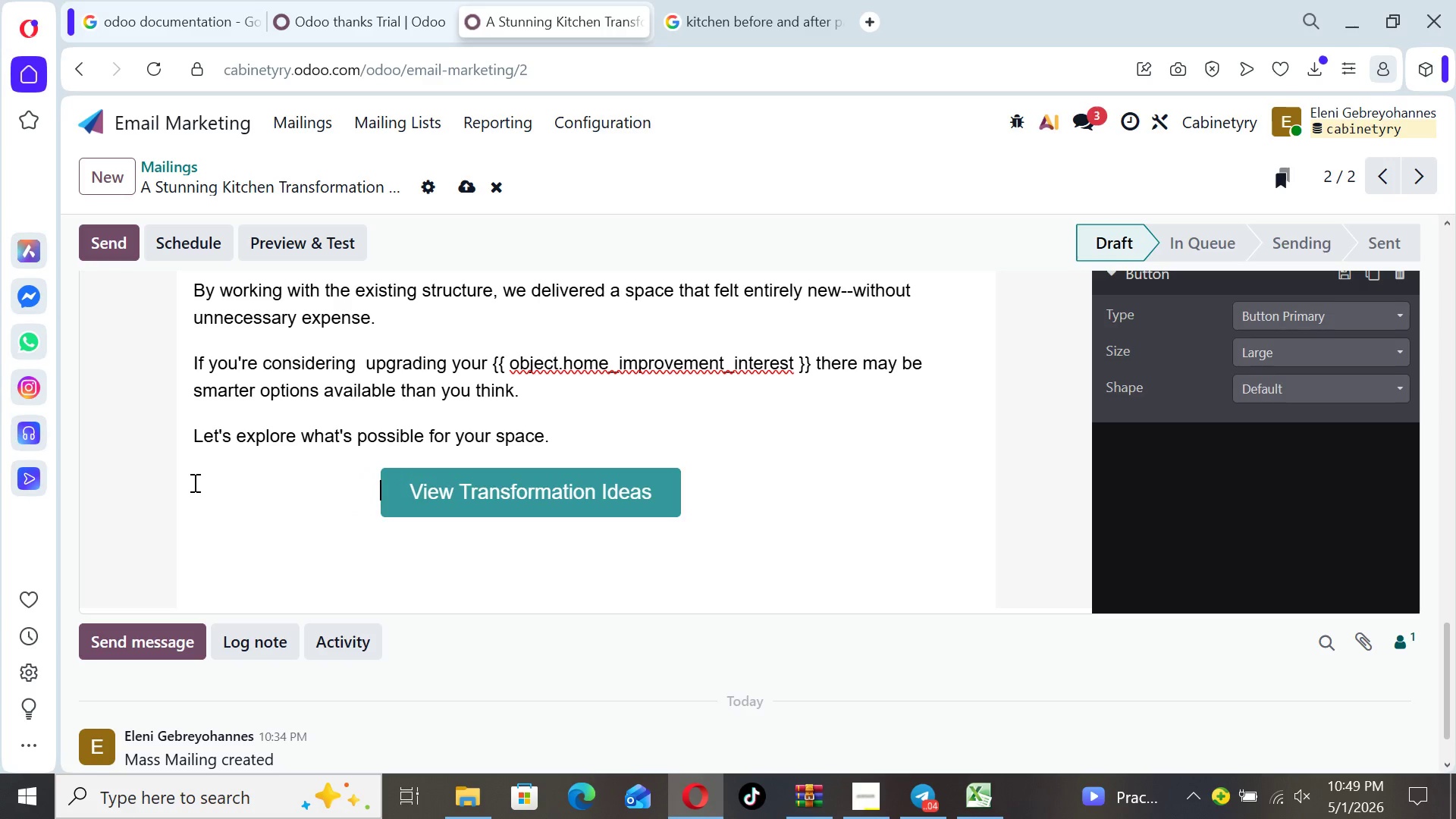 
key(Space)
 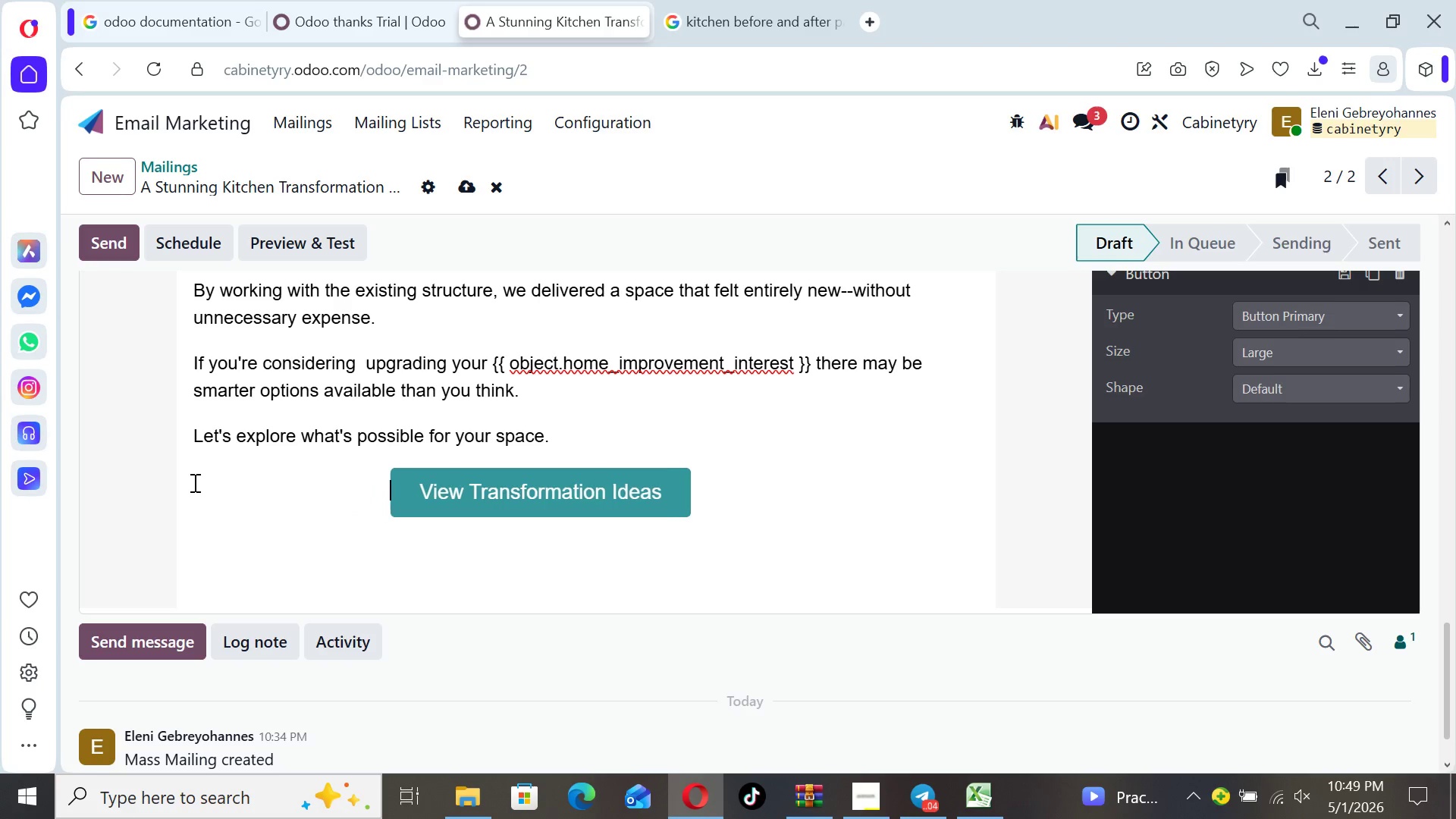 
key(Space)
 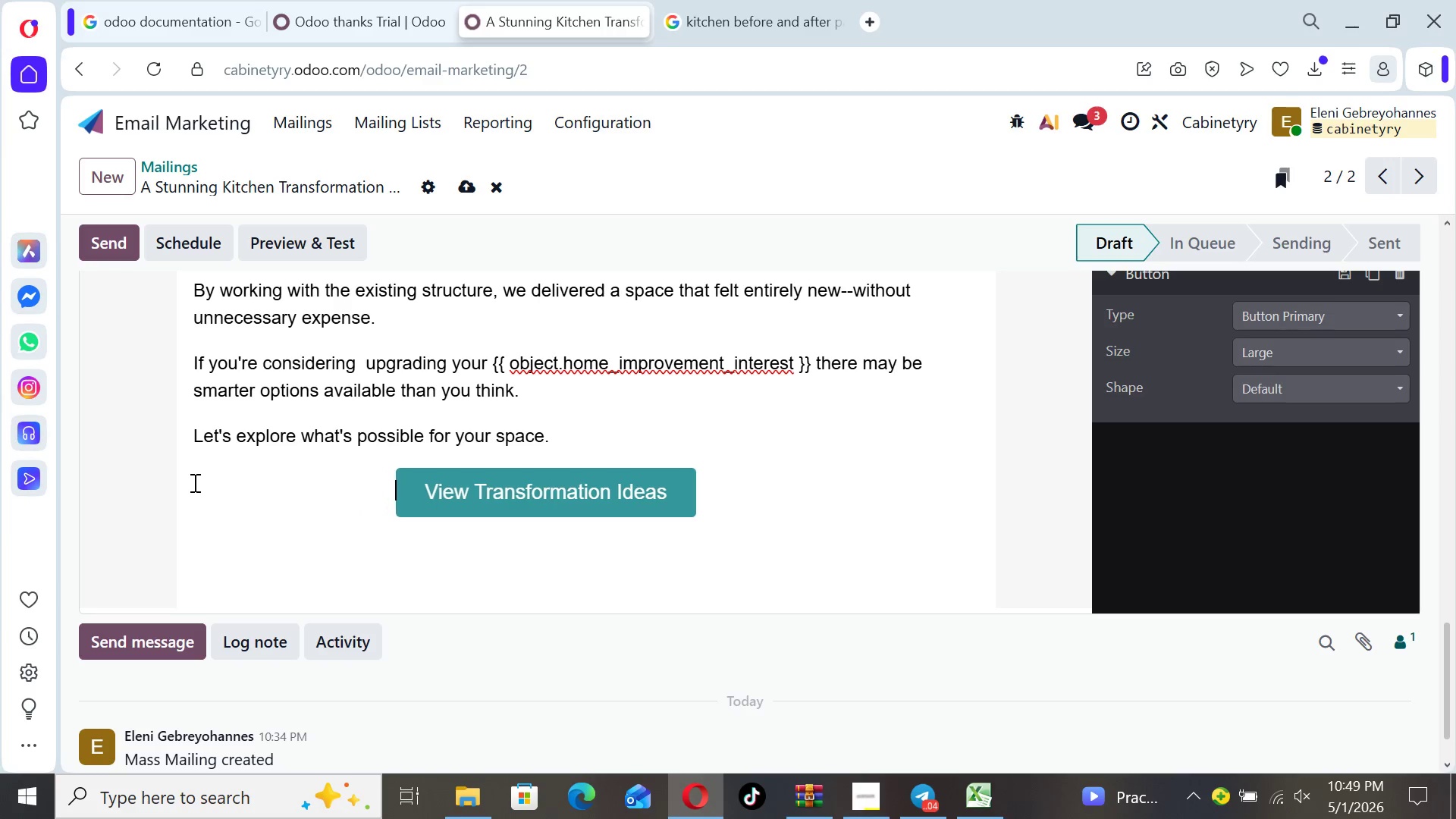 
key(Space)
 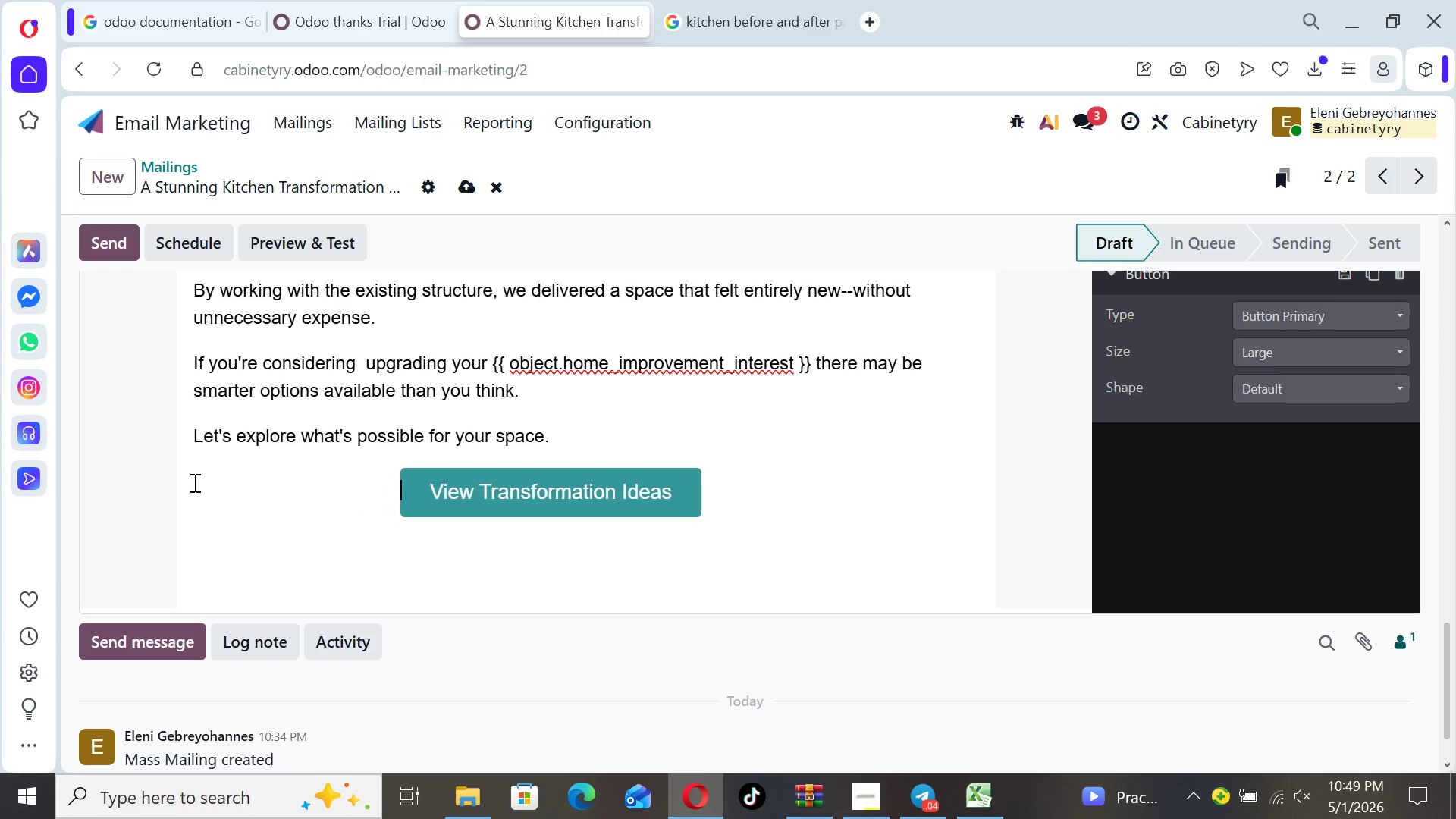 
key(Space)
 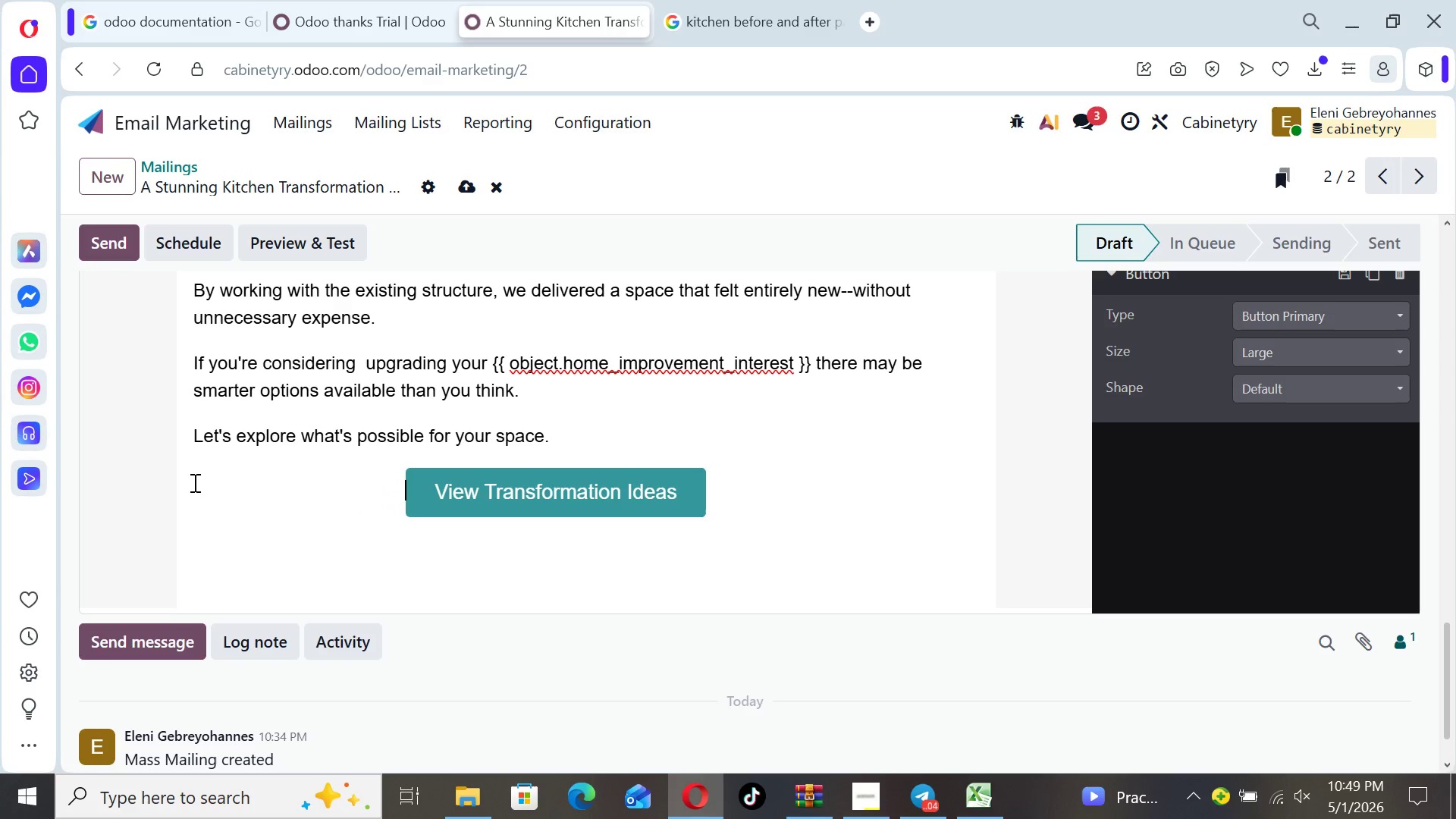 
key(Space)
 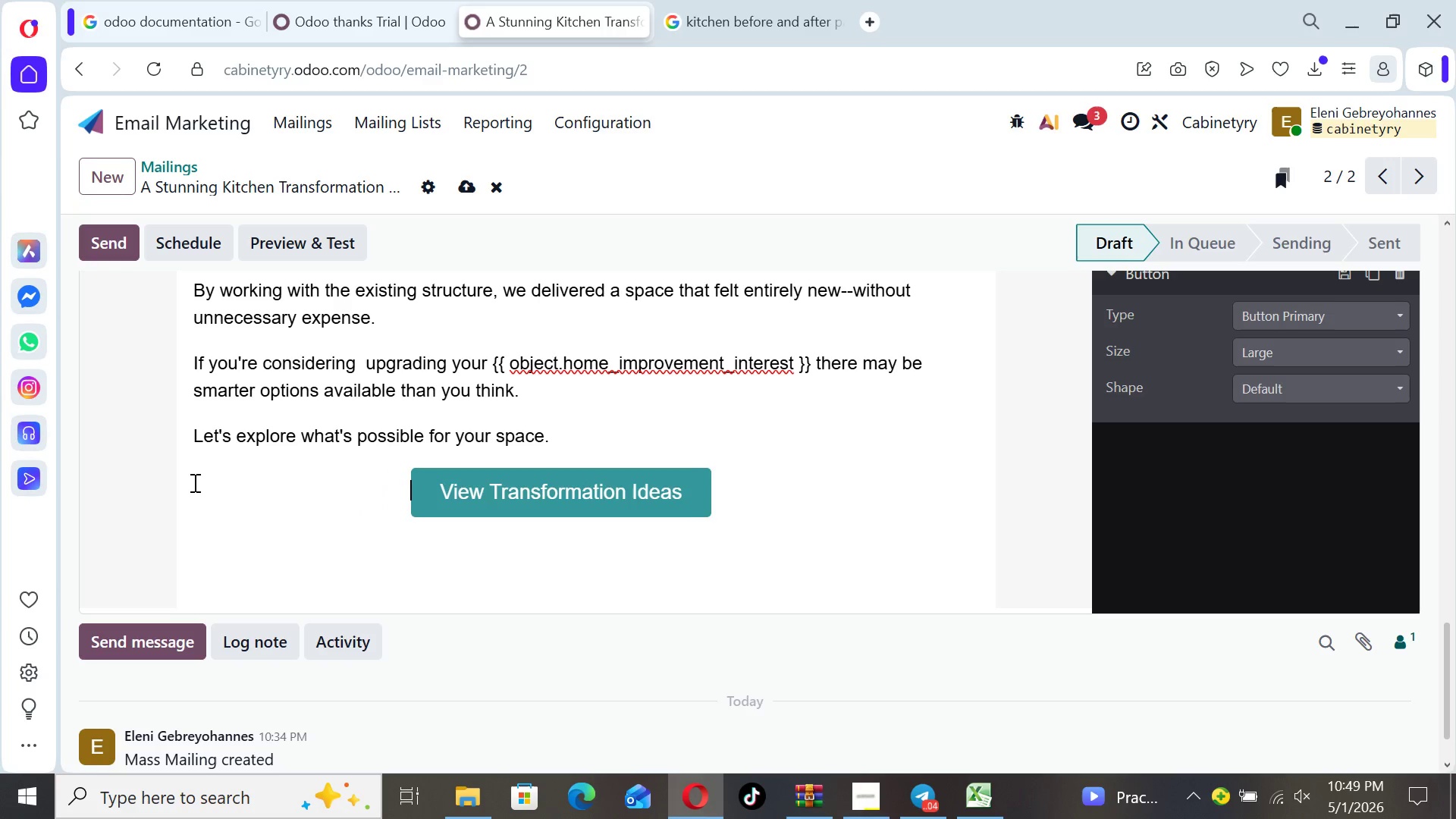 
key(Space)
 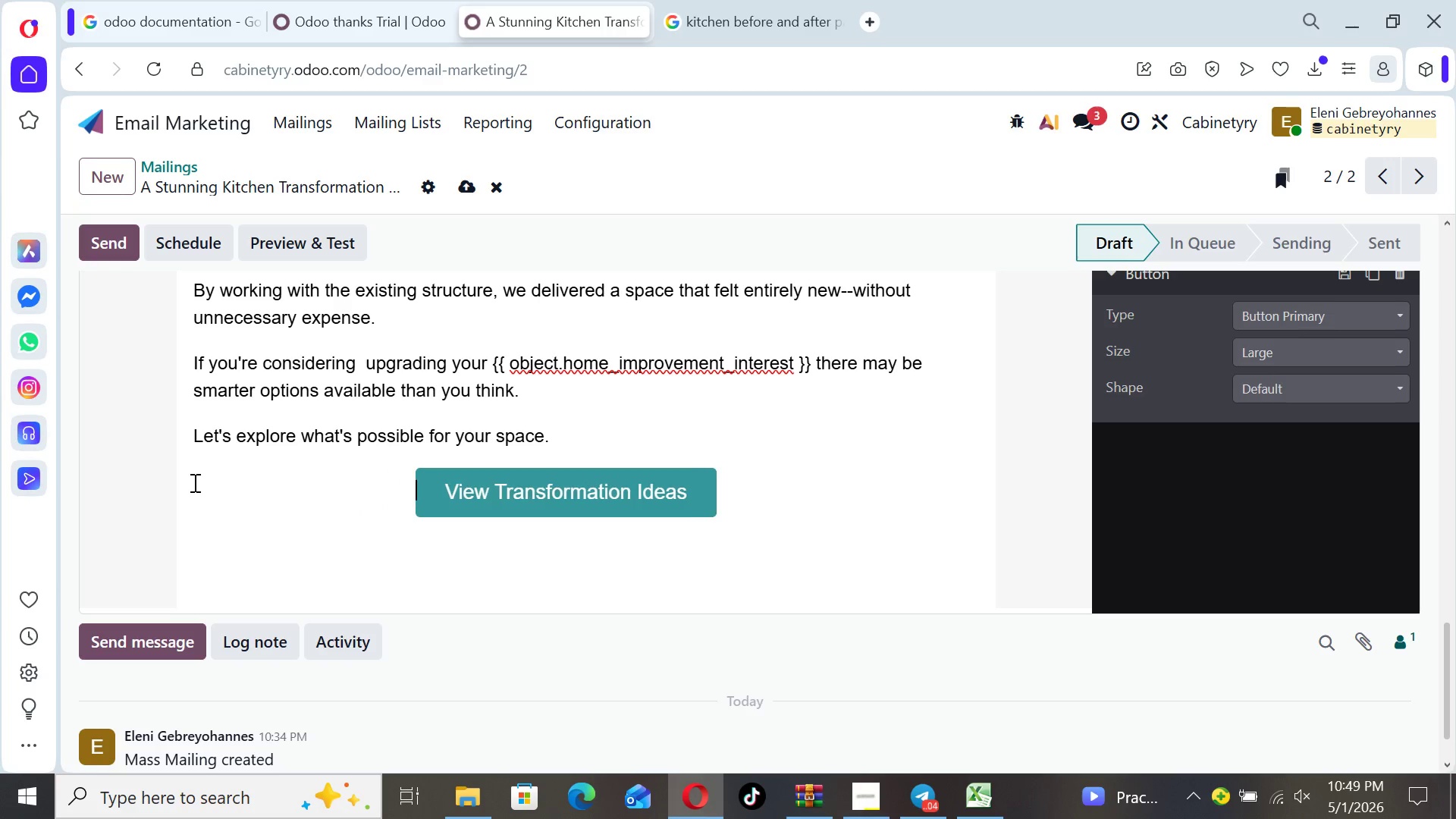 
key(Space)
 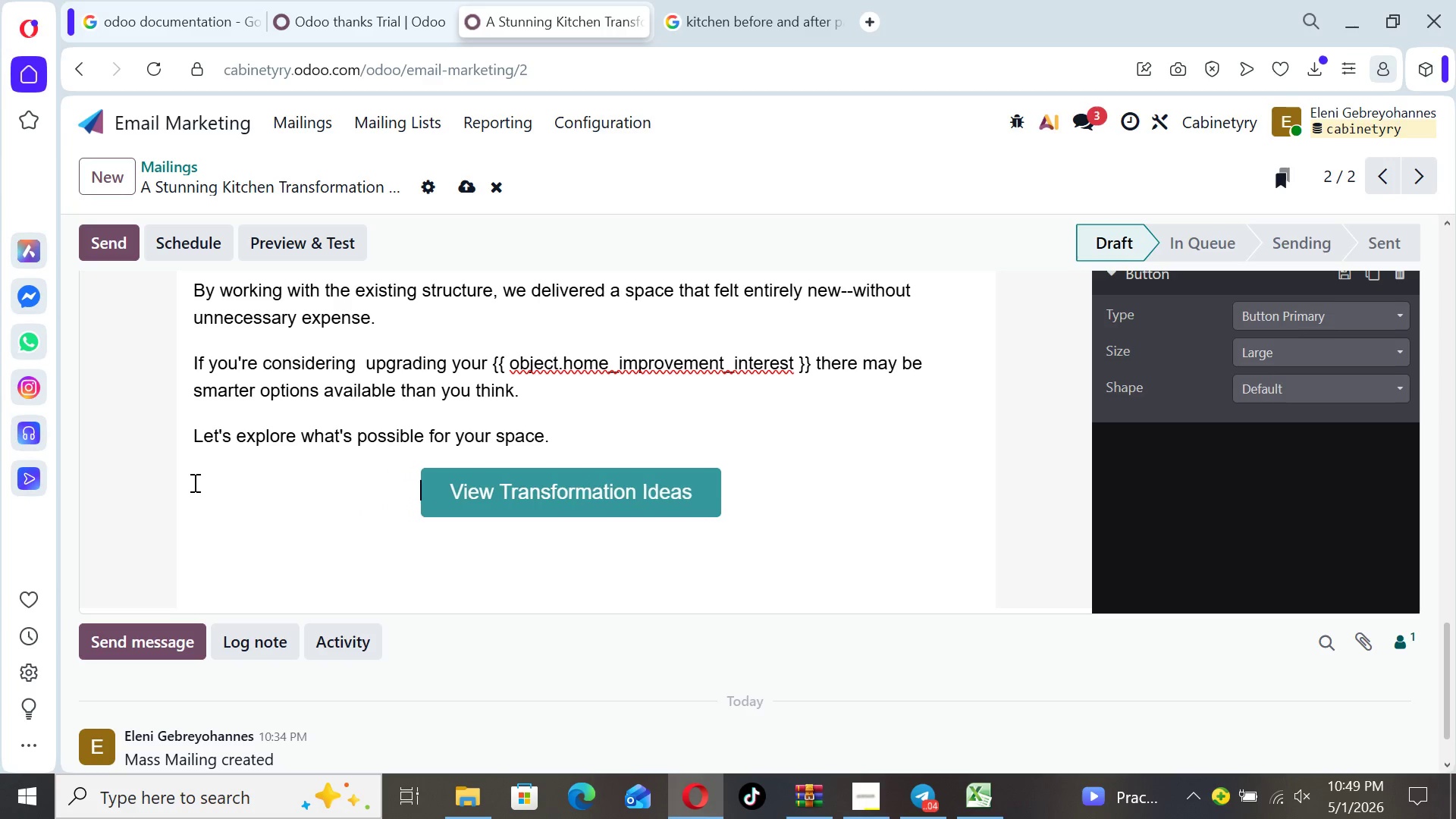 
key(Space)
 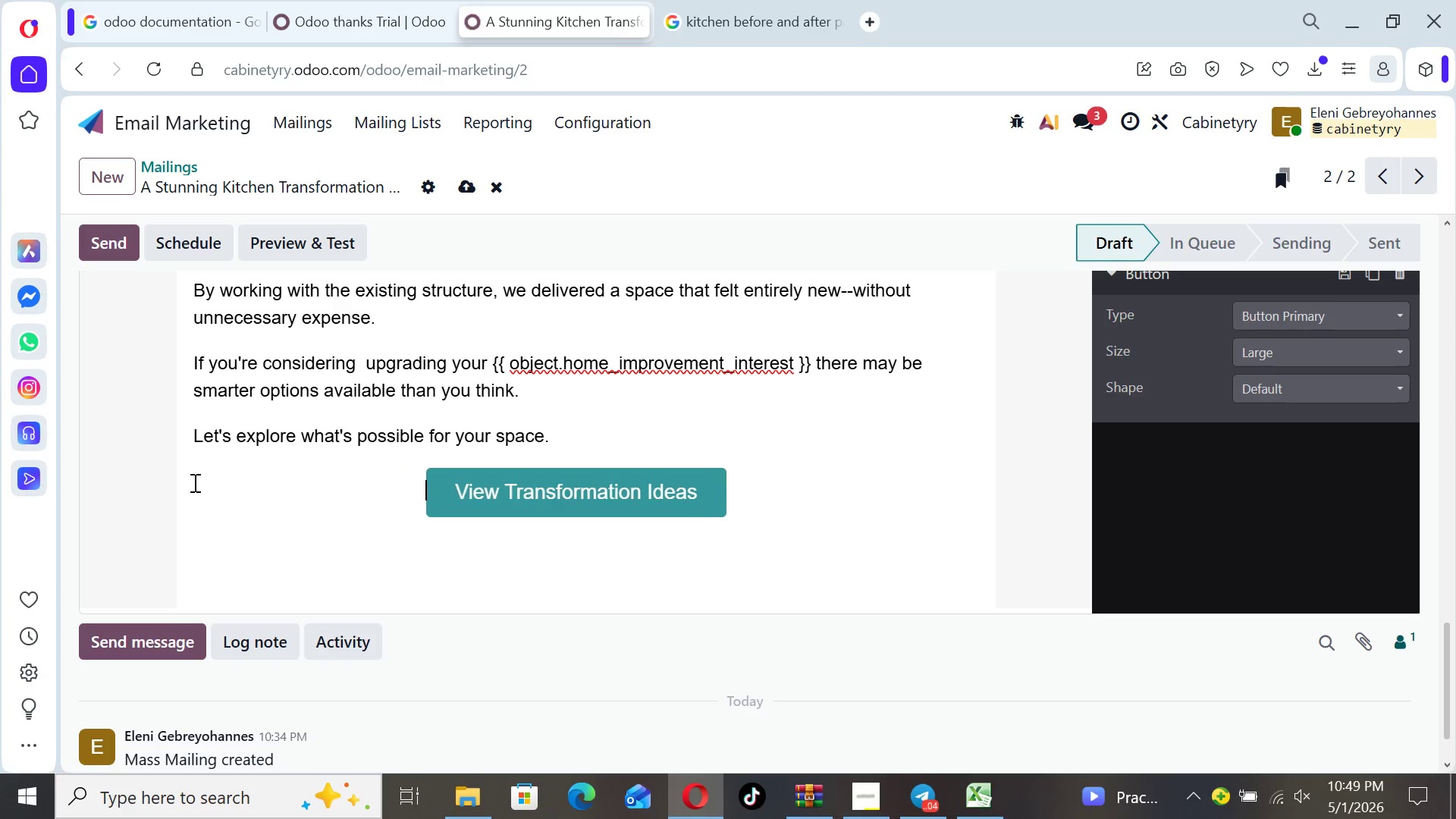 
key(Space)
 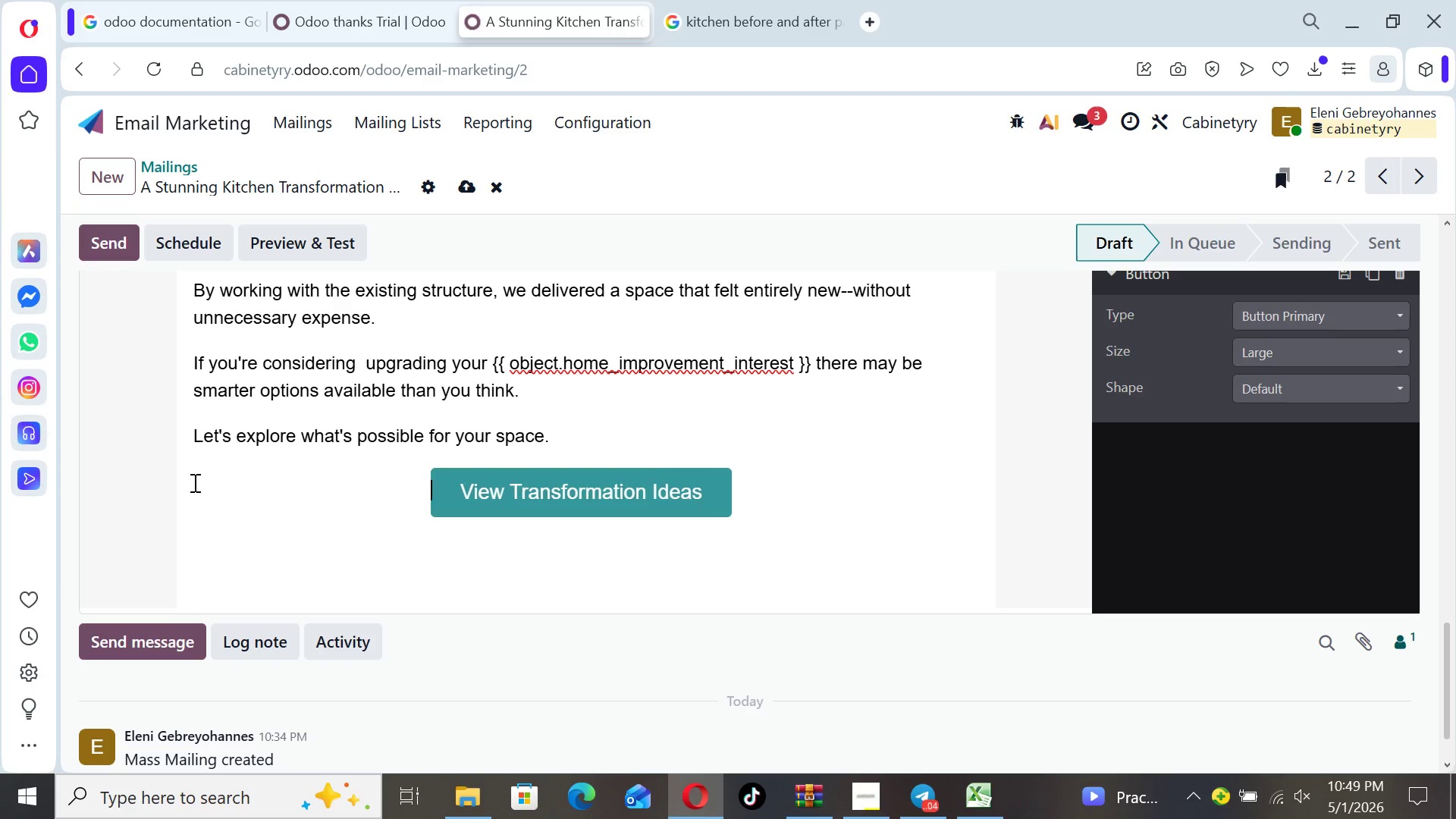 
key(Space)
 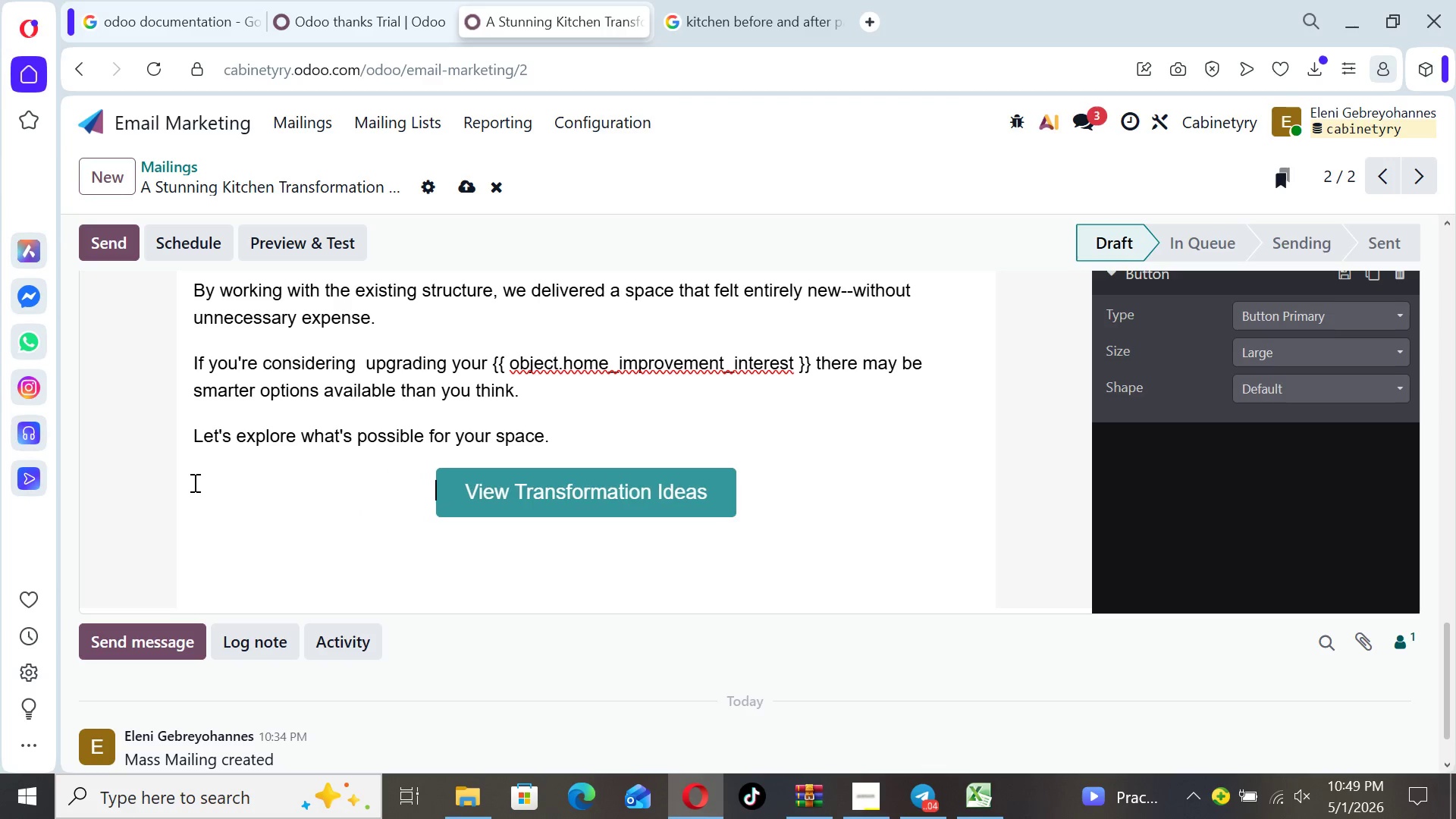 
key(Space)
 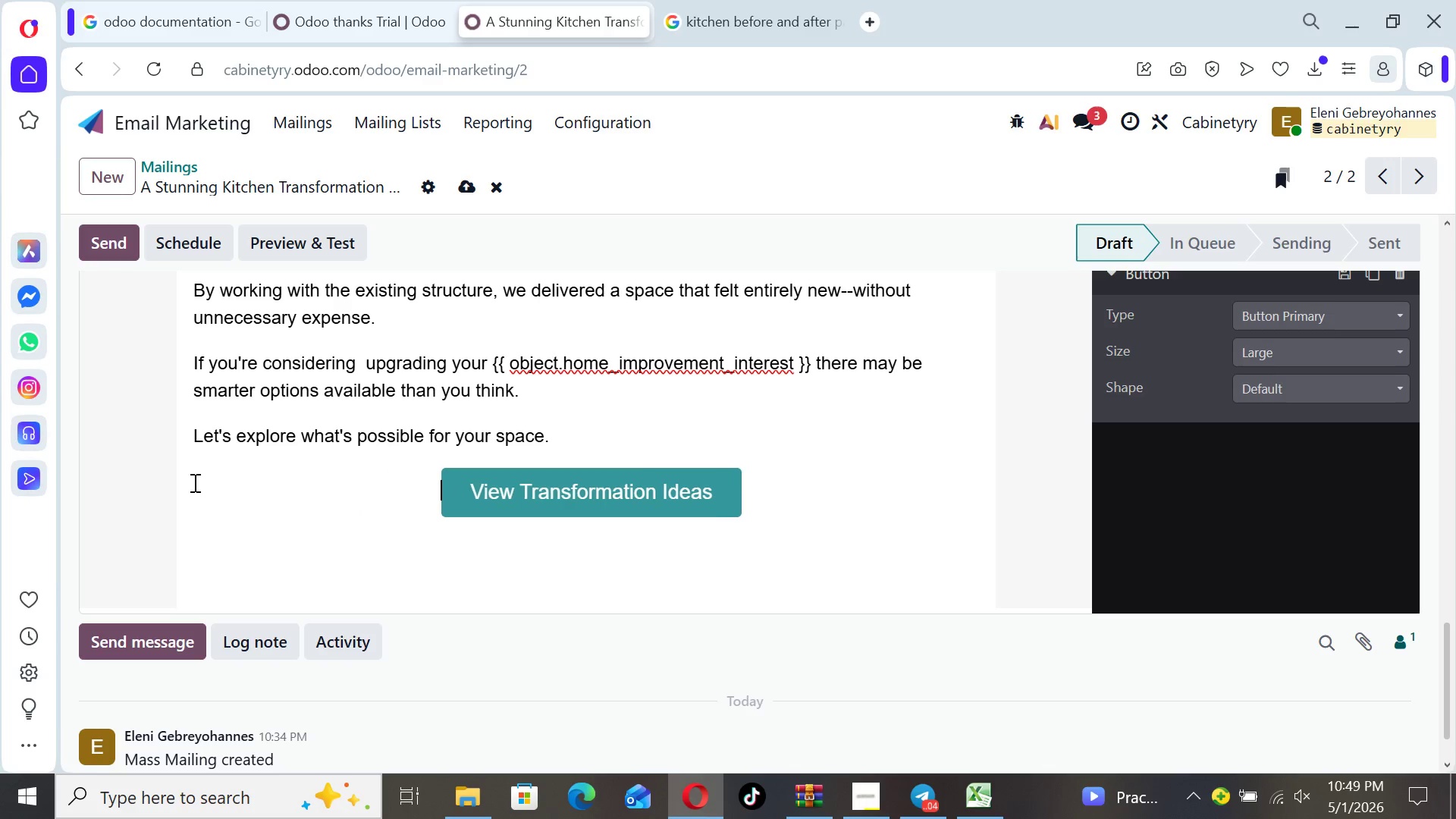 
key(Space)
 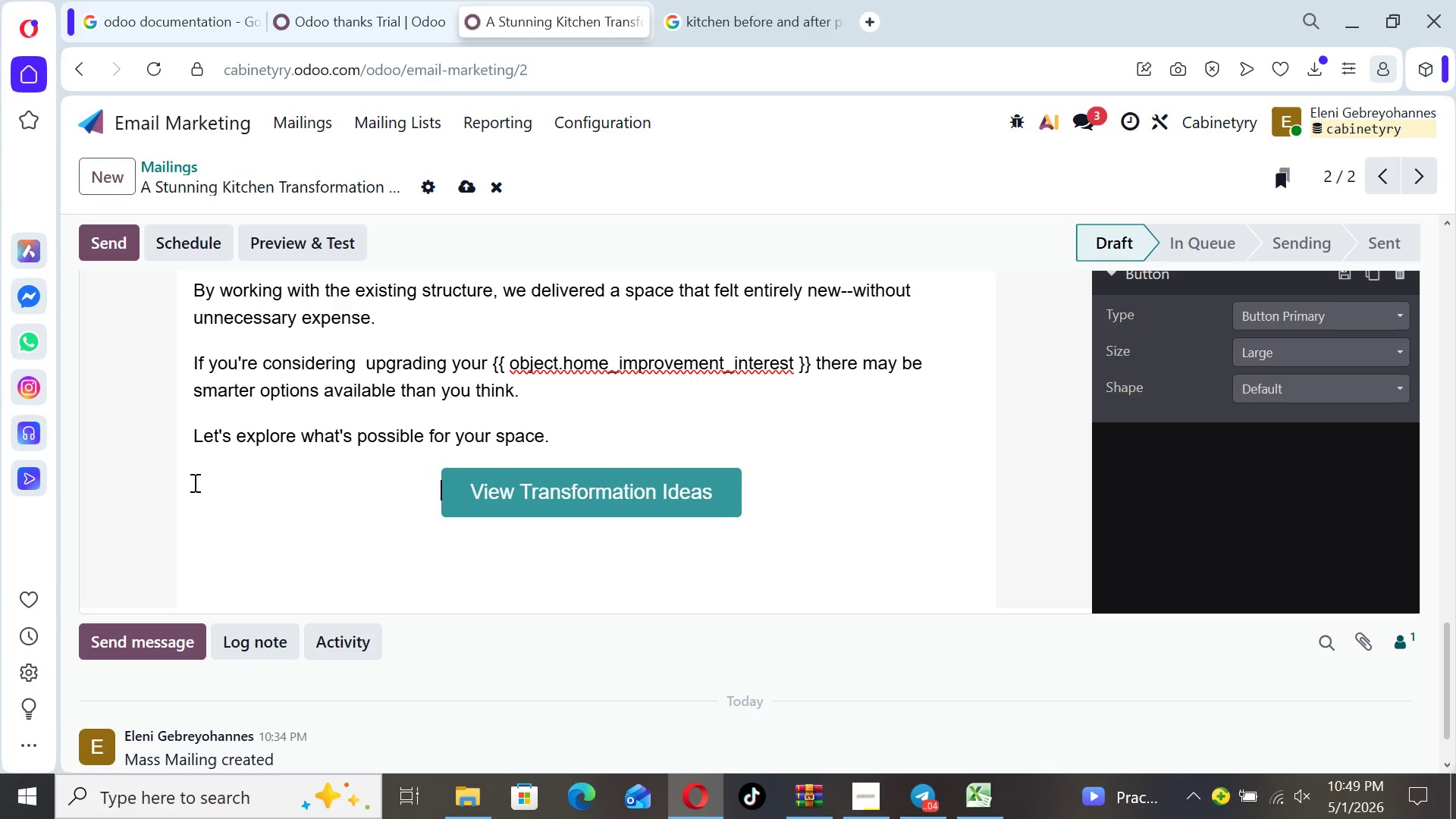 
key(Space)
 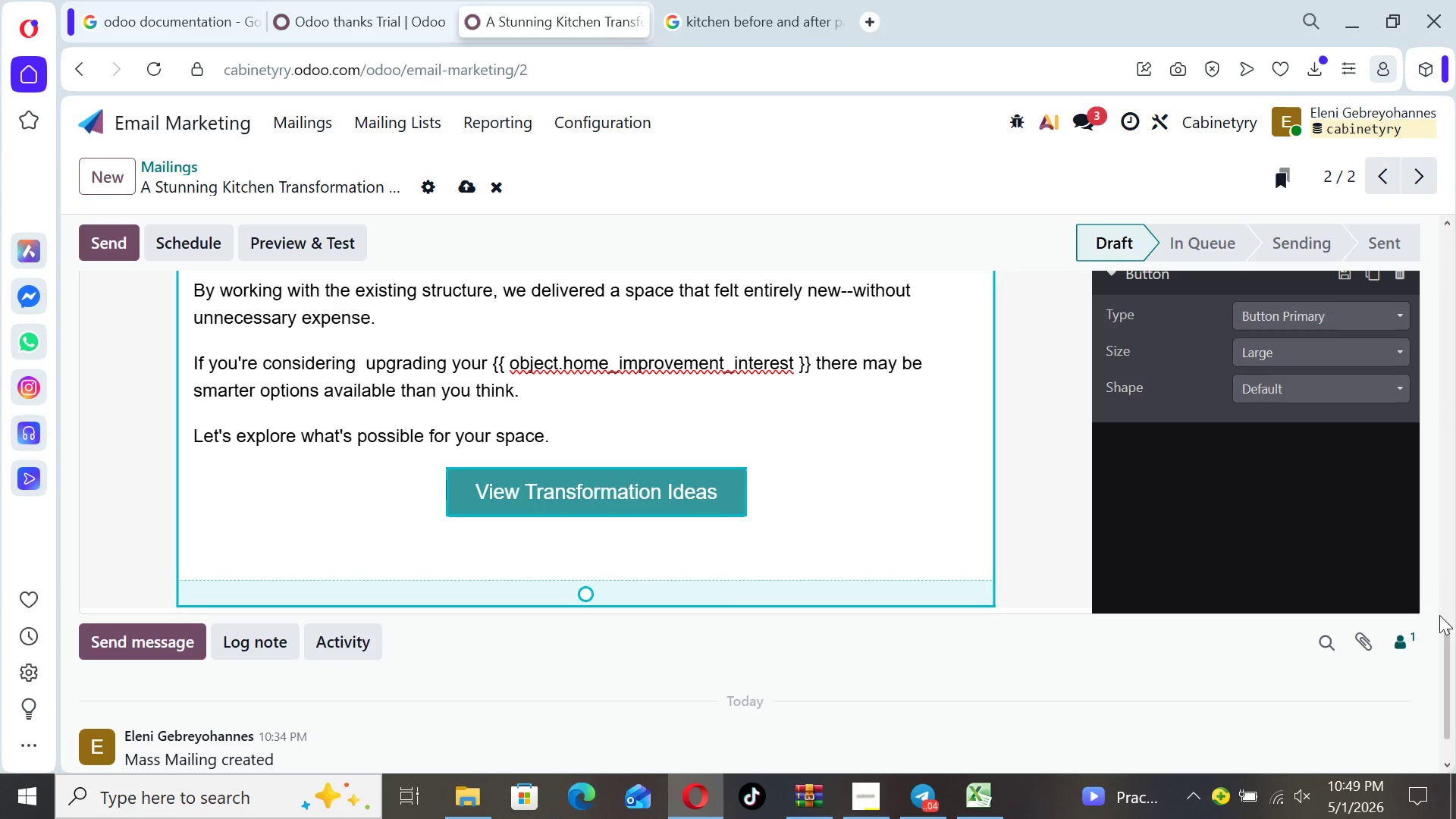 
left_click_drag(start_coordinate=[1453, 633], to_coordinate=[1455, 593])
 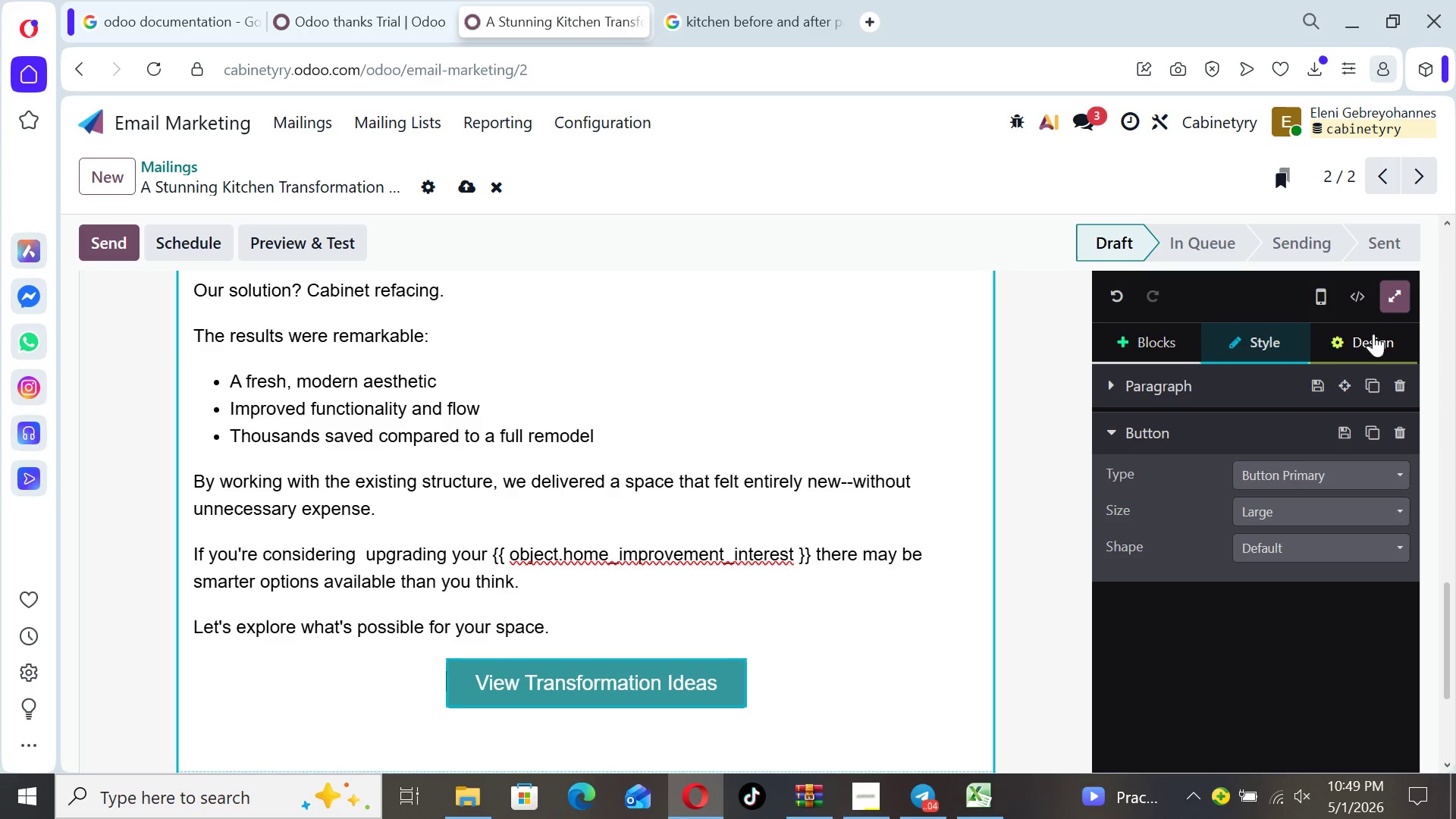 
left_click([1373, 335])
 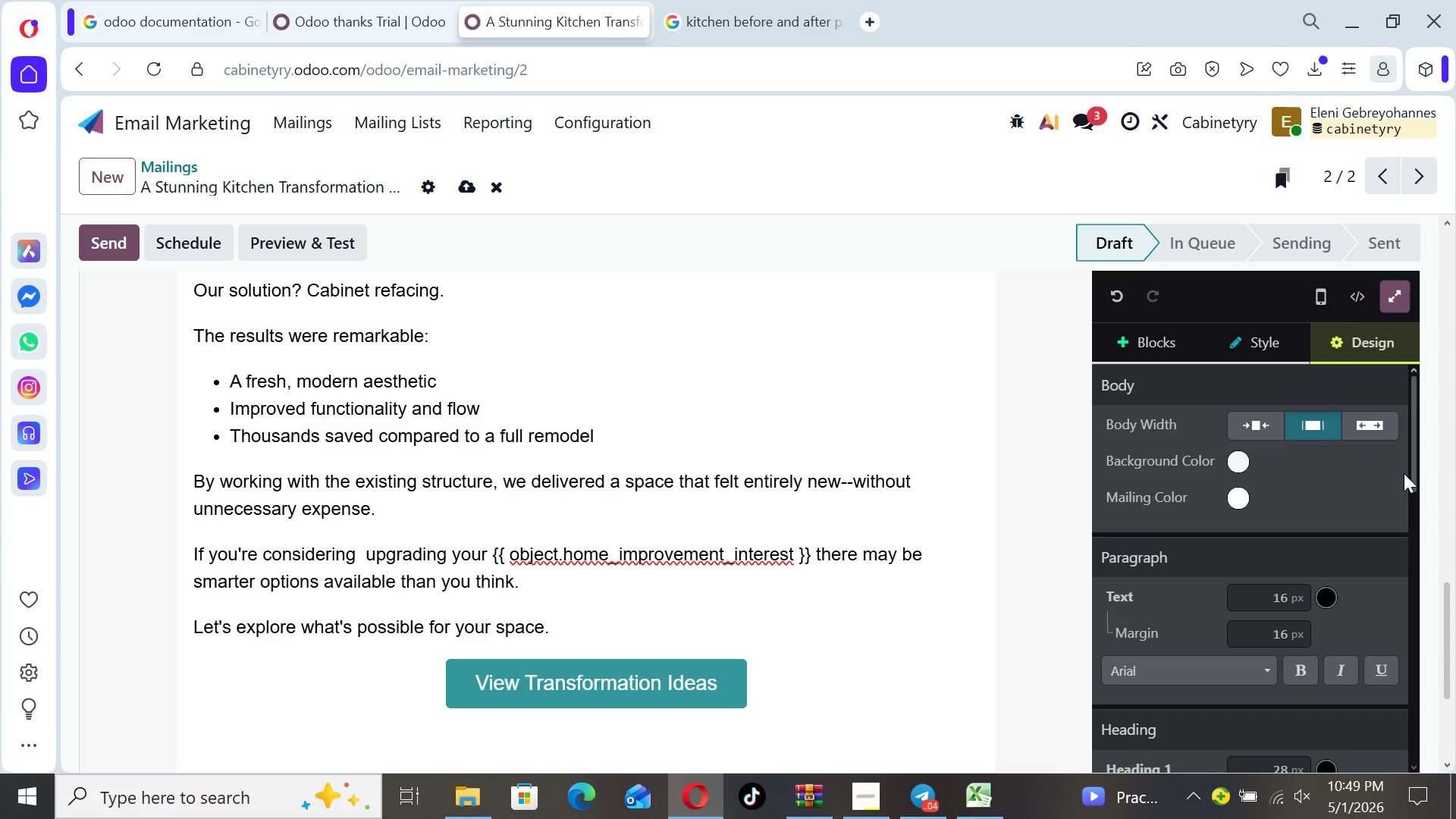 
left_click_drag(start_coordinate=[1414, 473], to_coordinate=[1431, 660])
 